 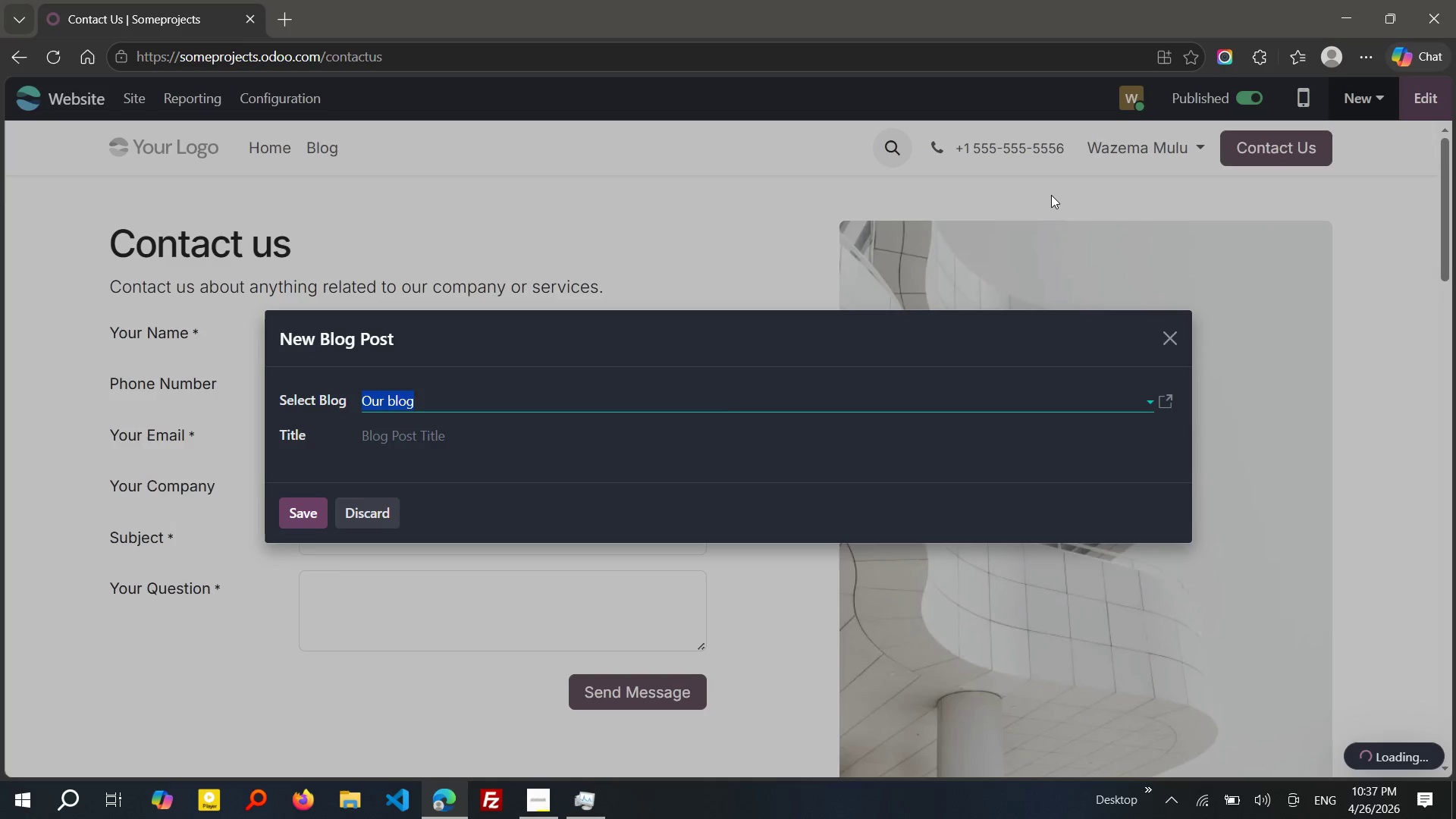 
left_click([1150, 400])
 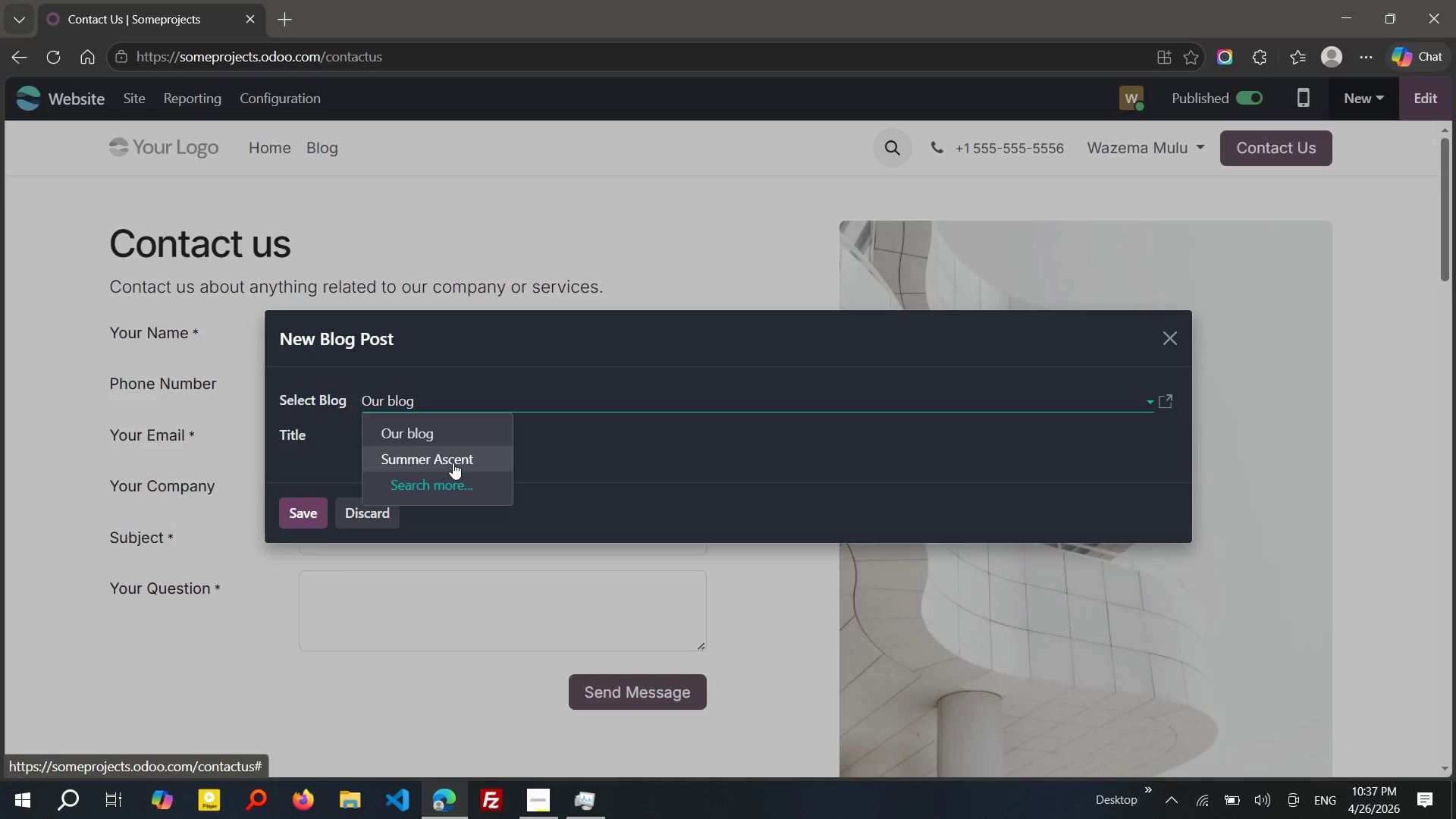 
left_click([445, 463])
 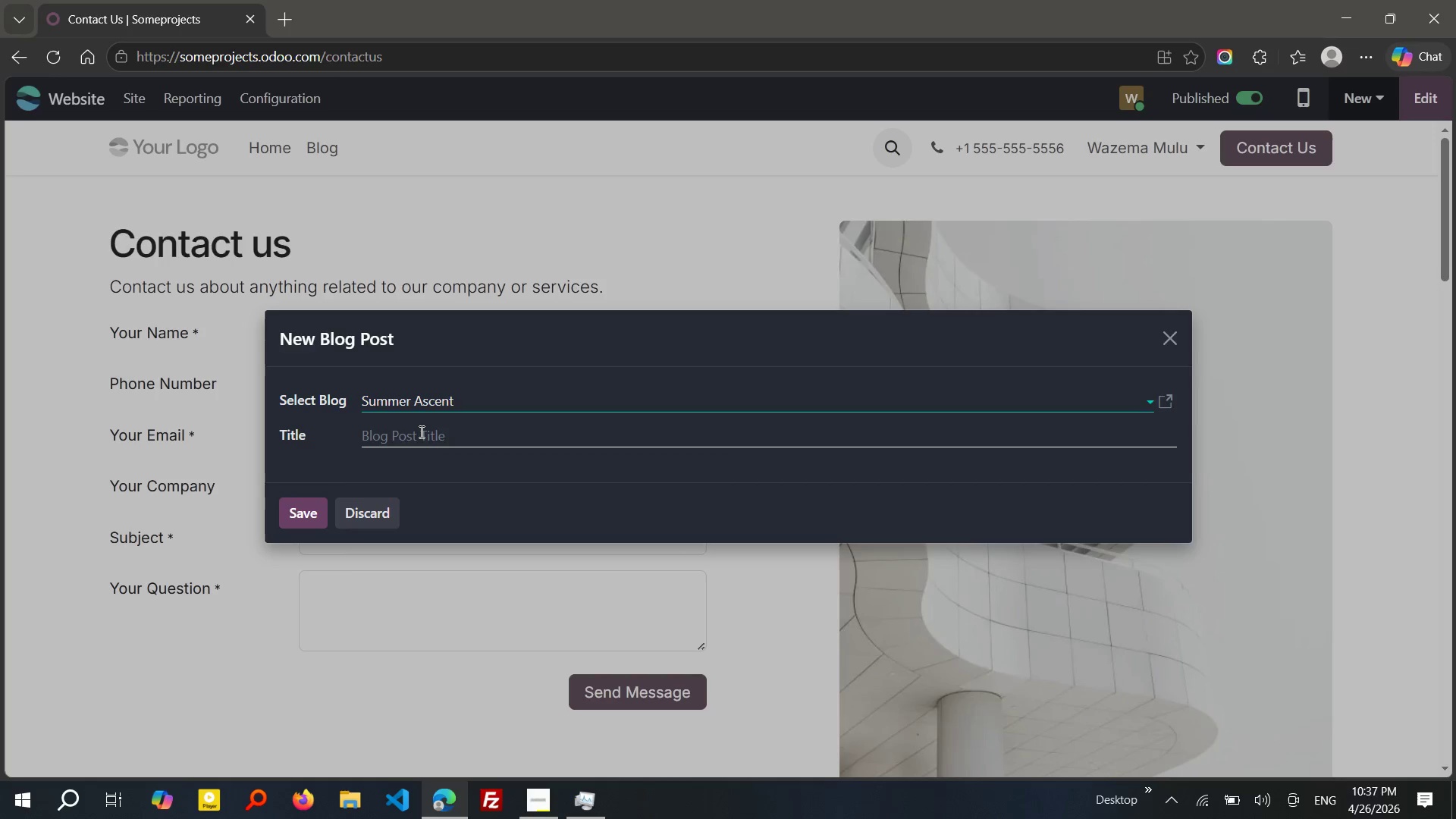 
left_click([420, 431])
 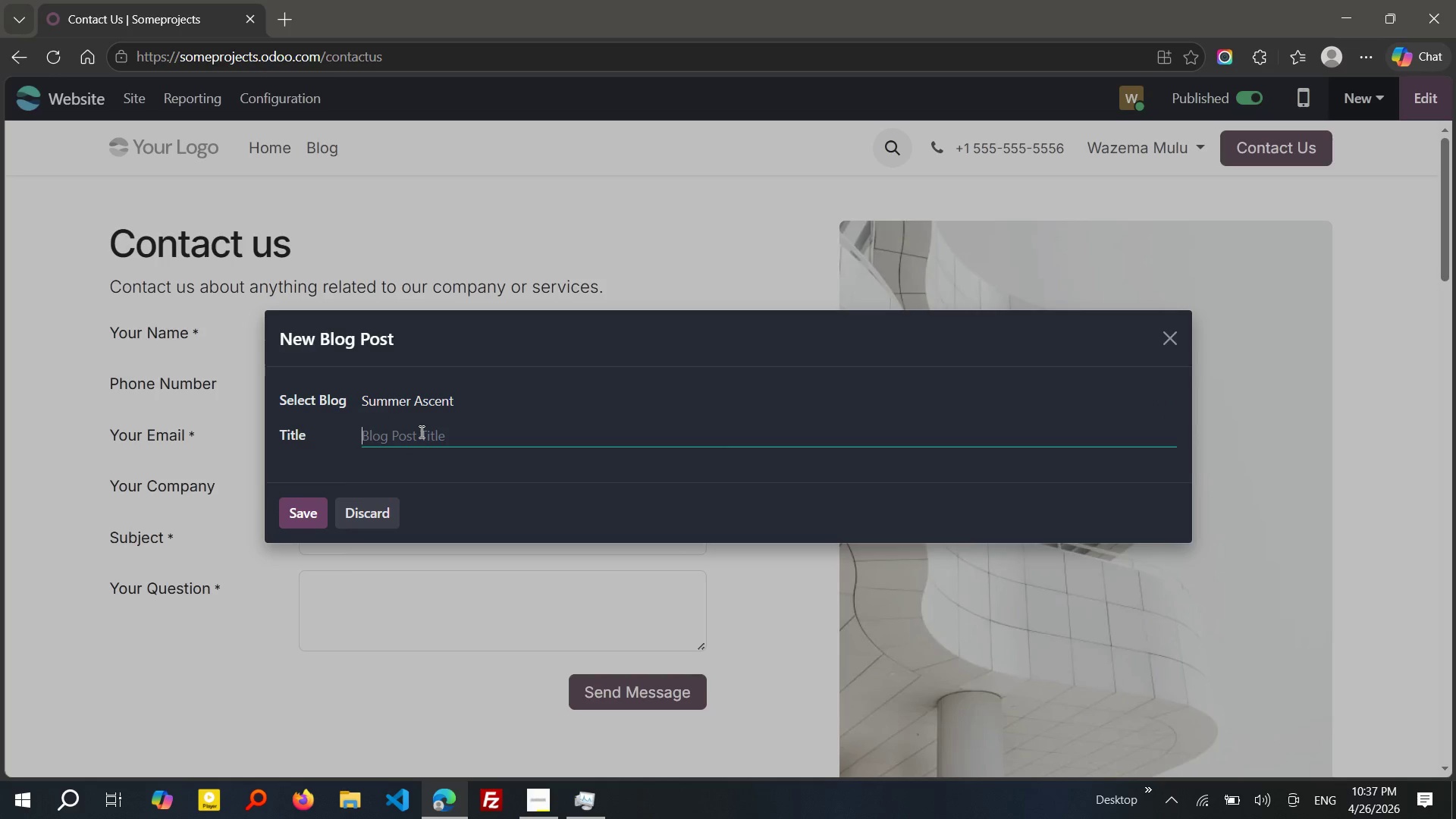 
type(bUIld for the s)
 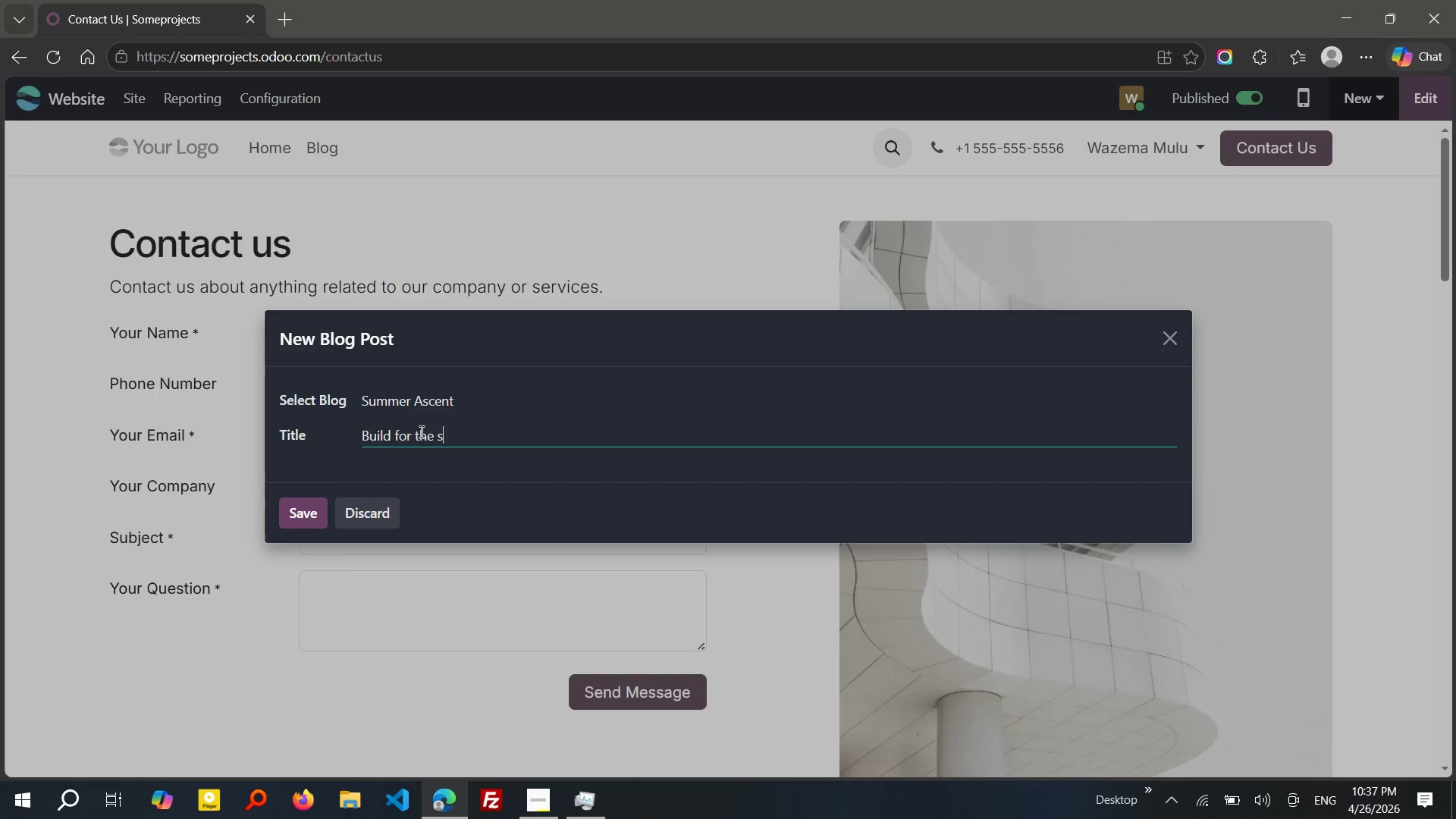 
key(Backspace)
type(SENd)
 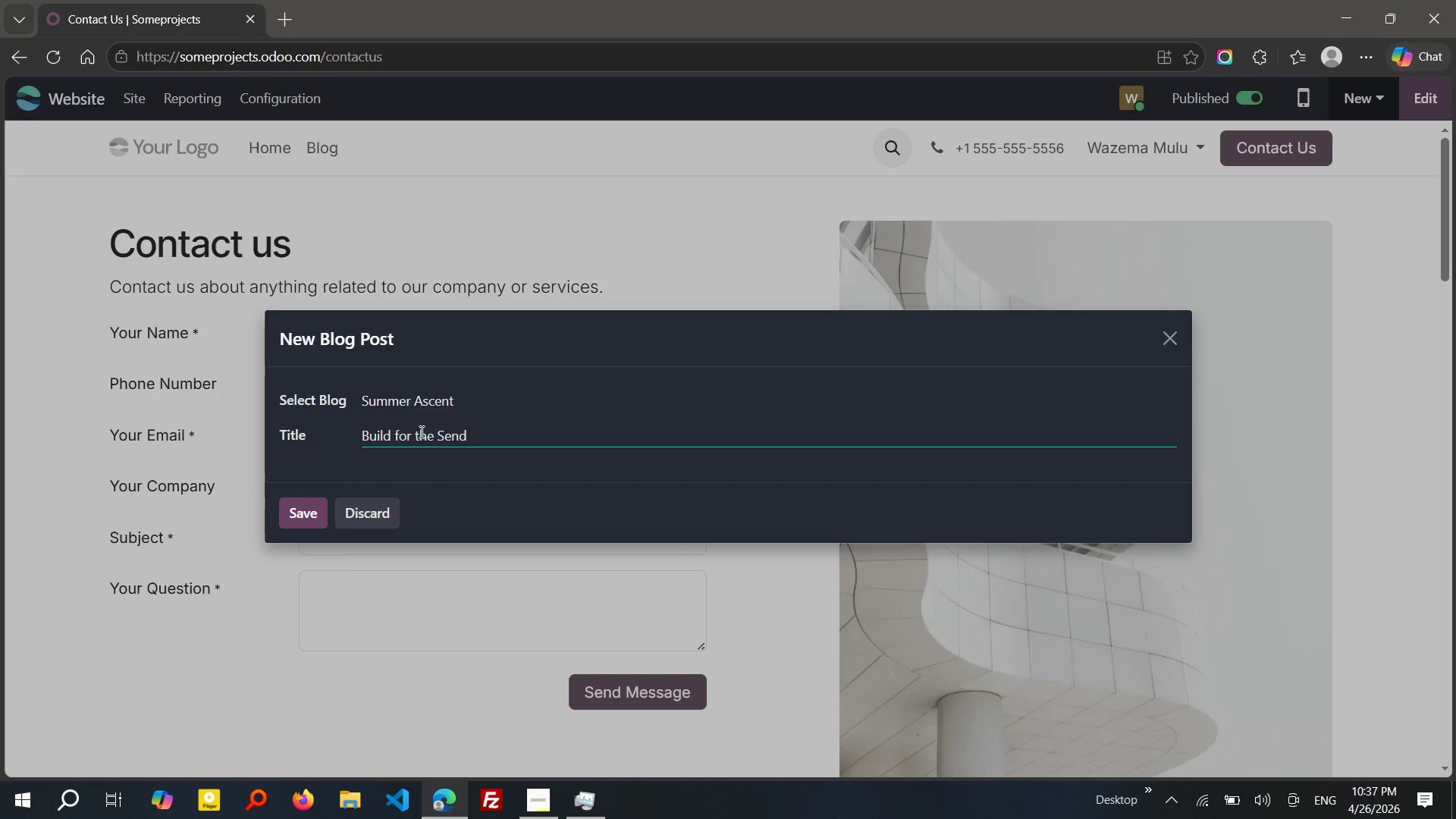 
type(: STRENt)
key(Backspace)
type(gth Training for Outdoor CLImbing Season)
 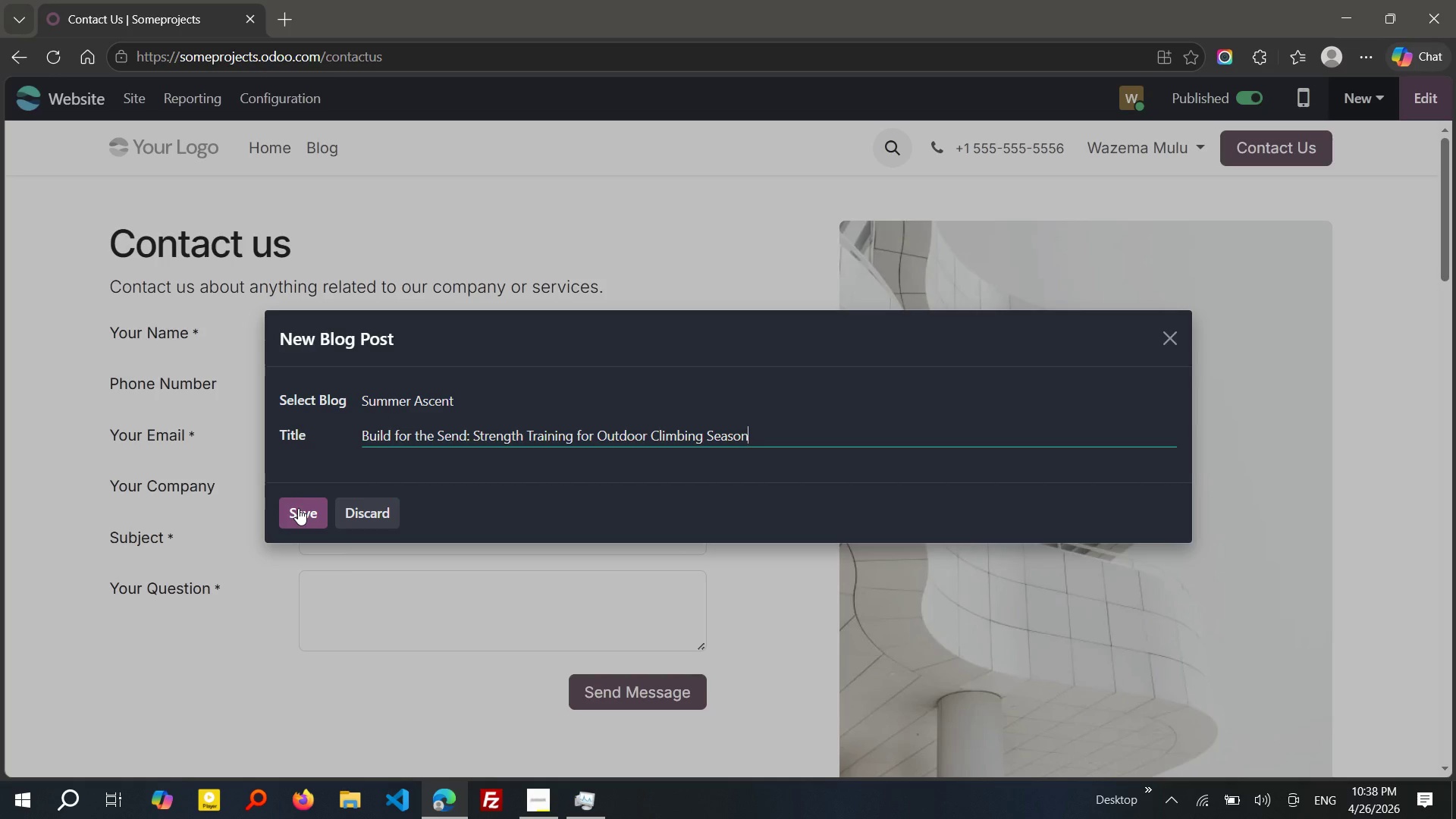 
left_click([298, 508])
 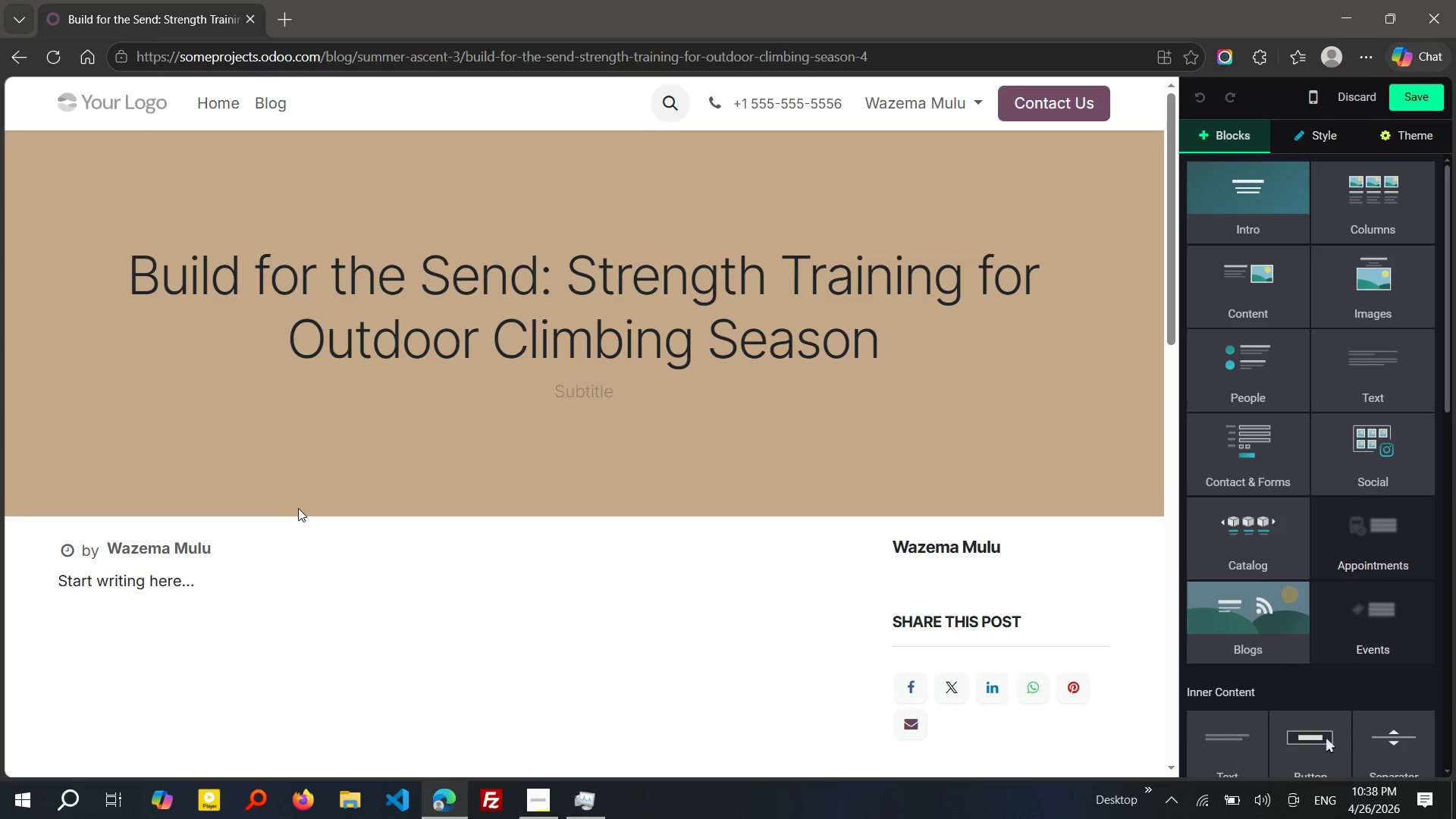 
wait(9.64)
 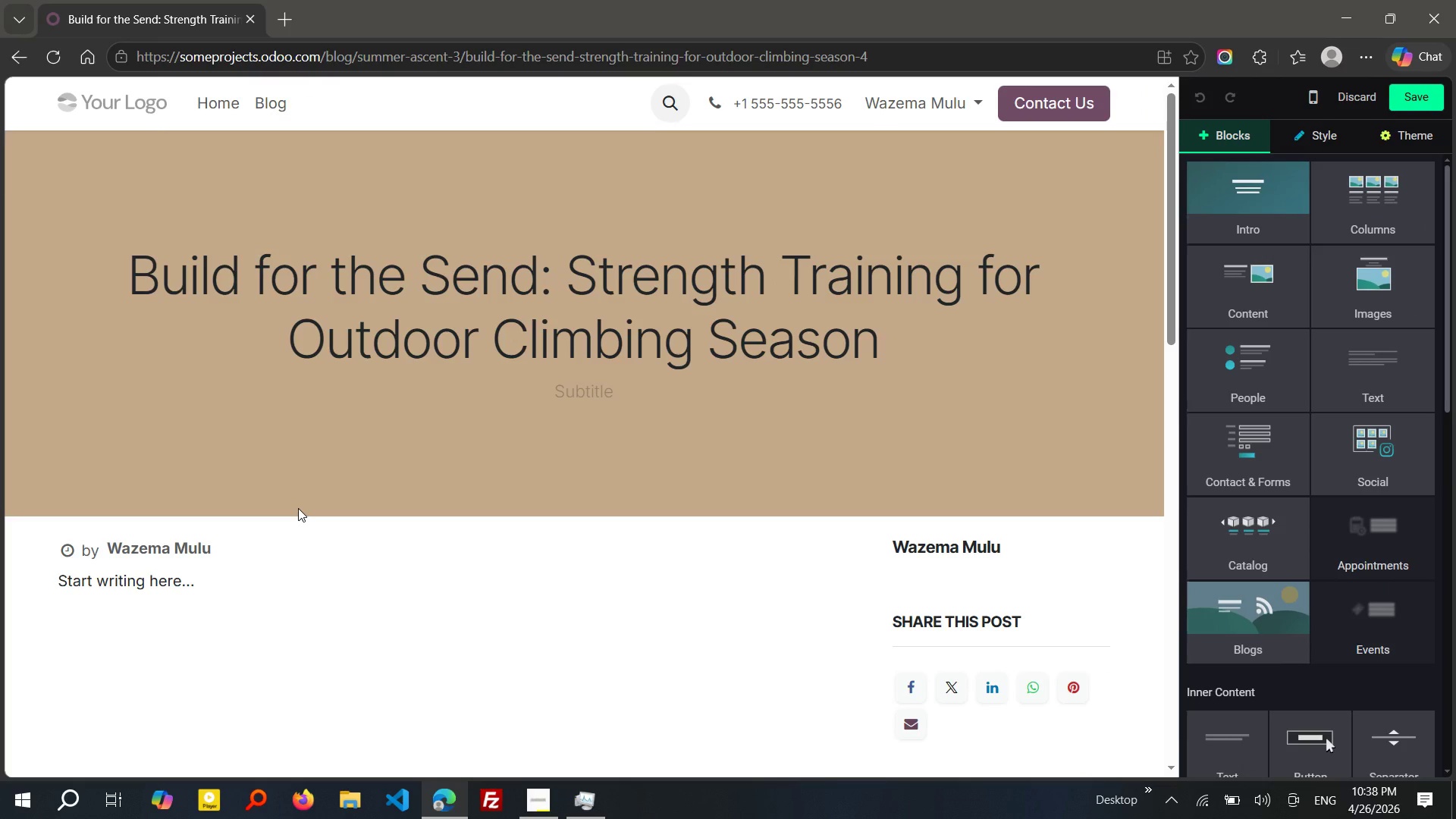 
left_click([566, 391])
 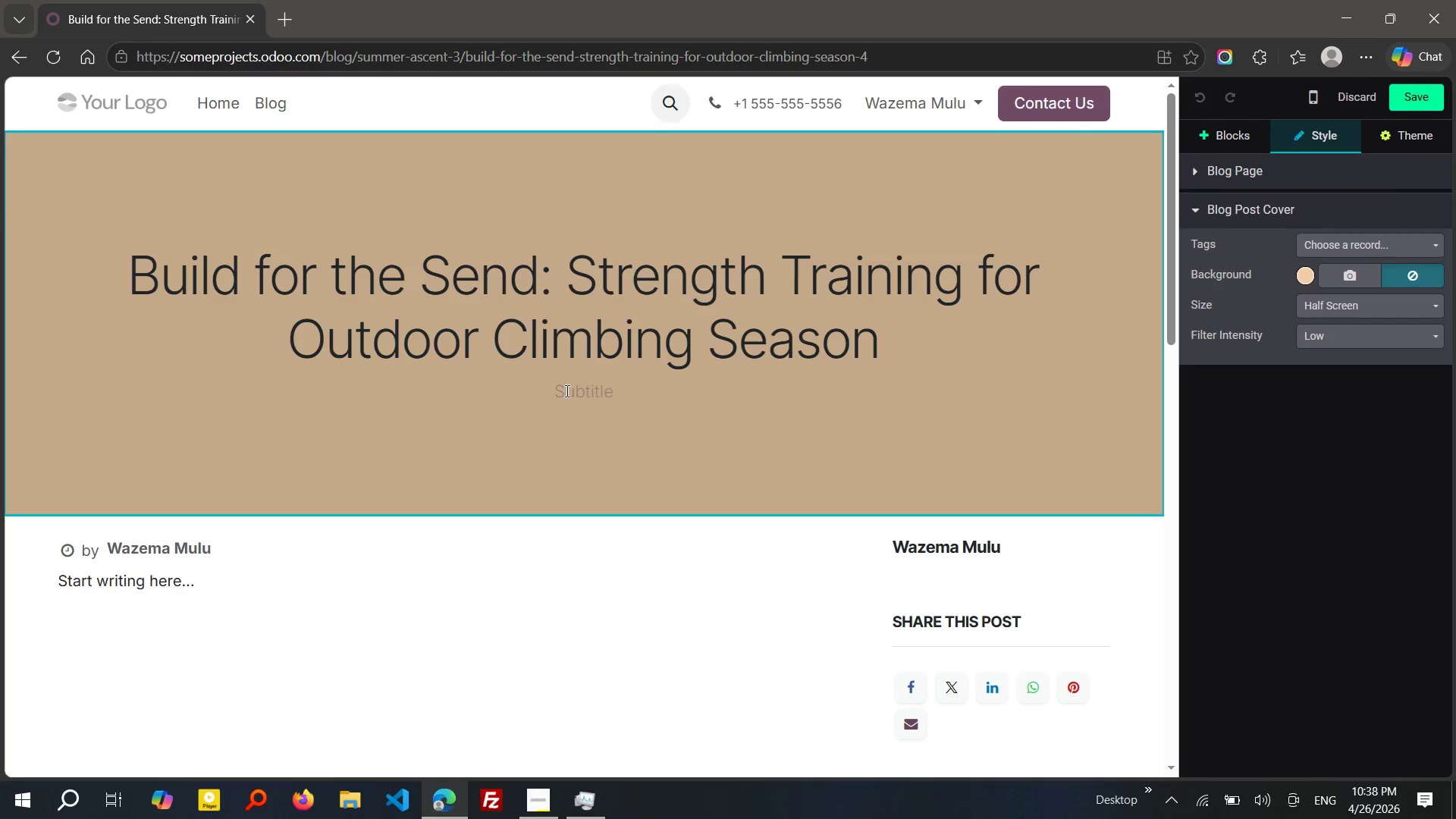 
hold_key(key=ShiftRight, duration=0.62)
 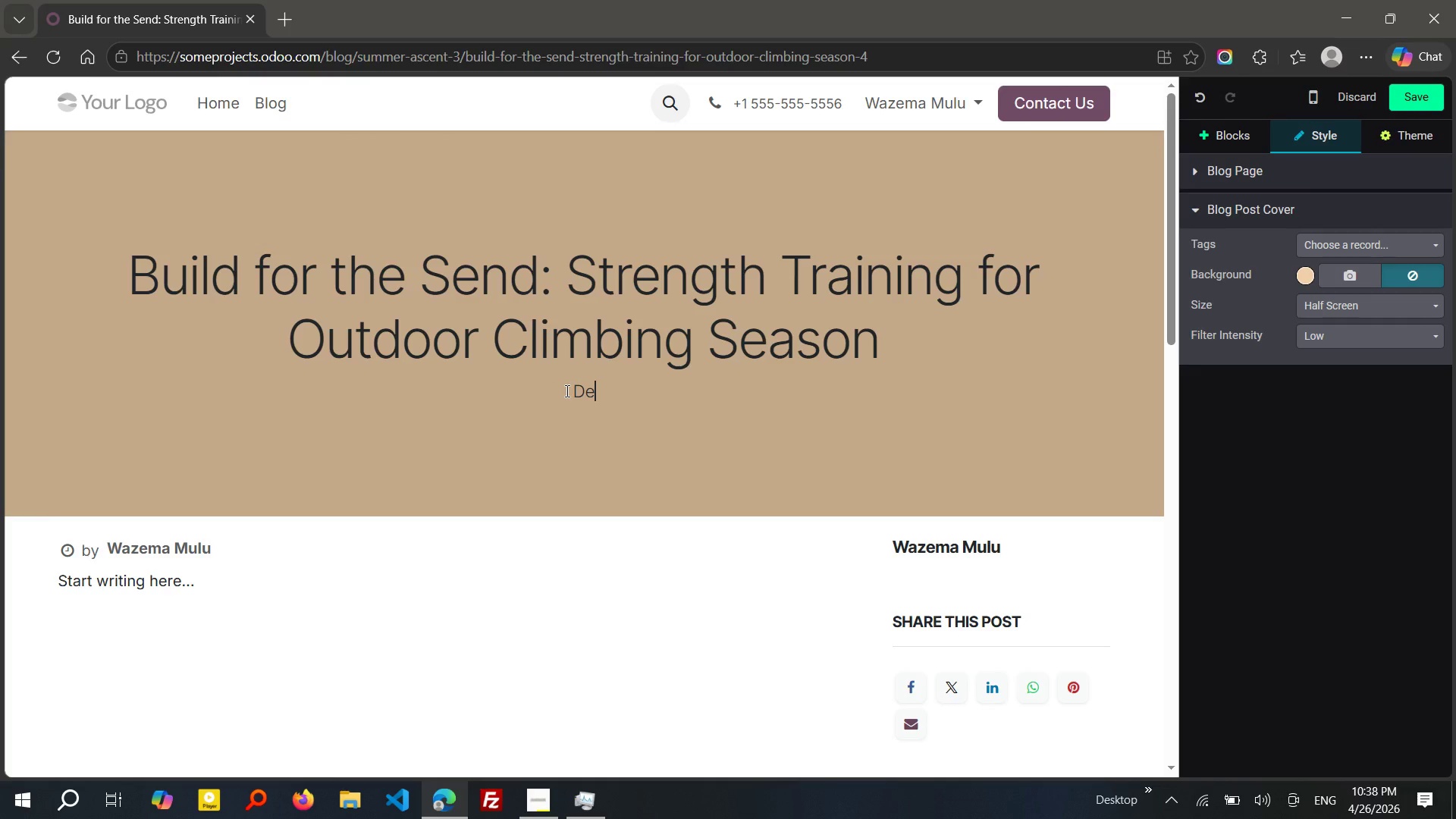 
type(develop the power, endure)
key(Backspace)
type(ance, and control)
 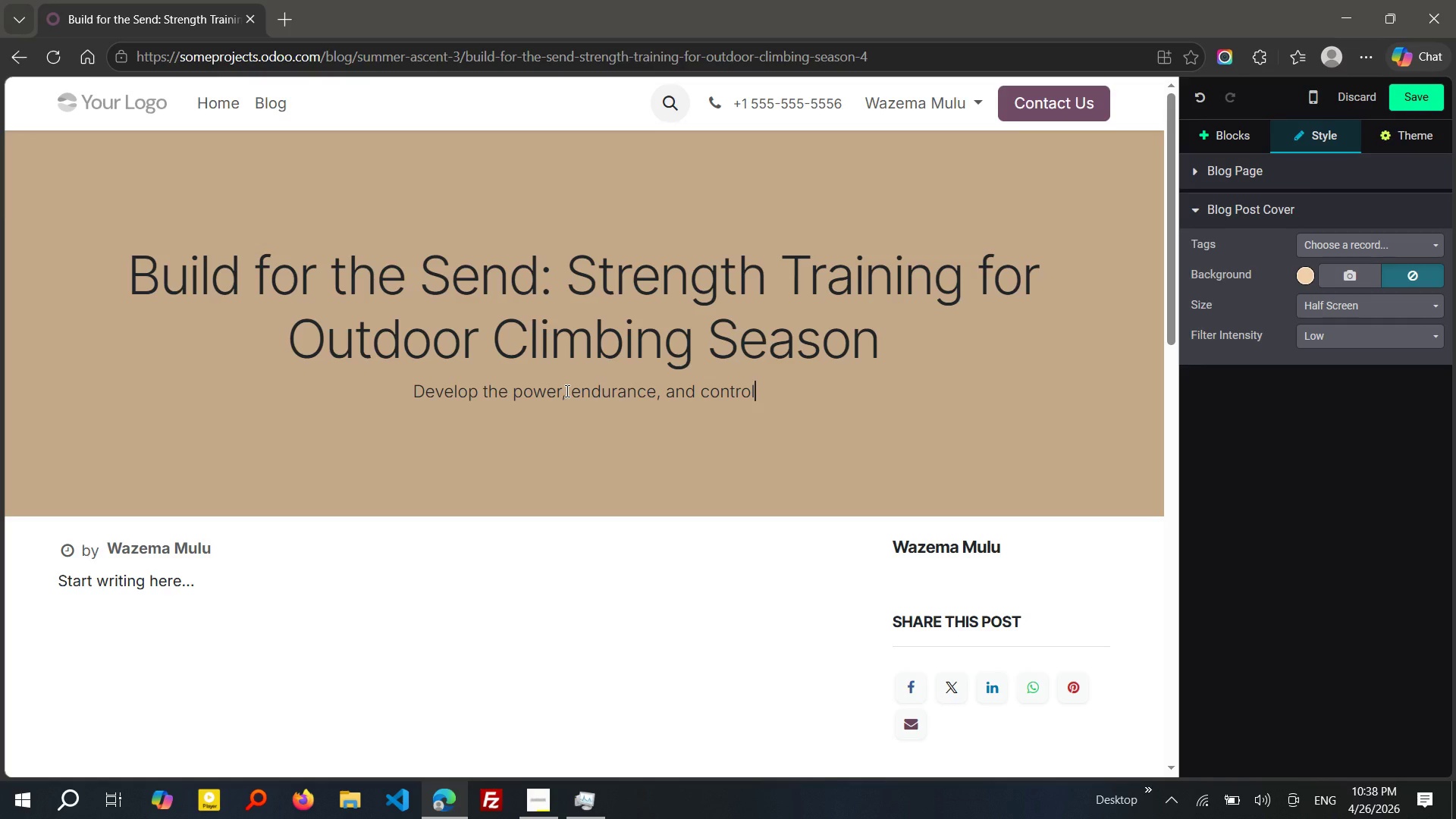 
wait(8.3)
 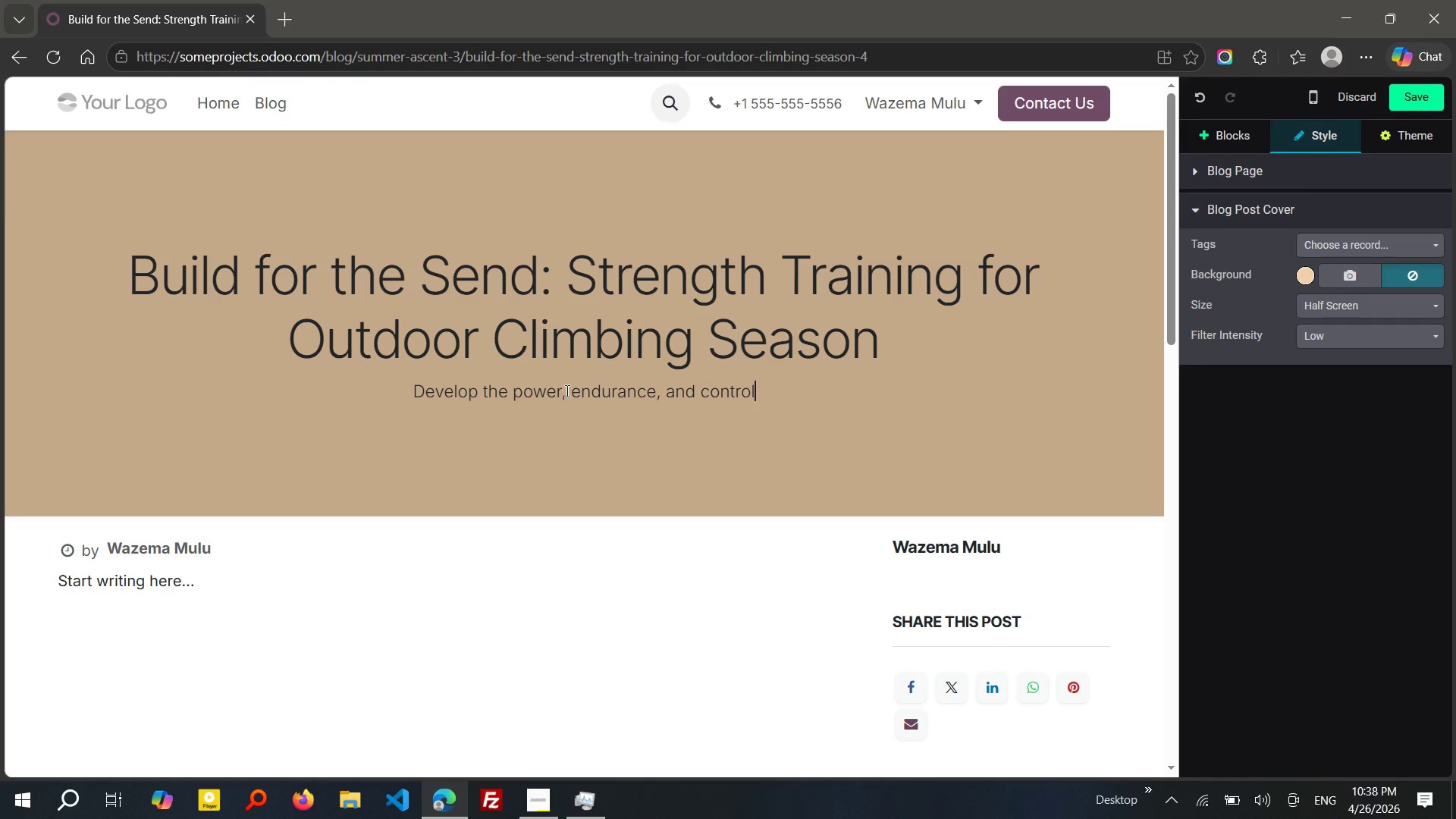 
type( needed for real rock challenges)
 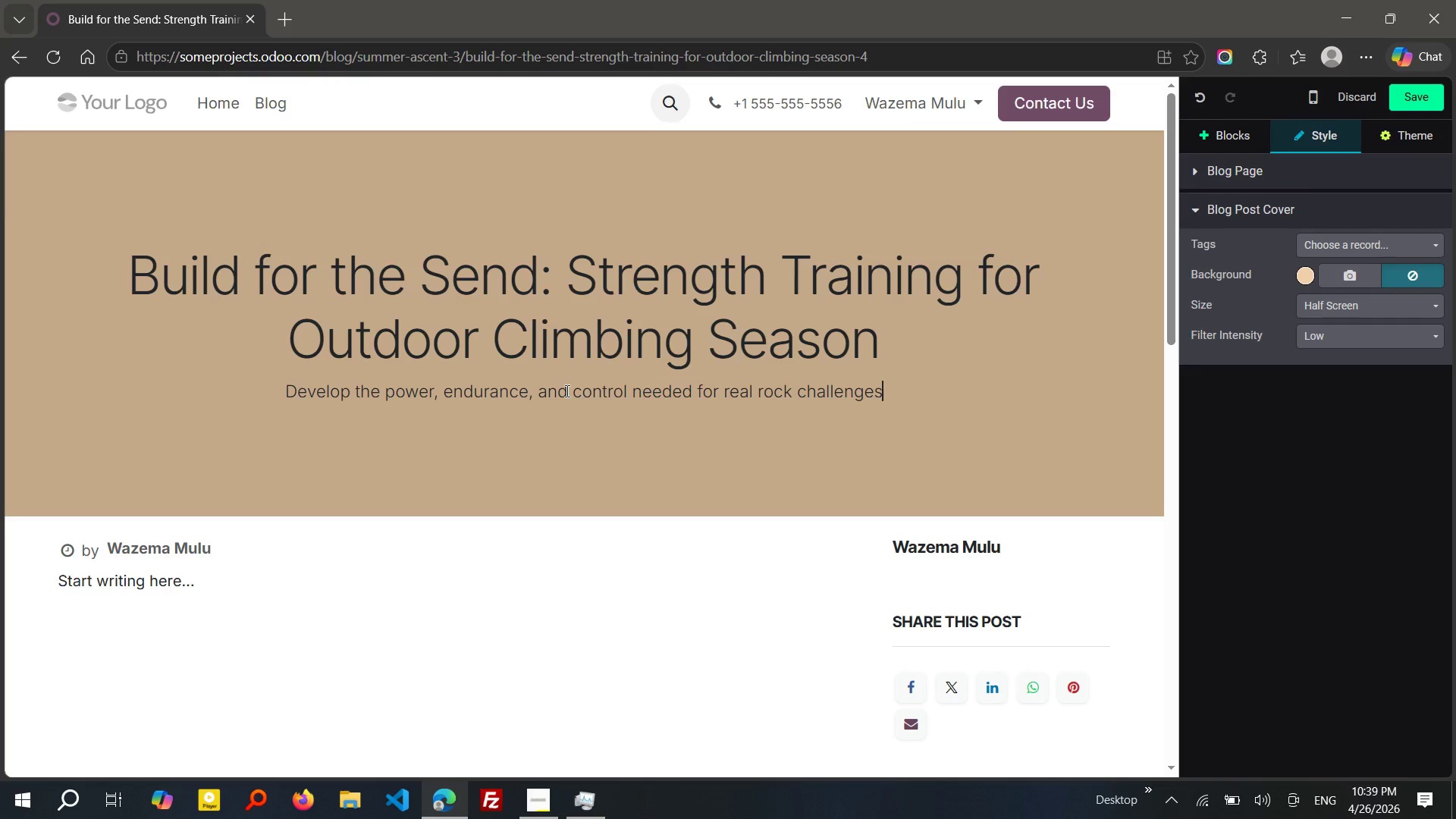 
wait(16.89)
 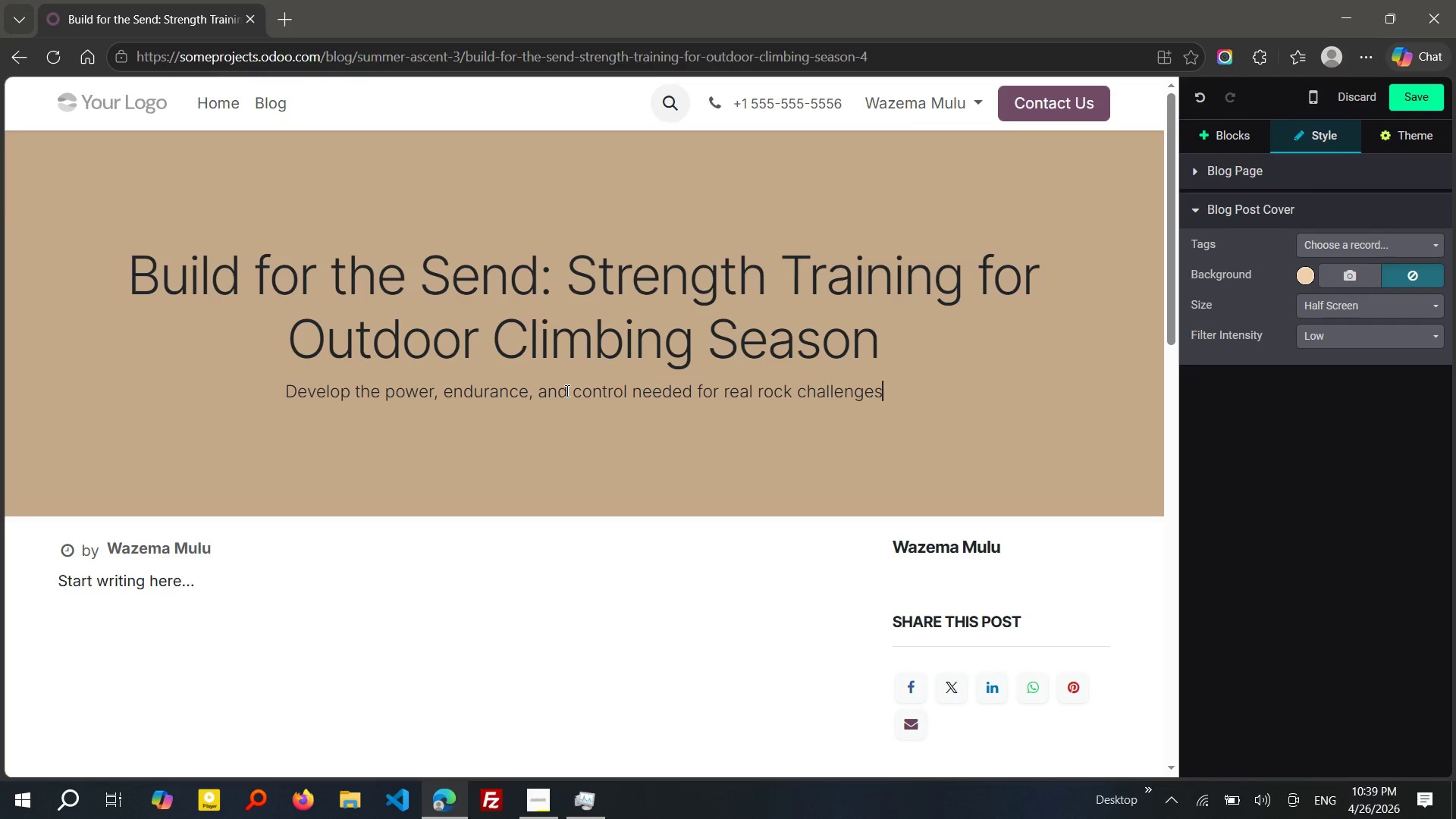 
left_click([1087, 405])
 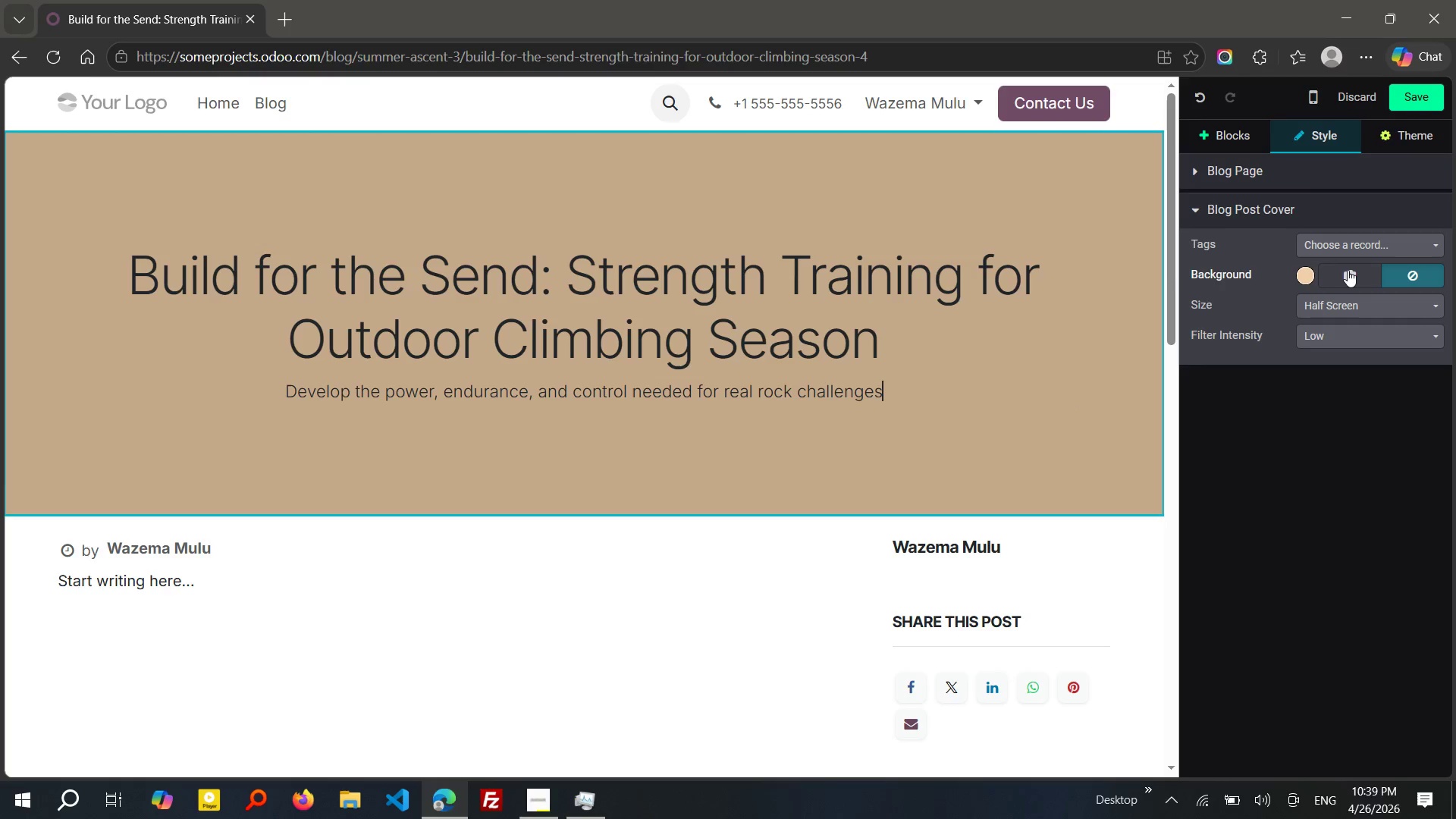 
left_click([1348, 270])
 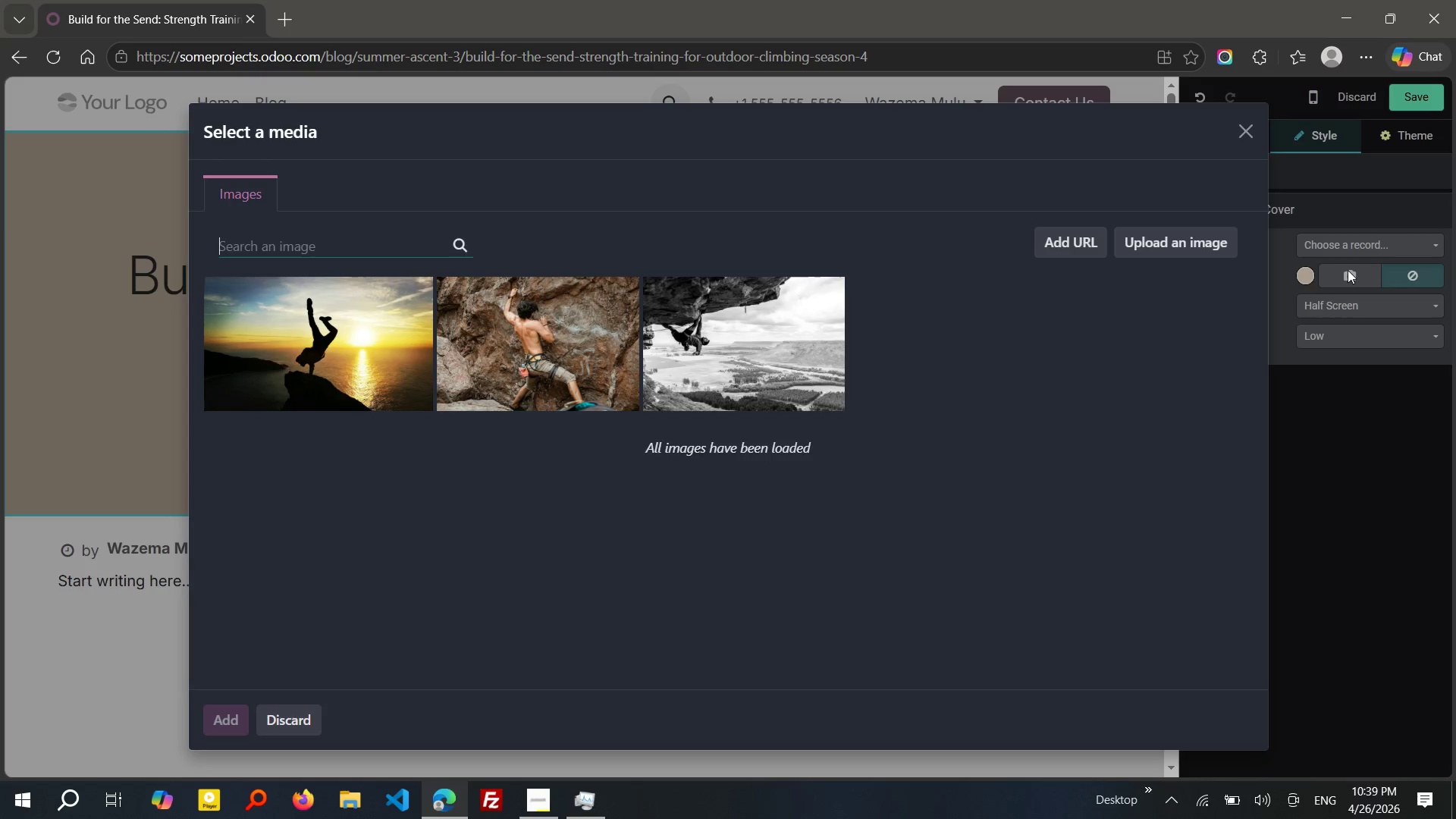 
wait(9.69)
 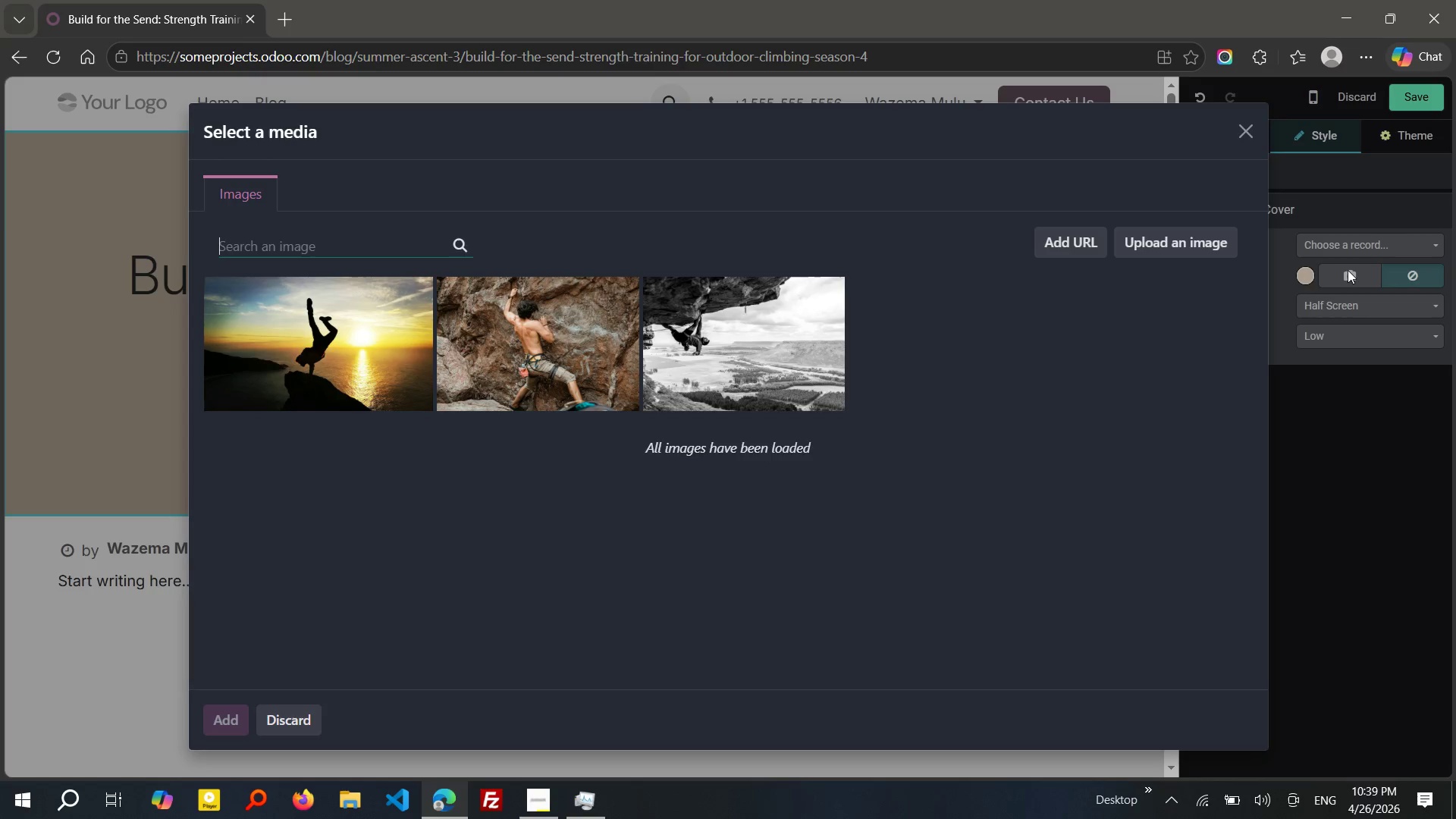 
type(gym hangboard)
 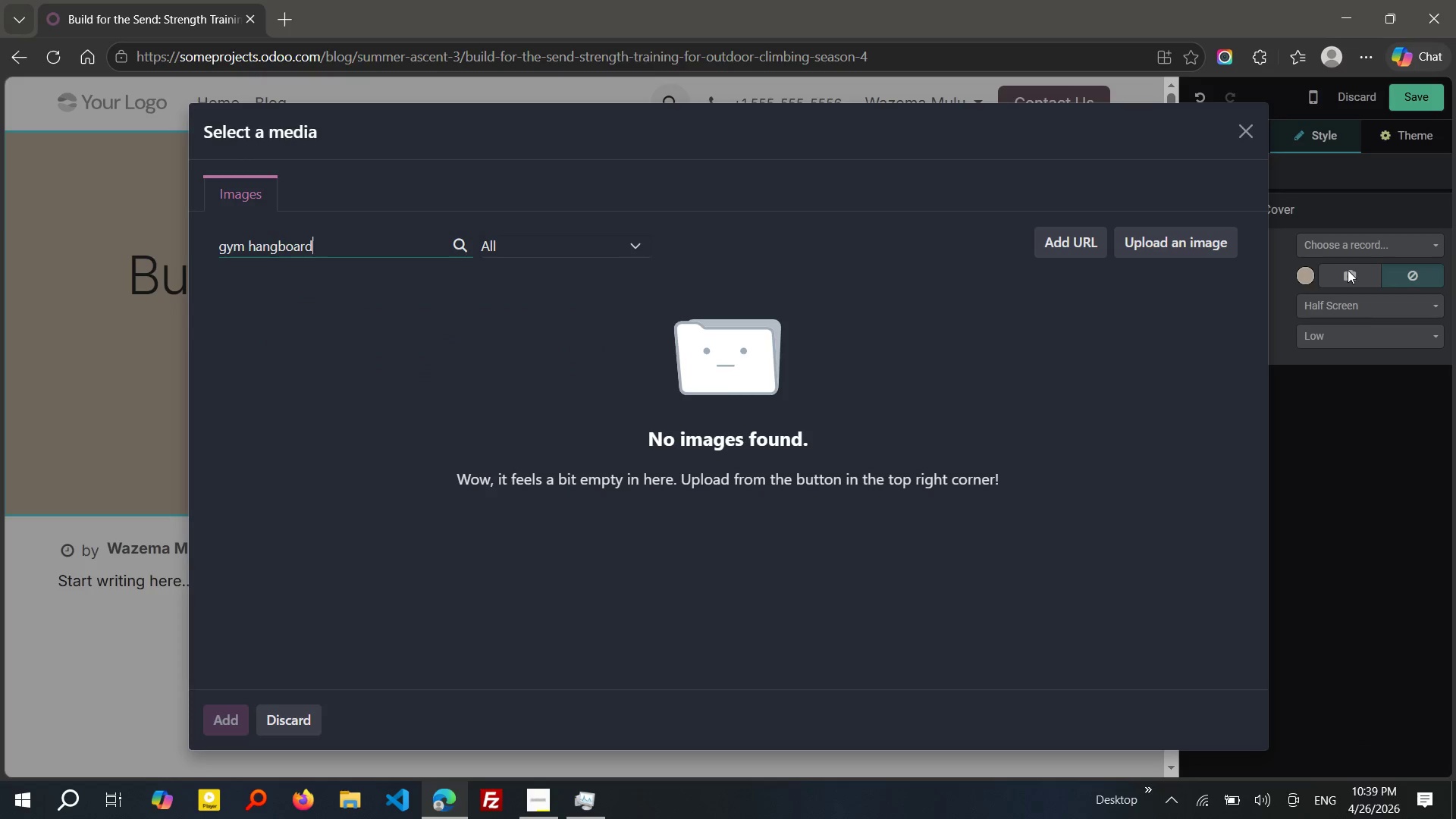 
wait(12.48)
 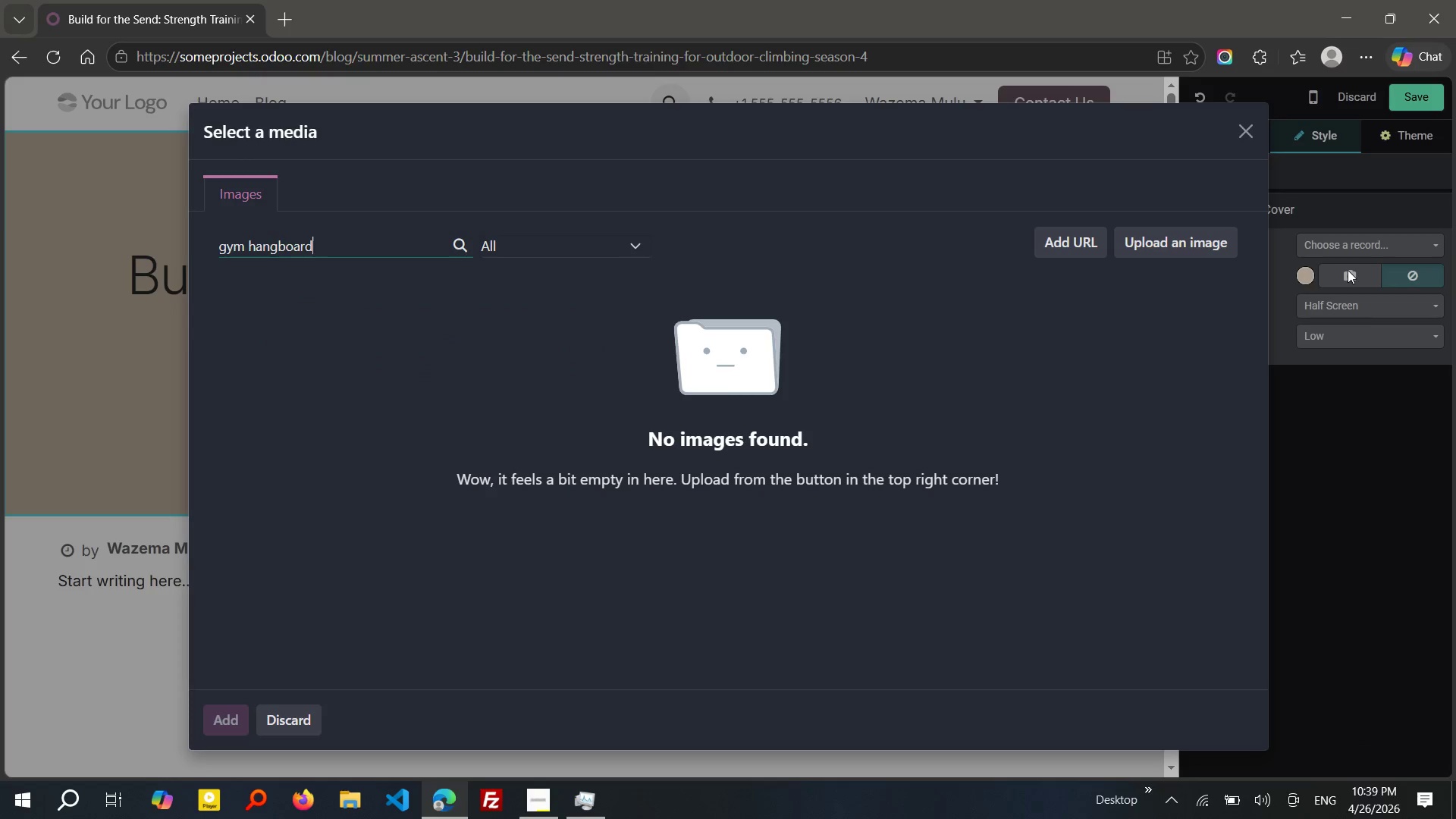 
double_click([305, 245])
 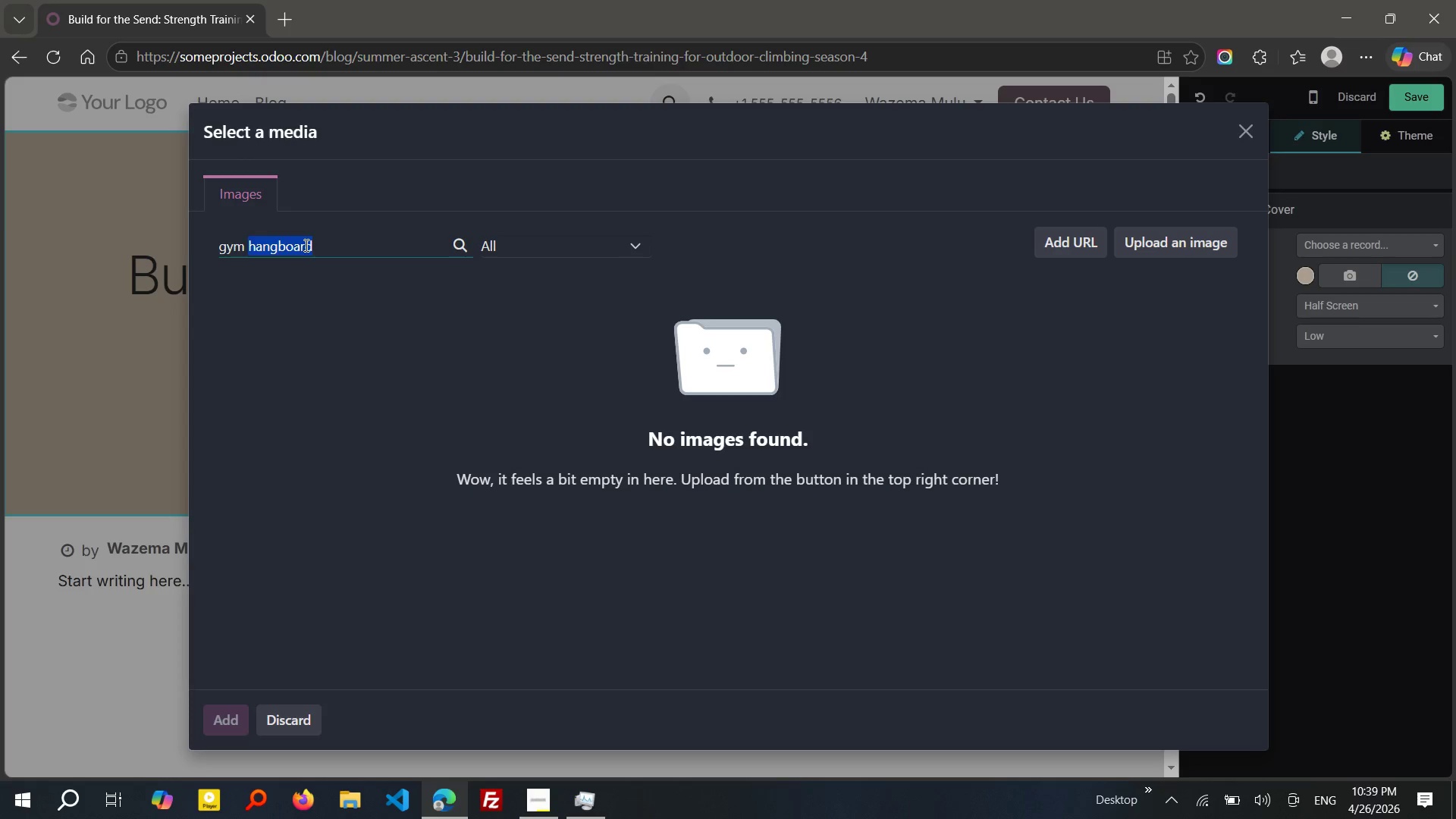 
type(climber training)
 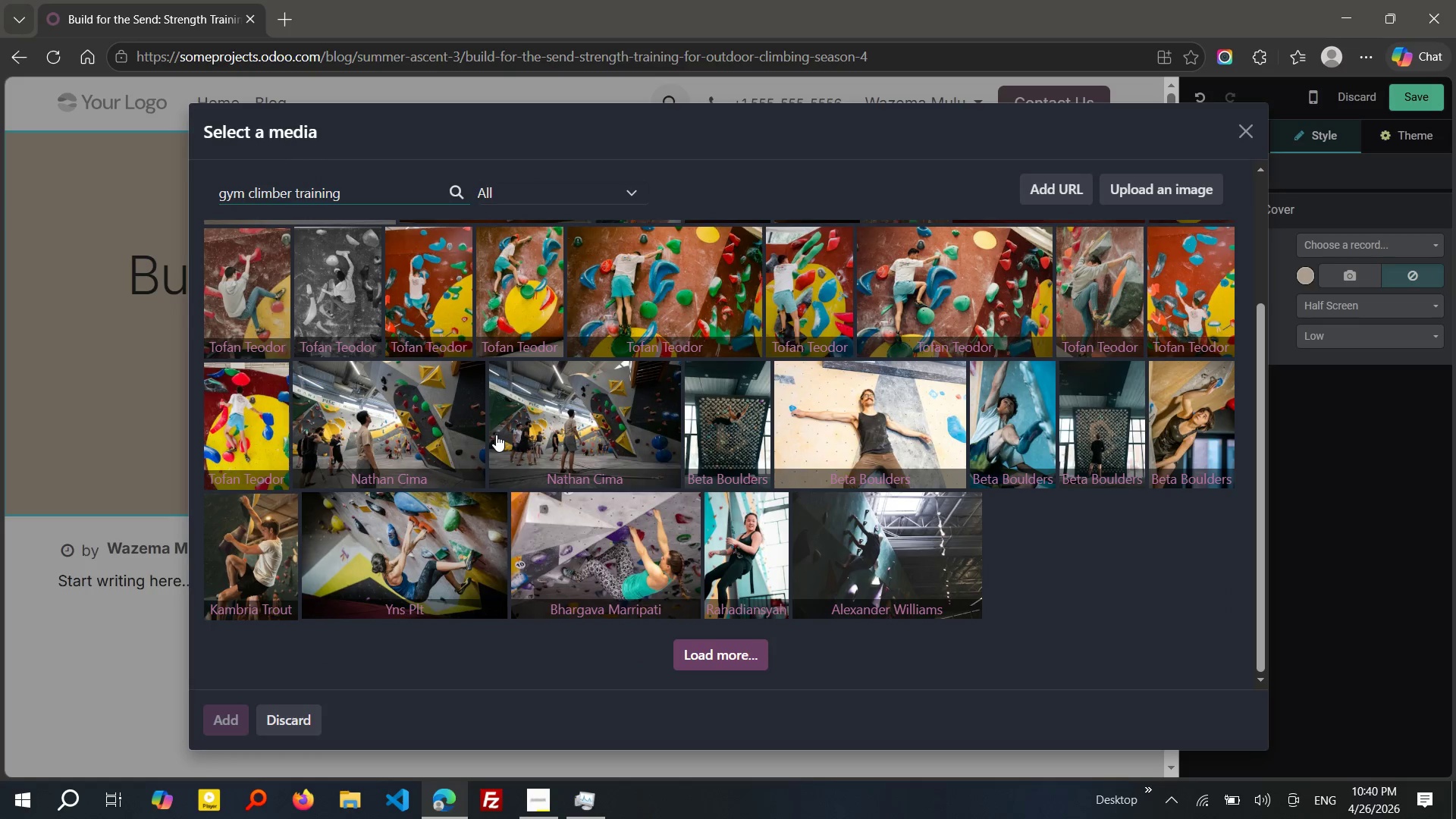 
wait(22.59)
 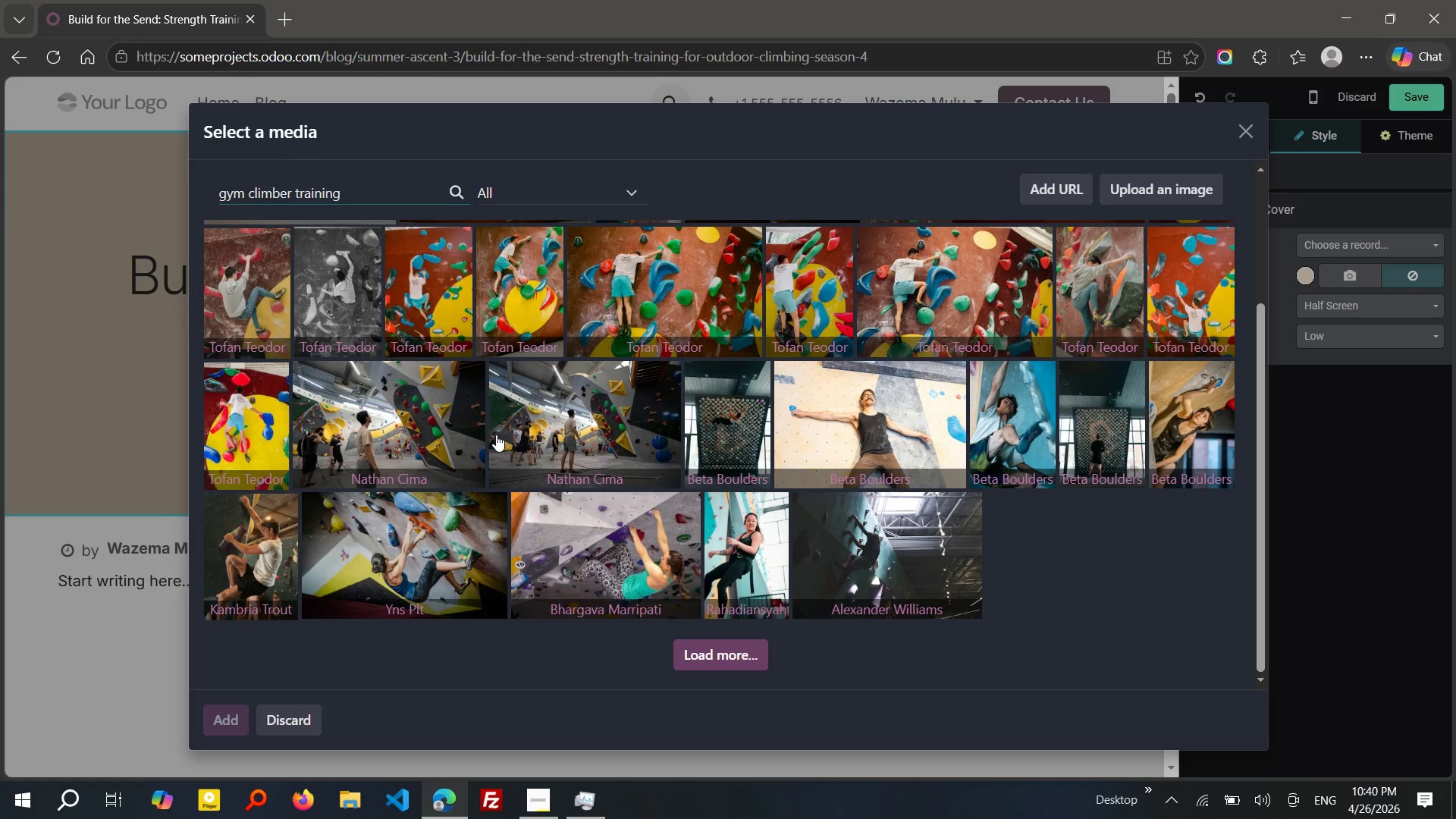 
left_click([862, 572])
 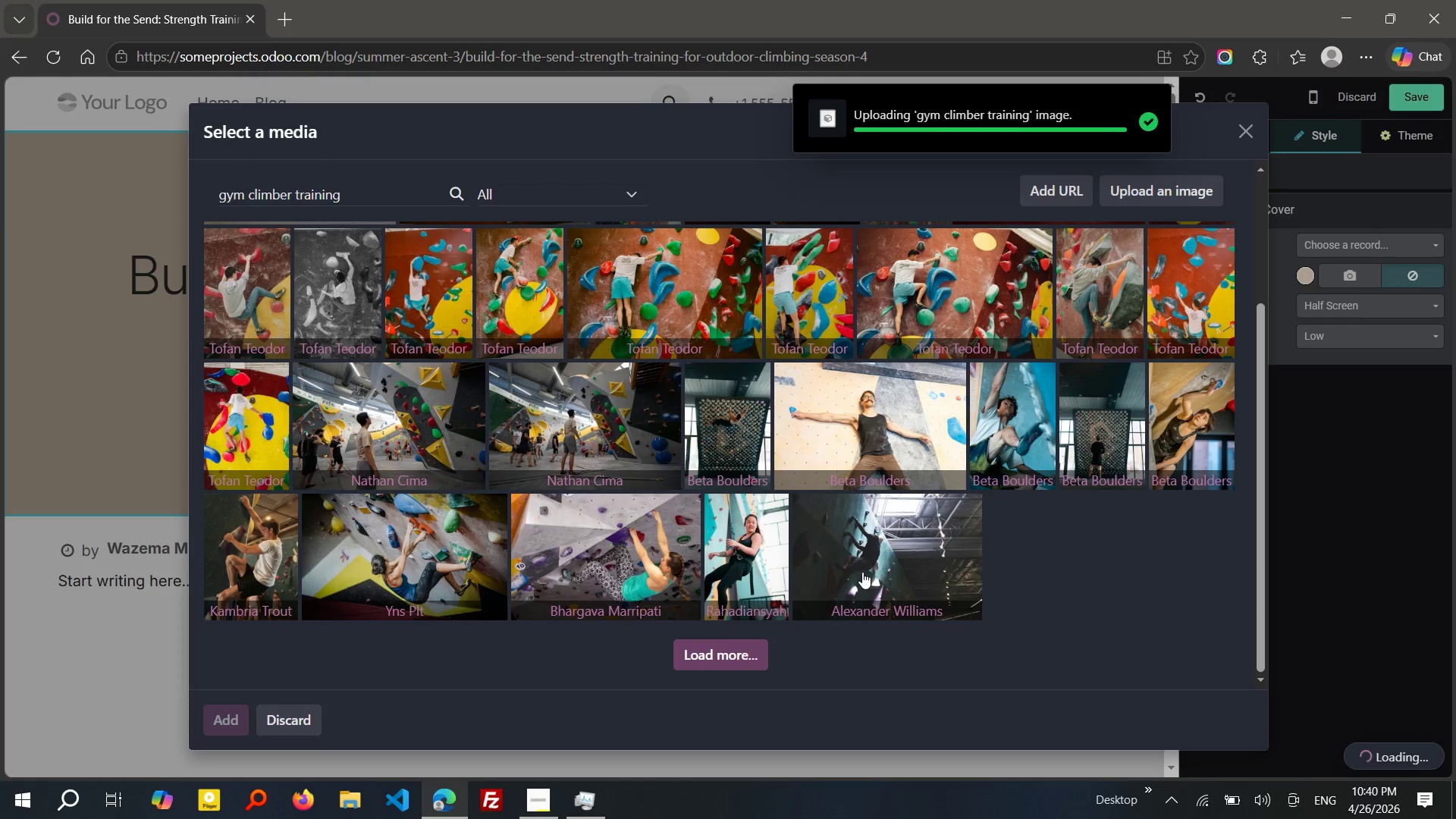 
wait(8.48)
 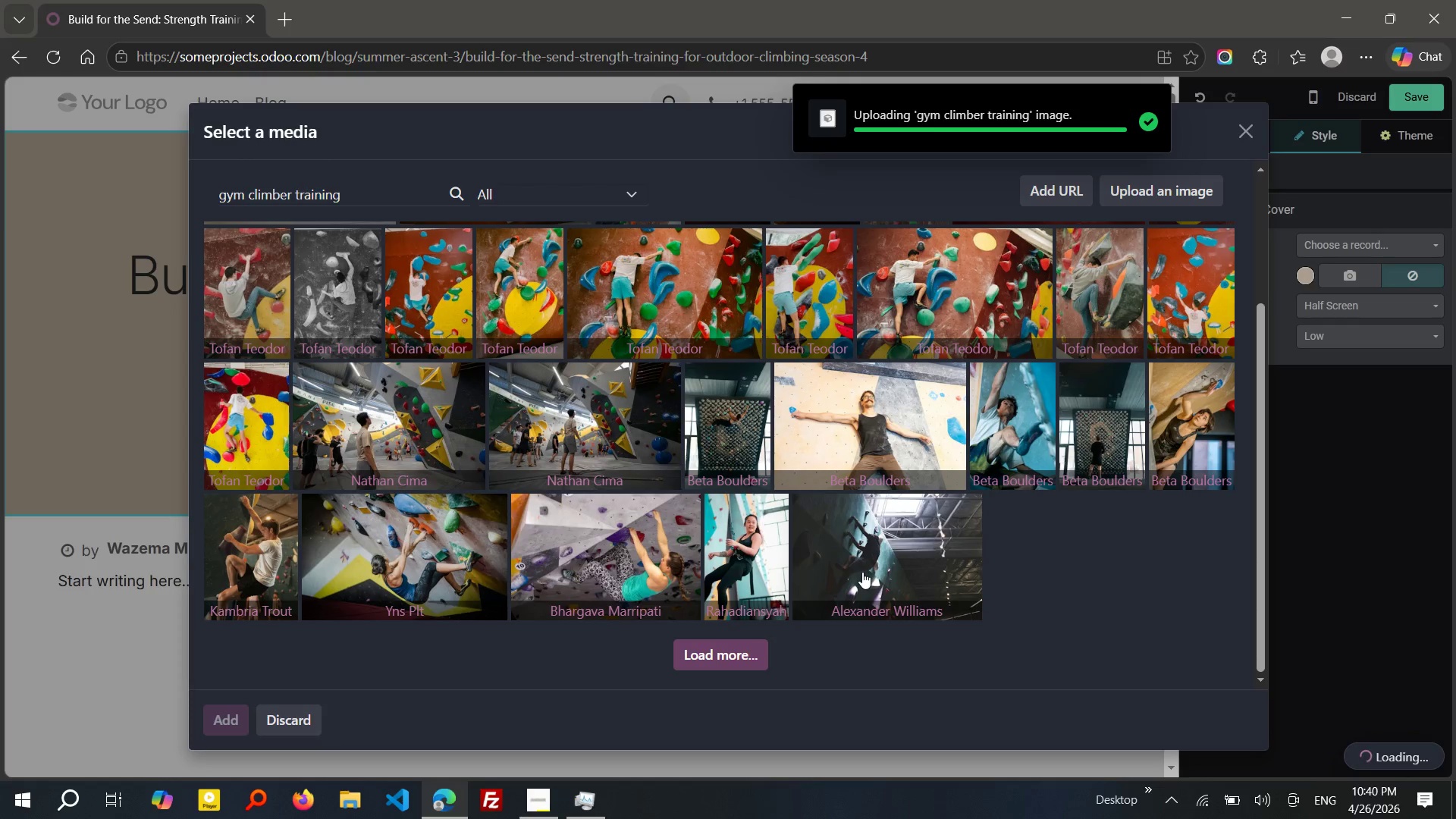 
left_click([1317, 327])
 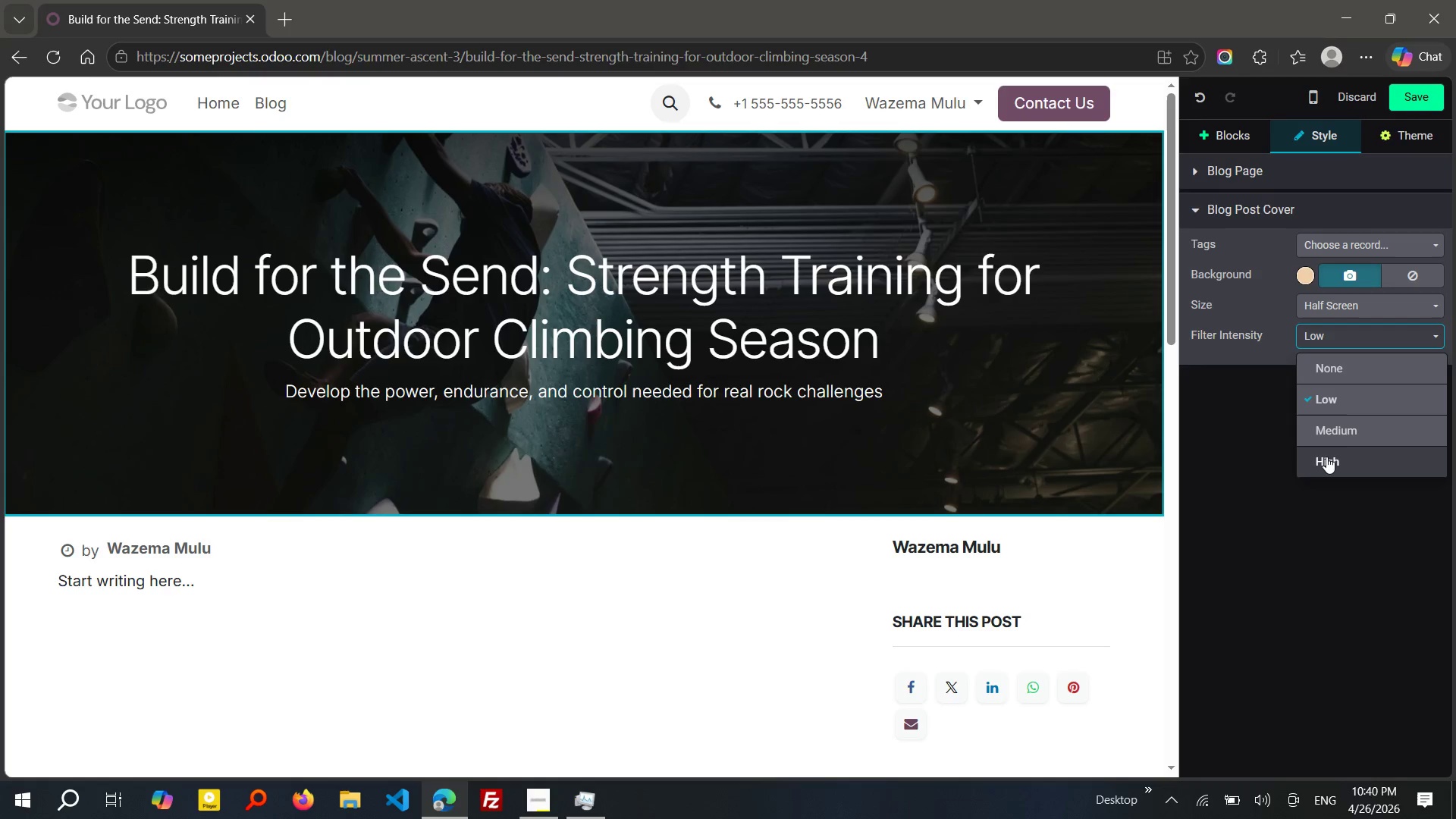 
left_click([1326, 457])
 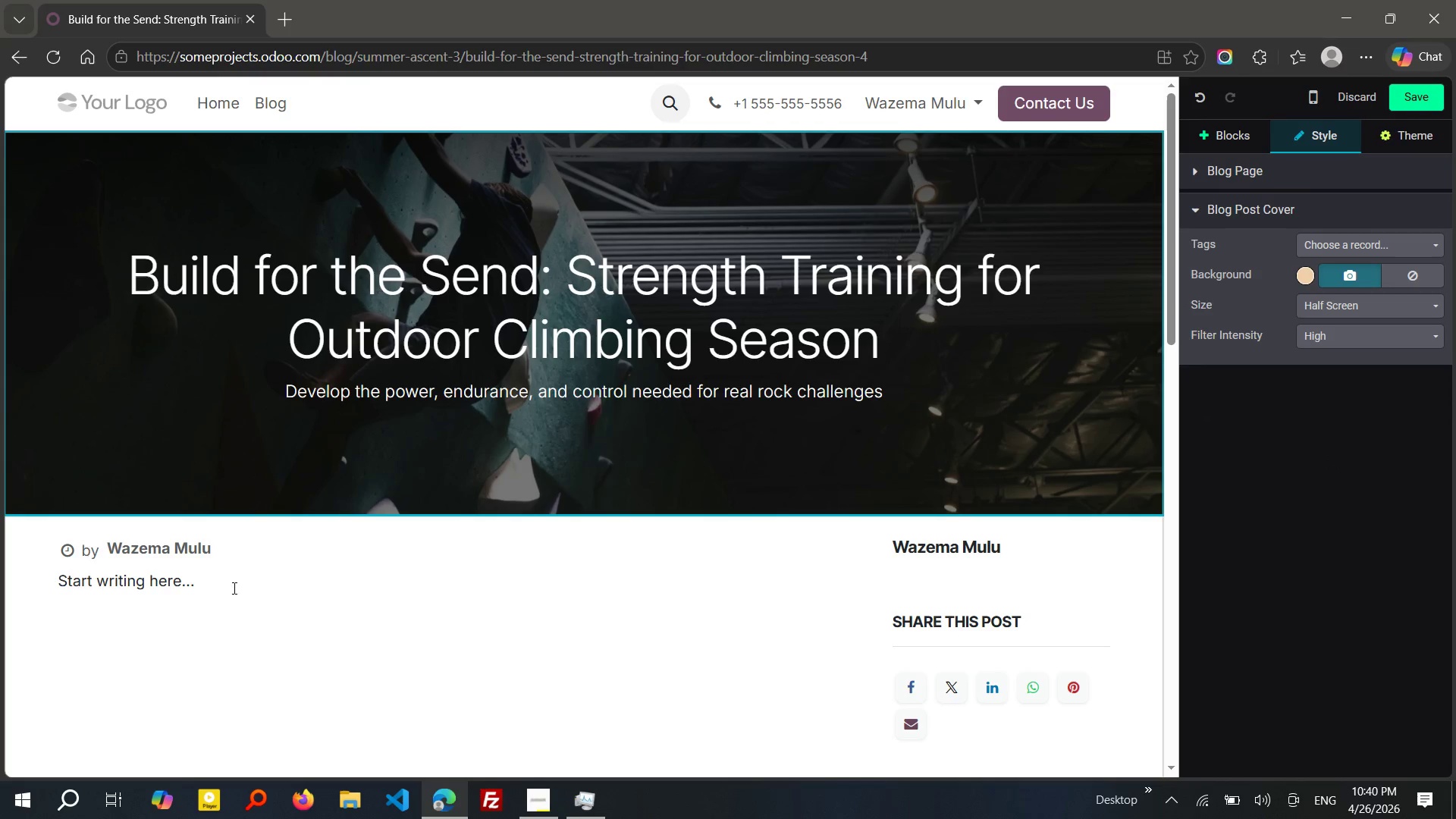 
left_click_drag(start_coordinate=[224, 580], to_coordinate=[31, 582])
 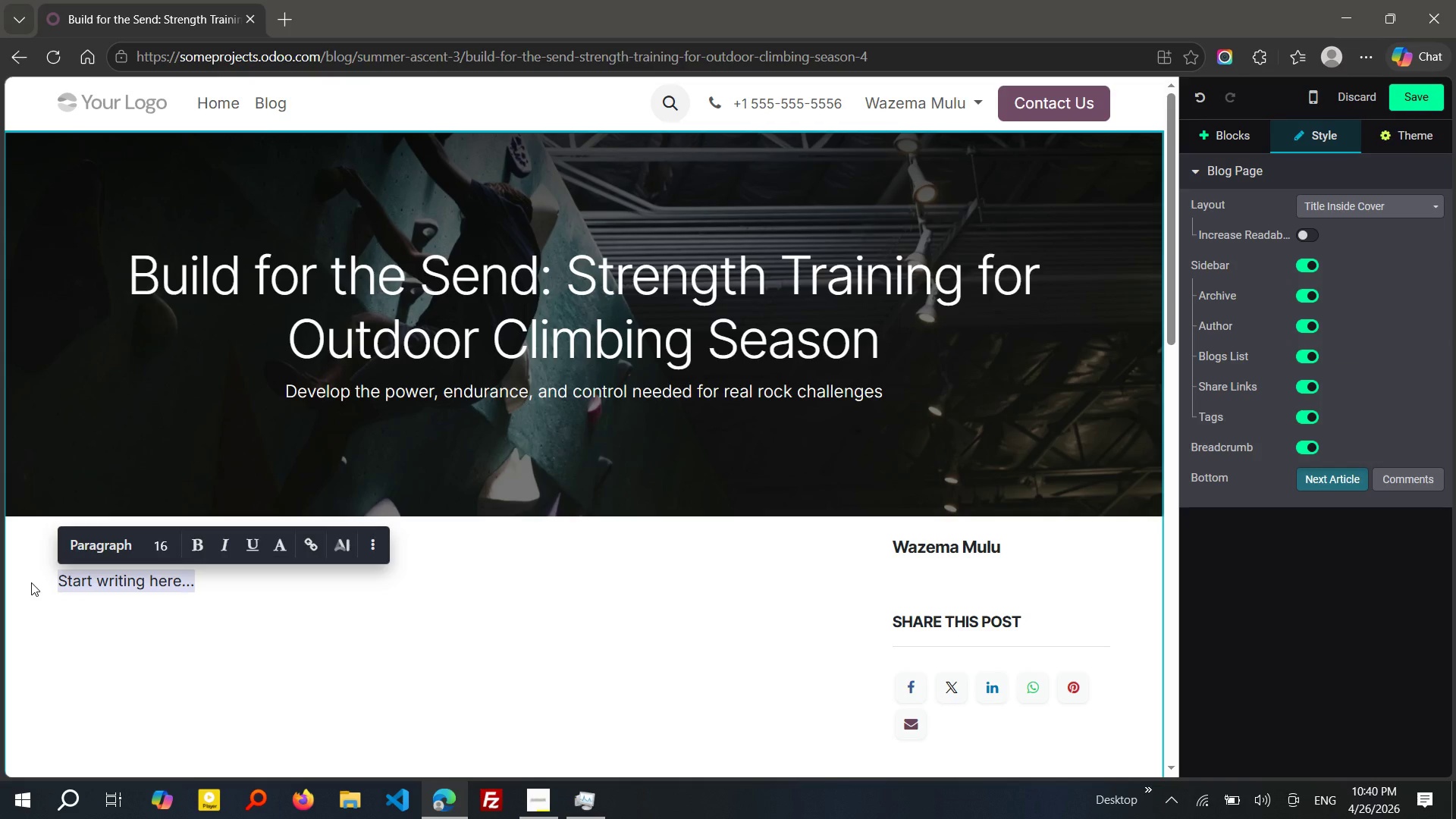 
wait(13.44)
 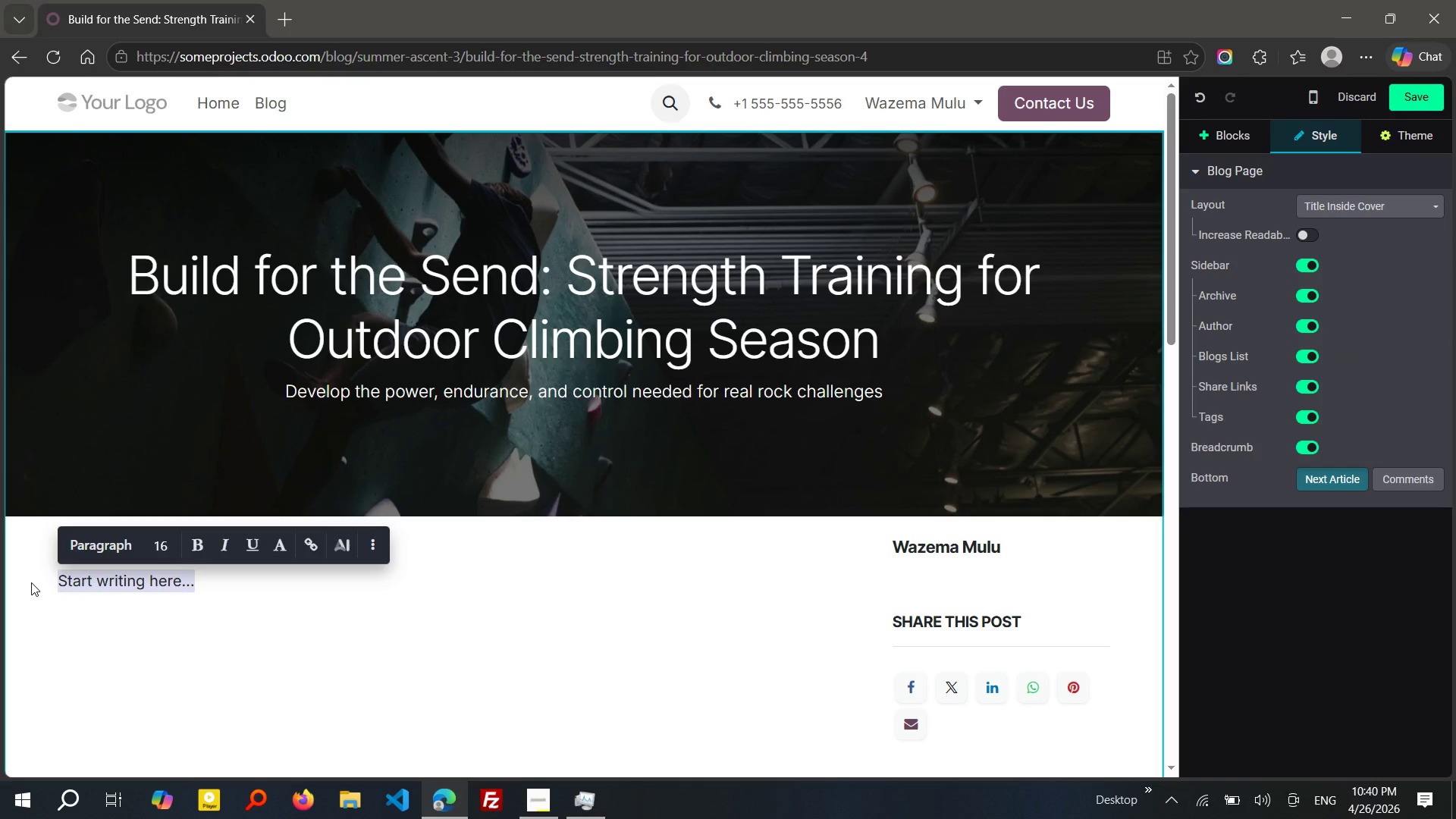 
type(INTRoduction)
 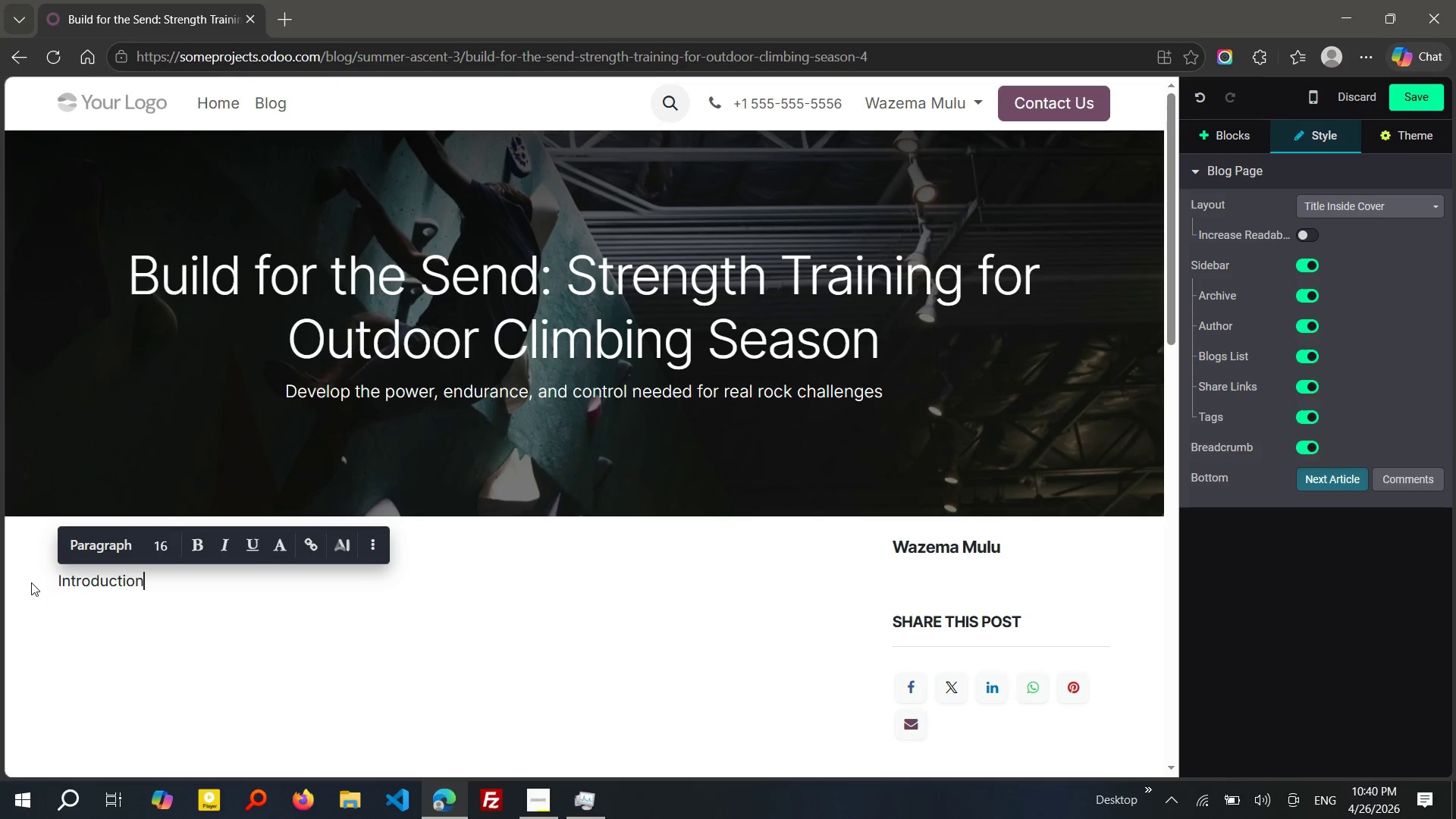 
wait(5.52)
 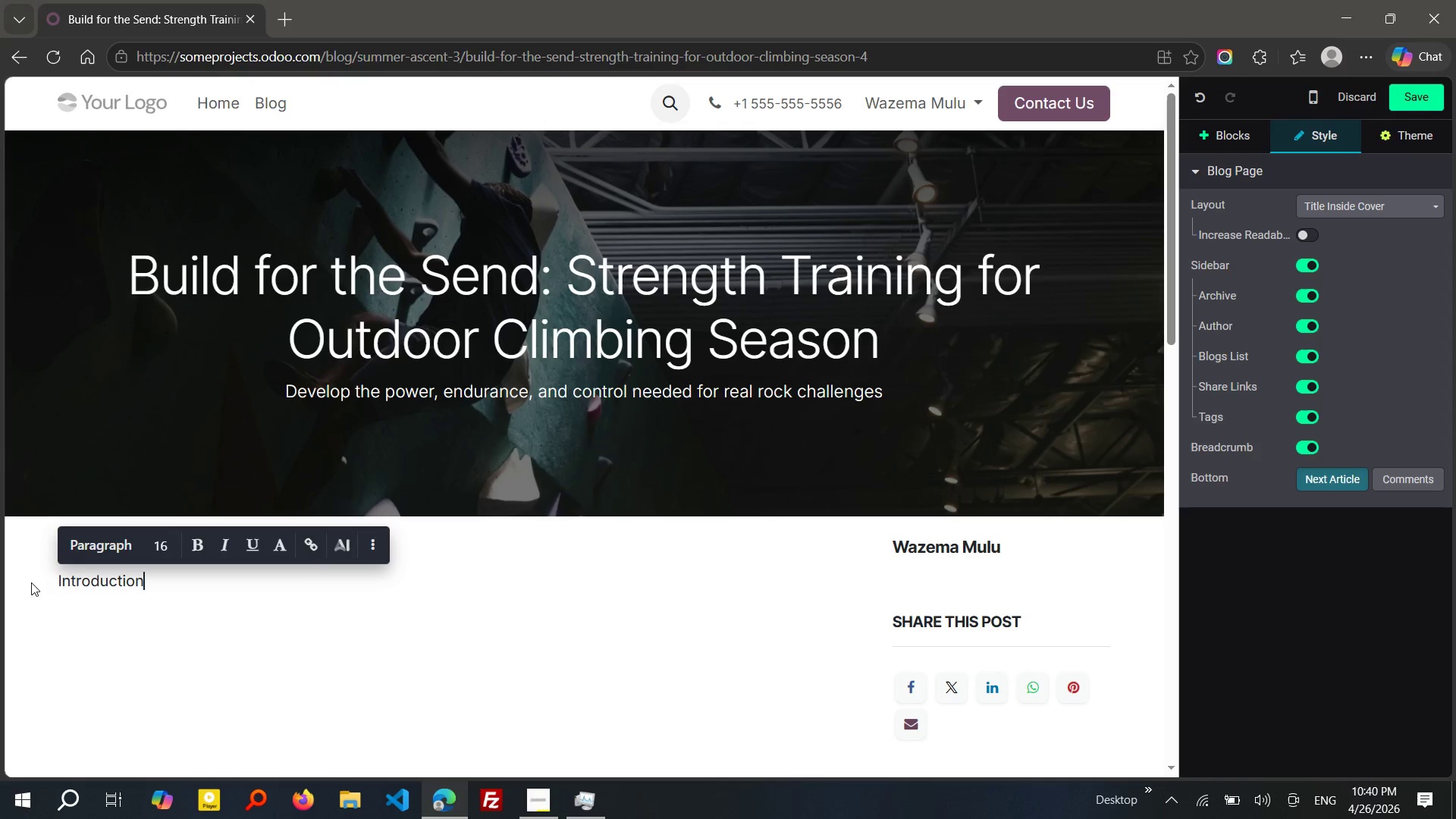 
left_click([94, 557])
 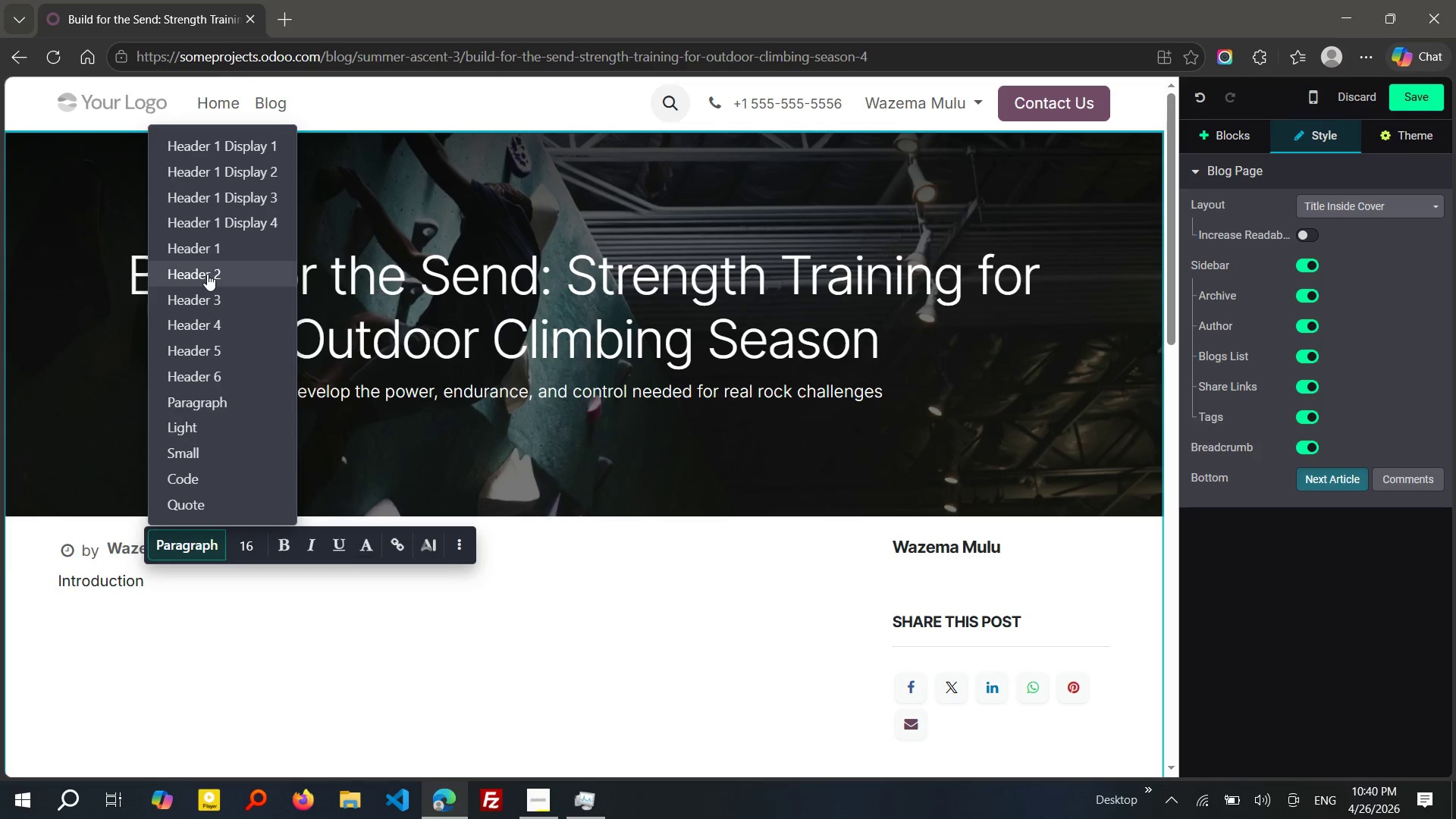 
left_click([207, 274])
 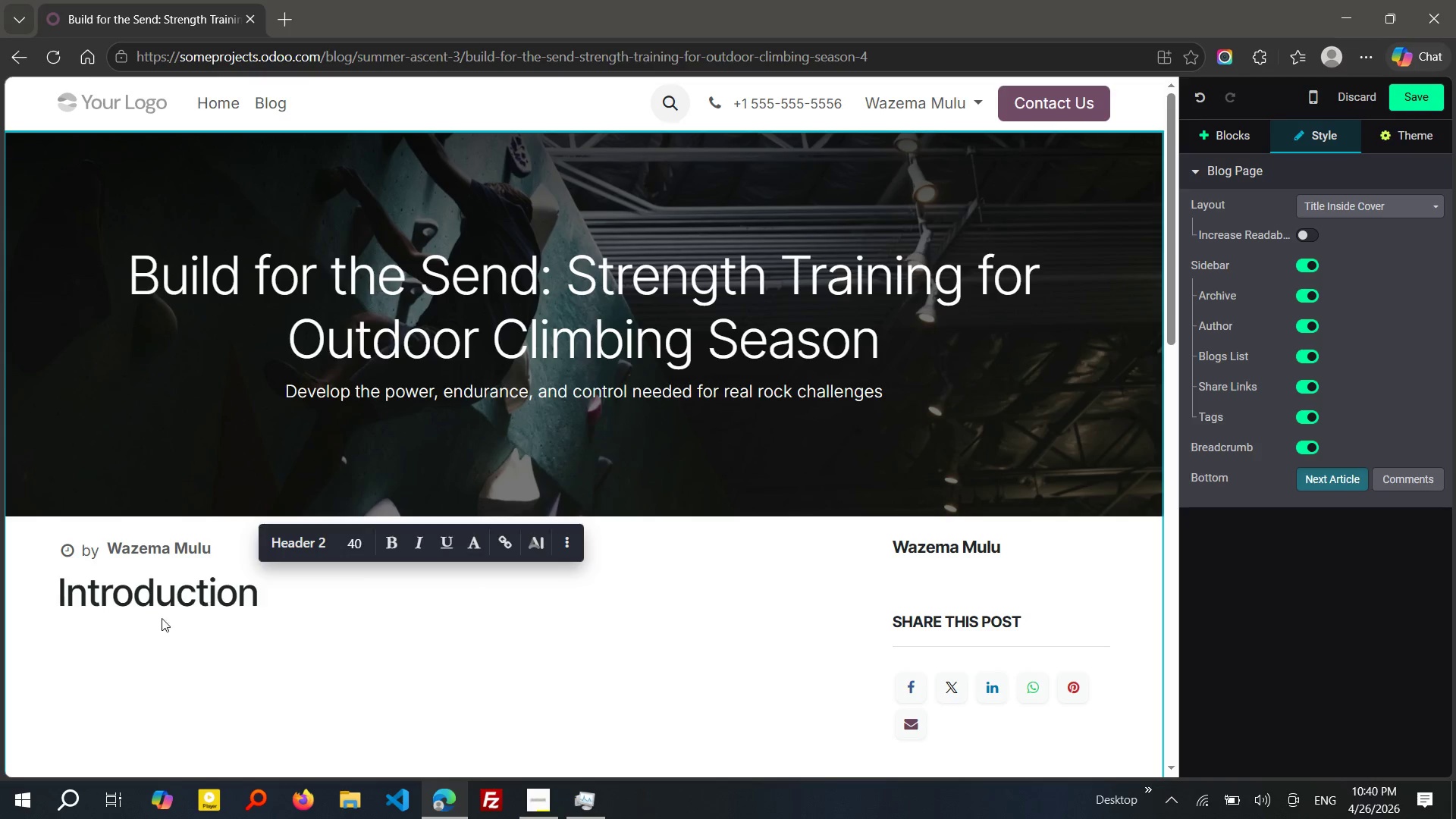 
left_click([145, 623])
 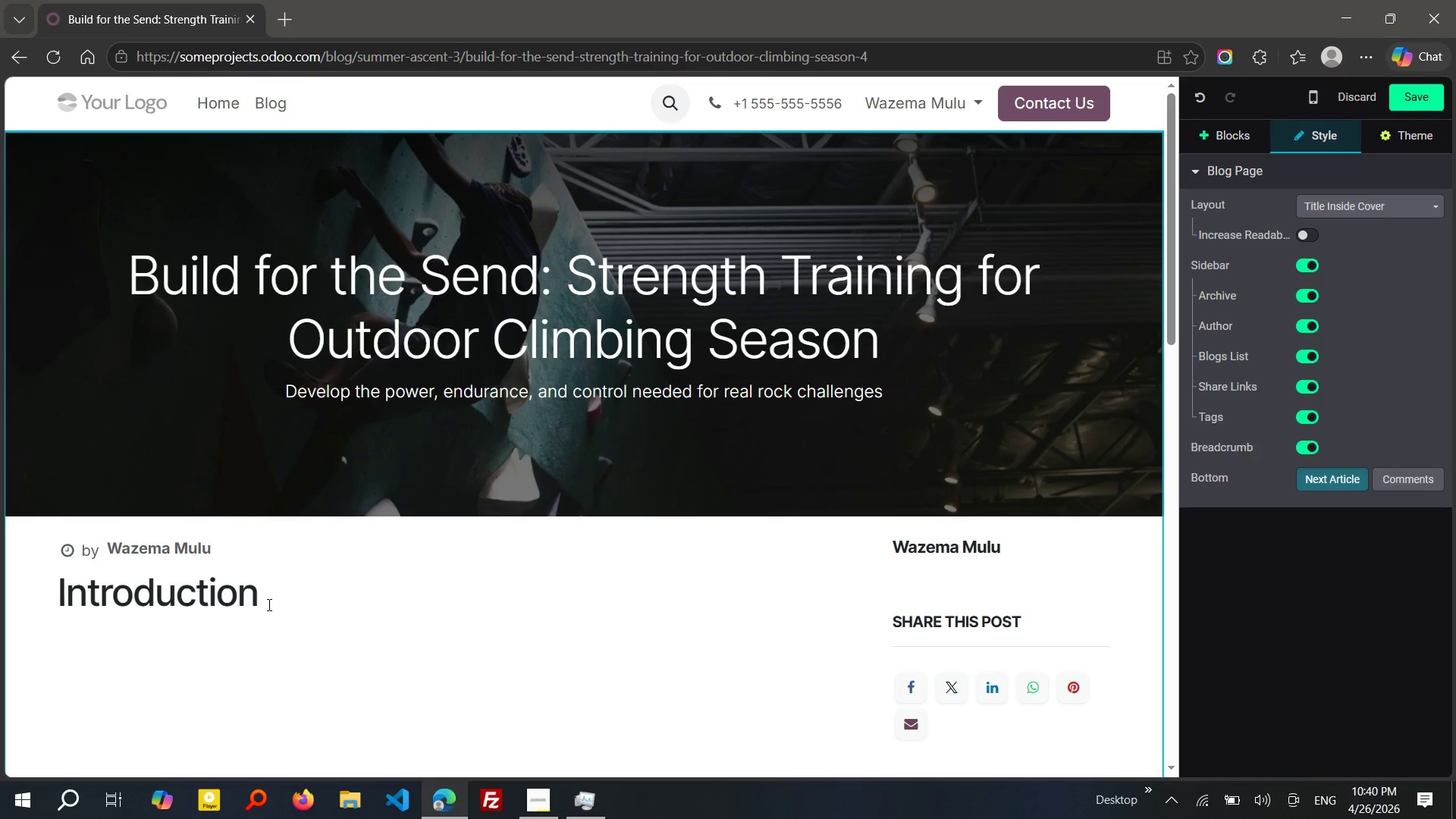 
left_click([268, 604])
 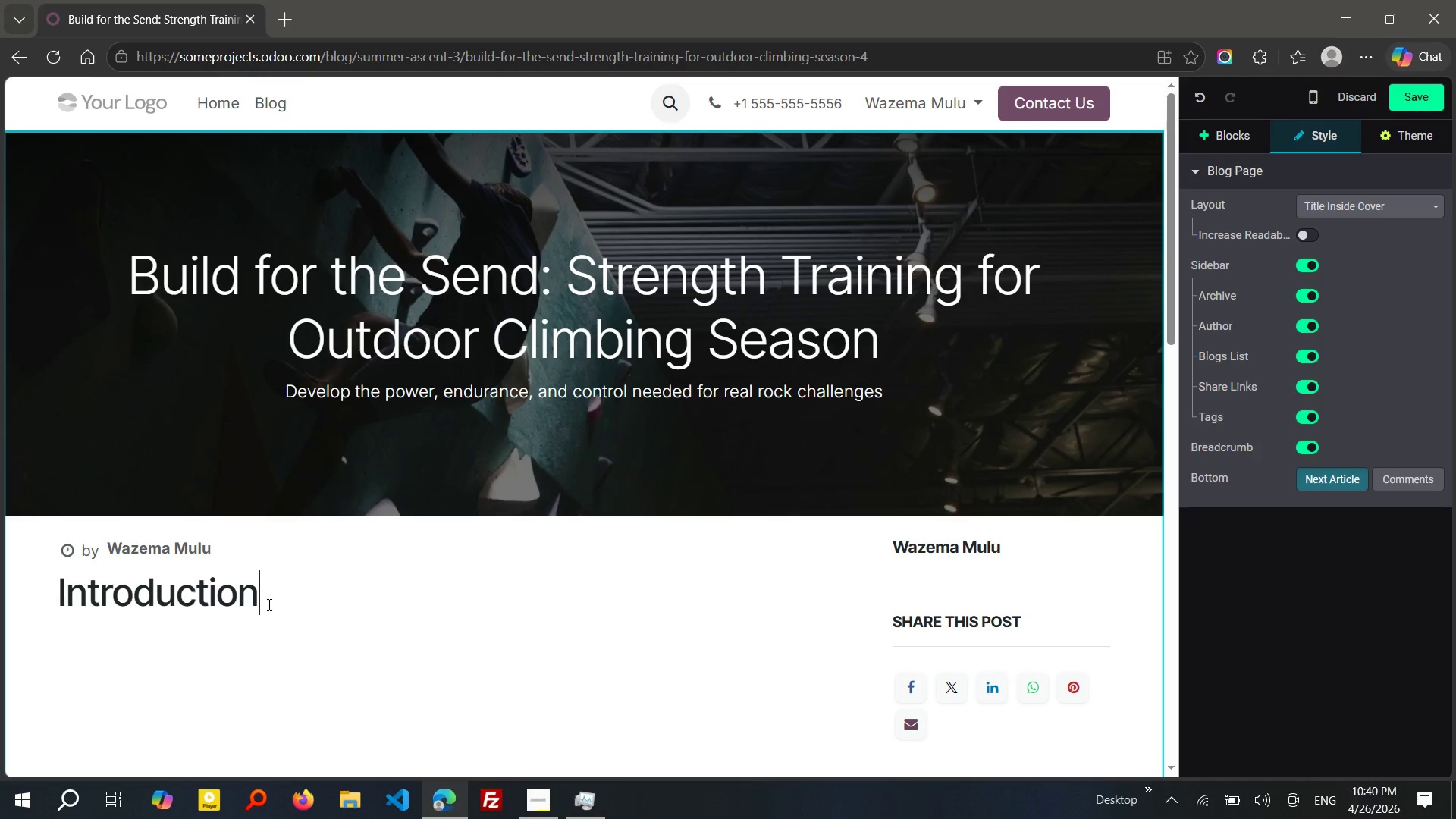 
key(Enter)
 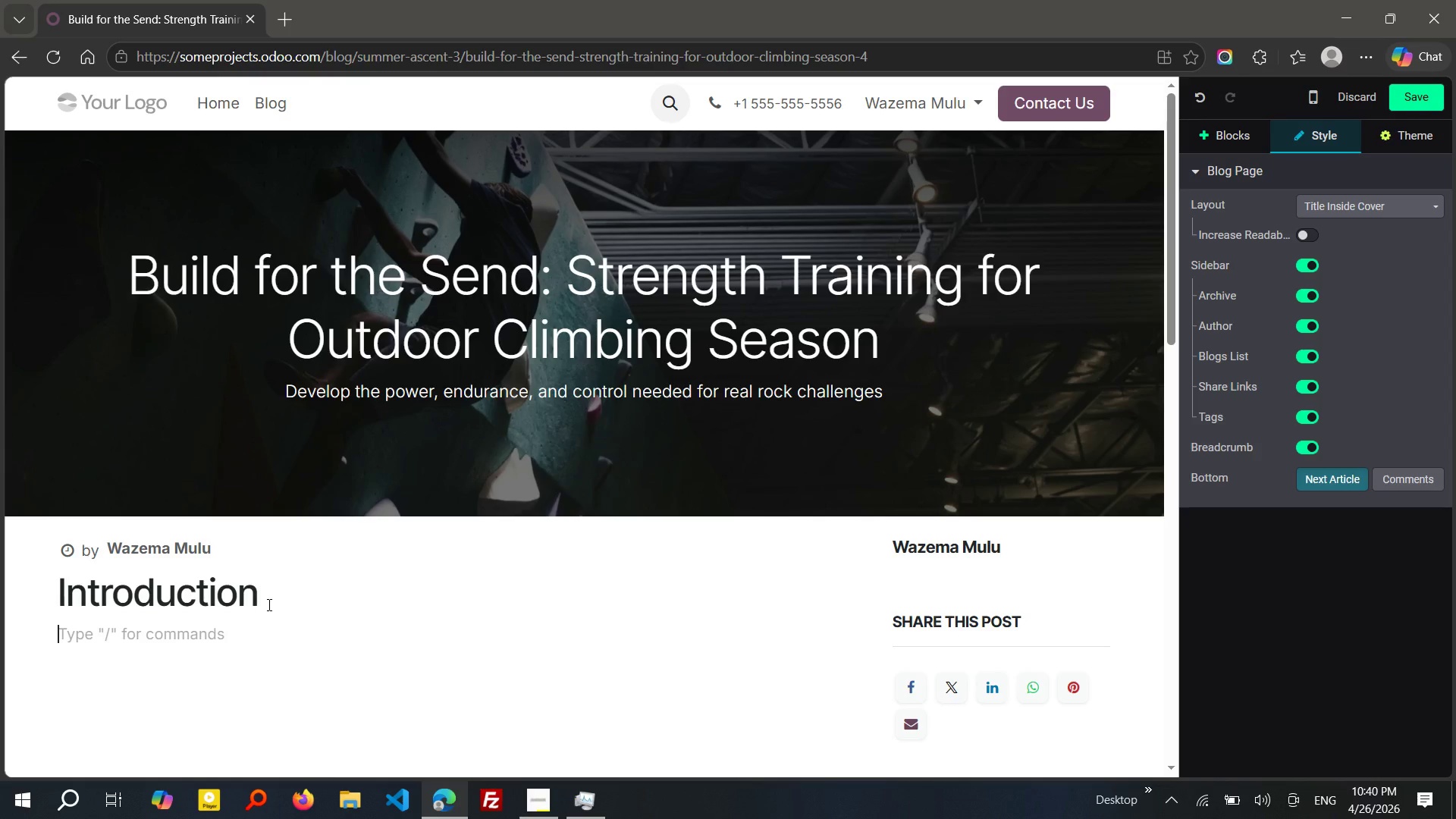 
wait(7.52)
 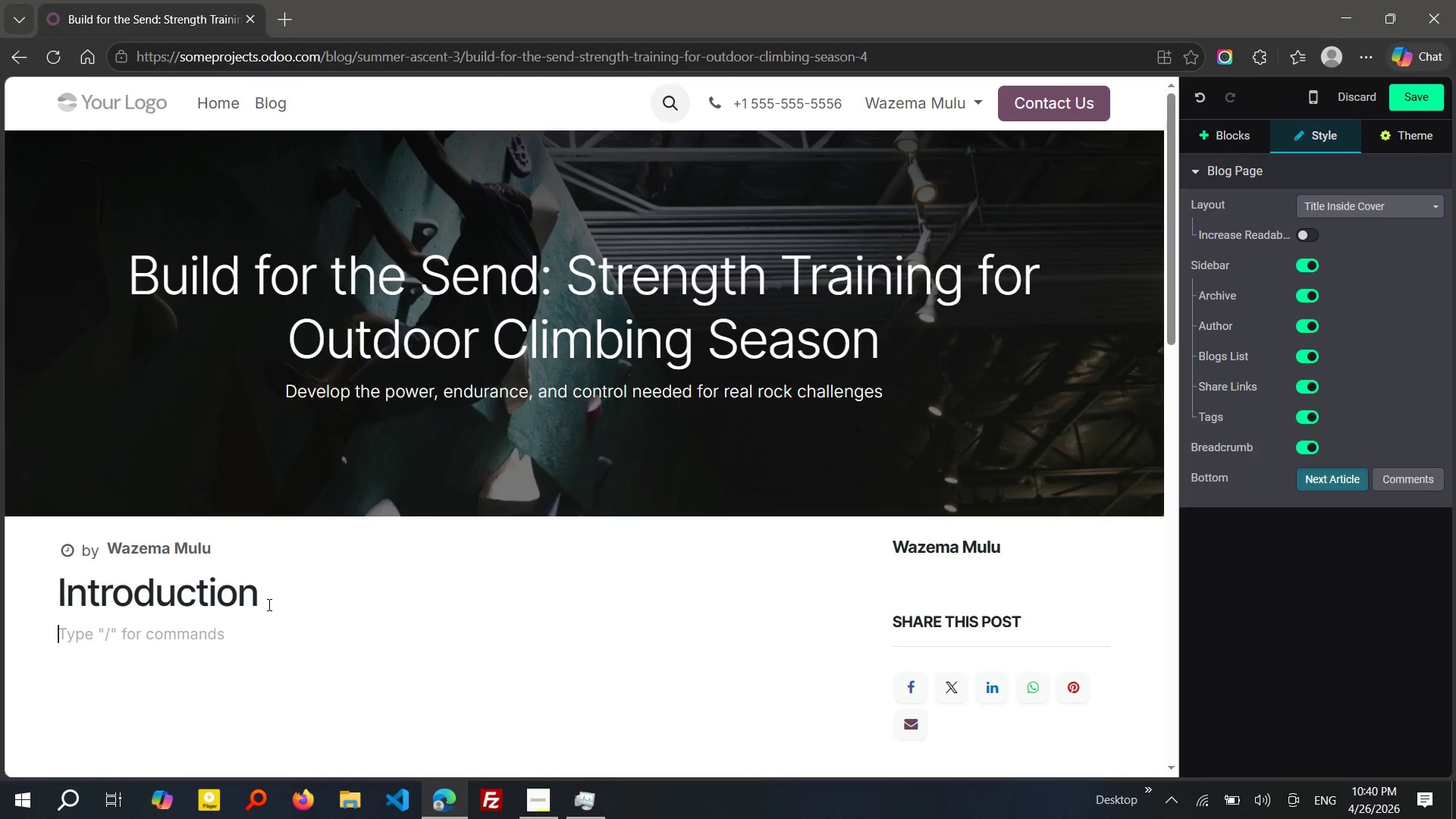 
type(Outdoor climbing demands more than just tecnique; it requires strengt, endurance, and control under unpredic)
 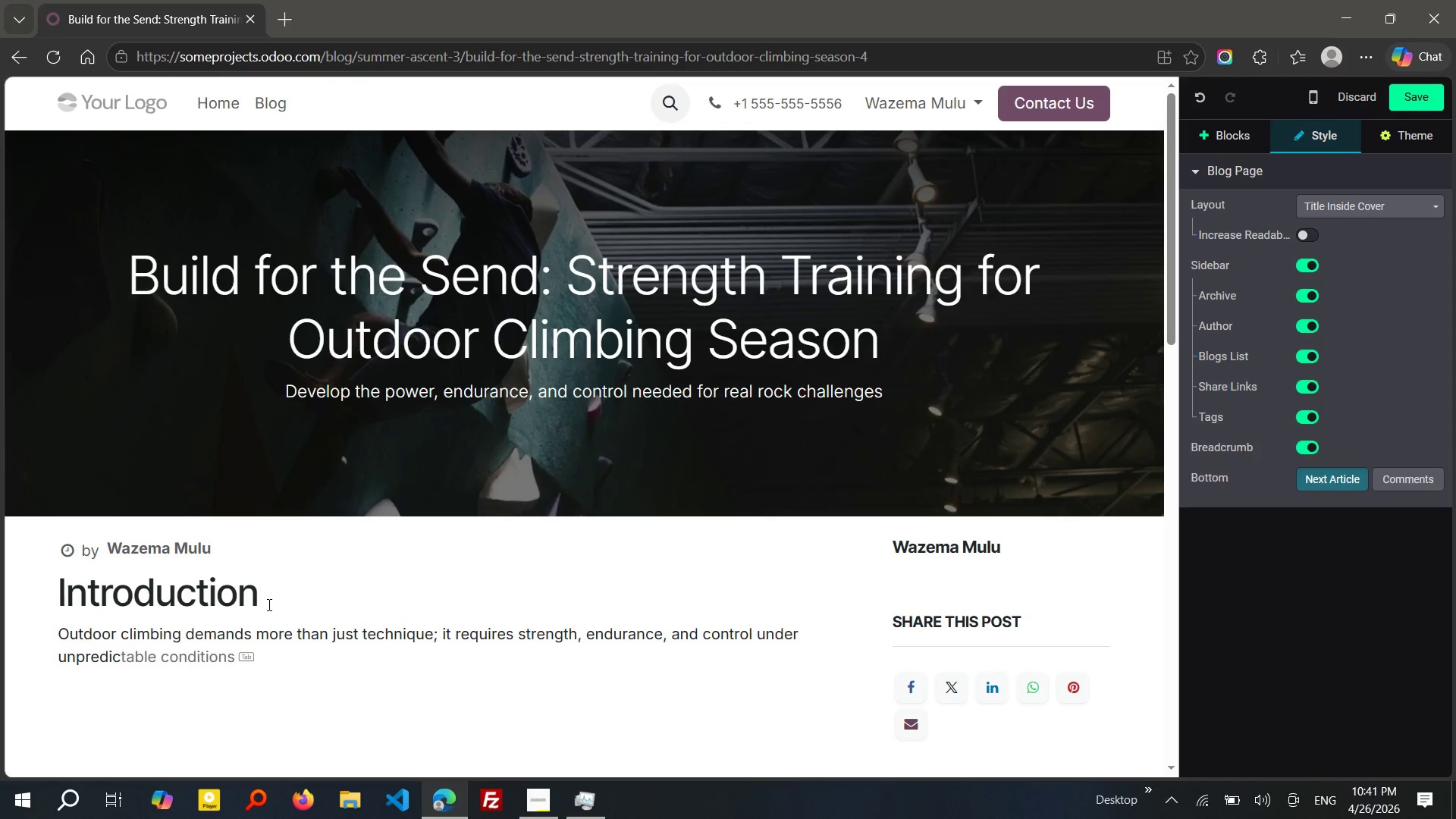 
wait(10.33)
 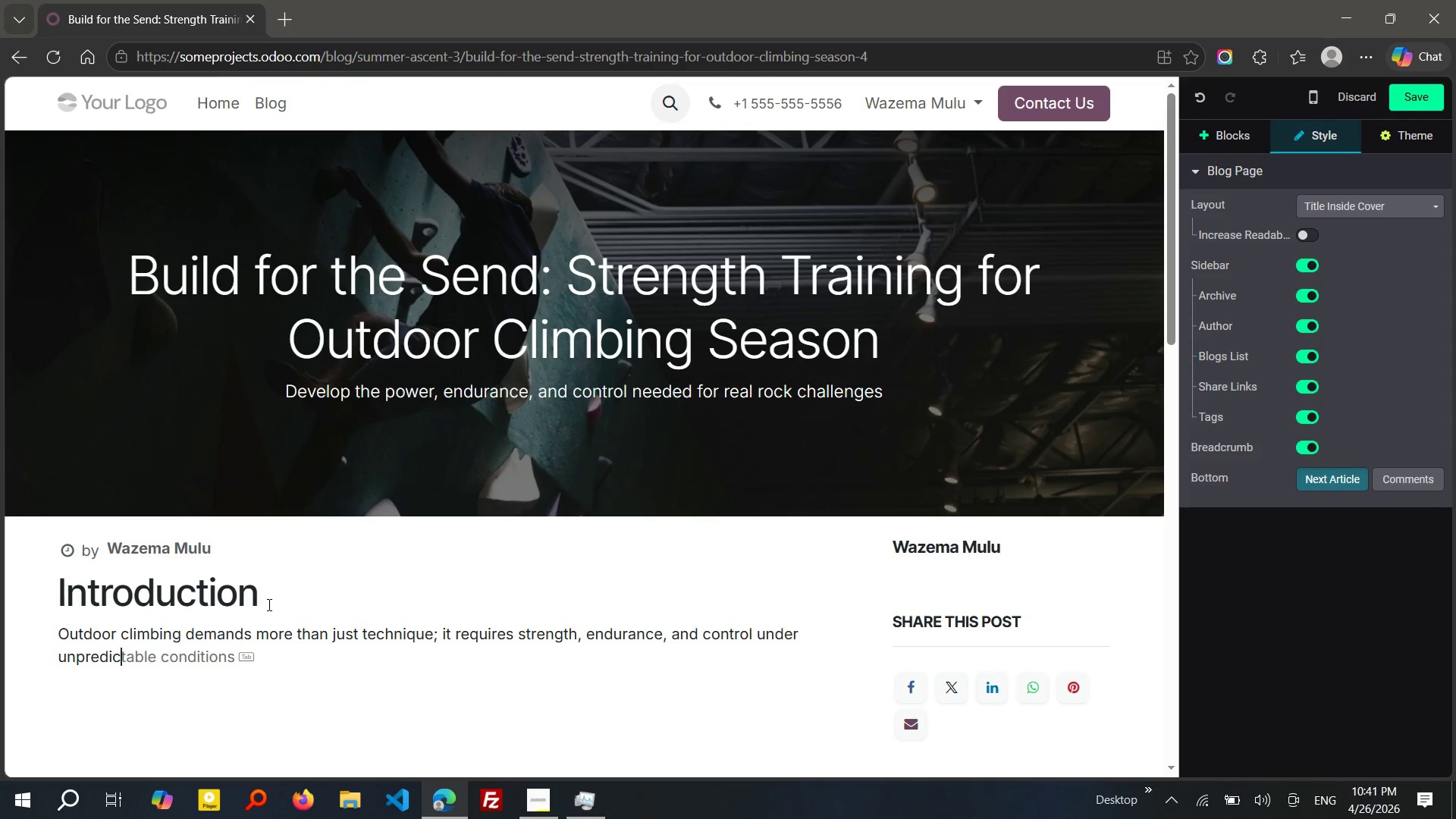 
key(Tab)
type(. As climbers prepare for the outdoor season, building a soli)
key(Tab)
type( becomes essential. Without it,e)
key(Backspace)
type( even technically skilled climbes)
key(Backspace)
type(rs may t)
key(Backspace)
type(struggle t )
key(Backspace)
key(Backspace)
type(to compete longer routes or mainte)
key(Backspace)
type(ain performance ovr)
 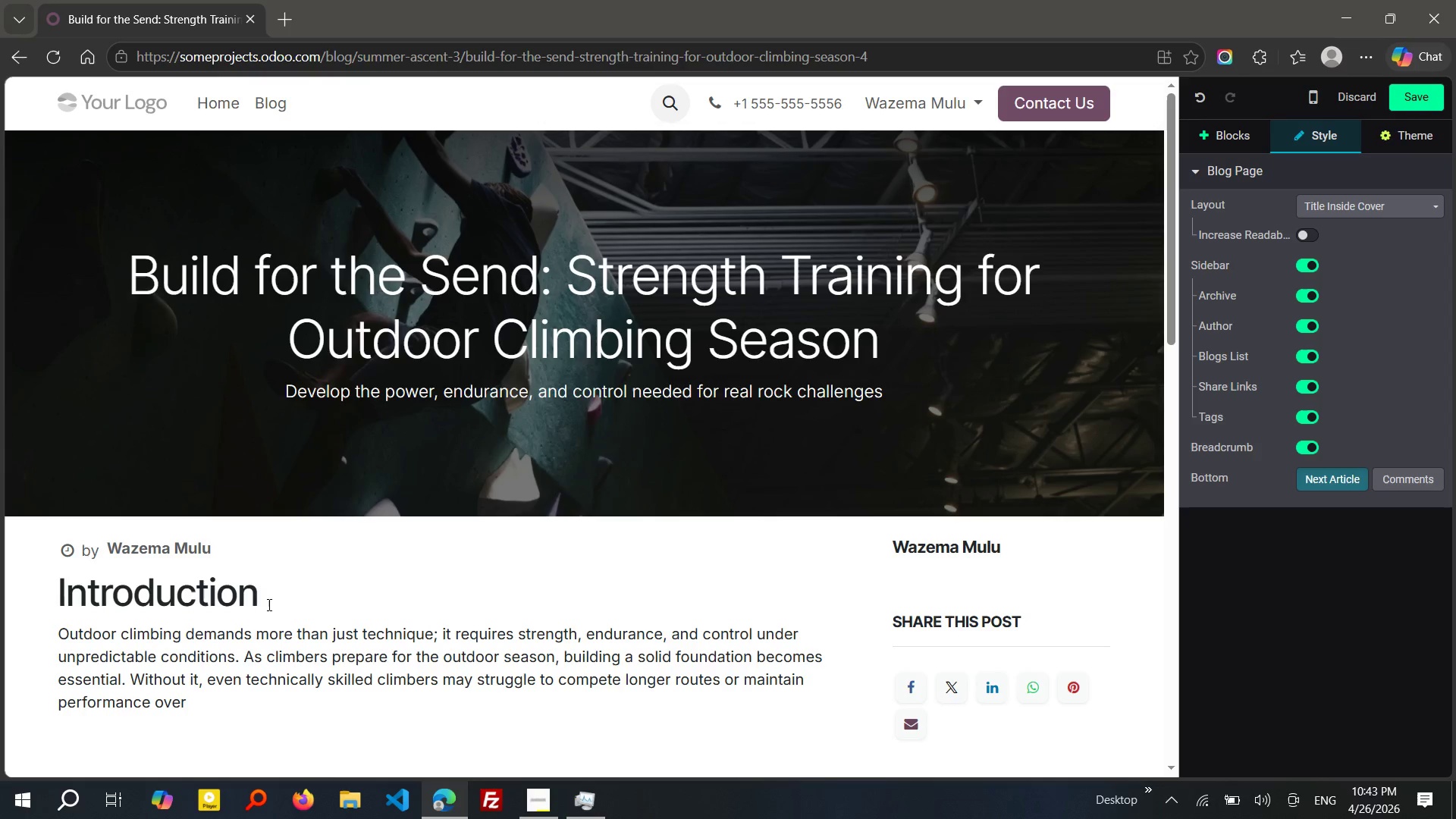 
 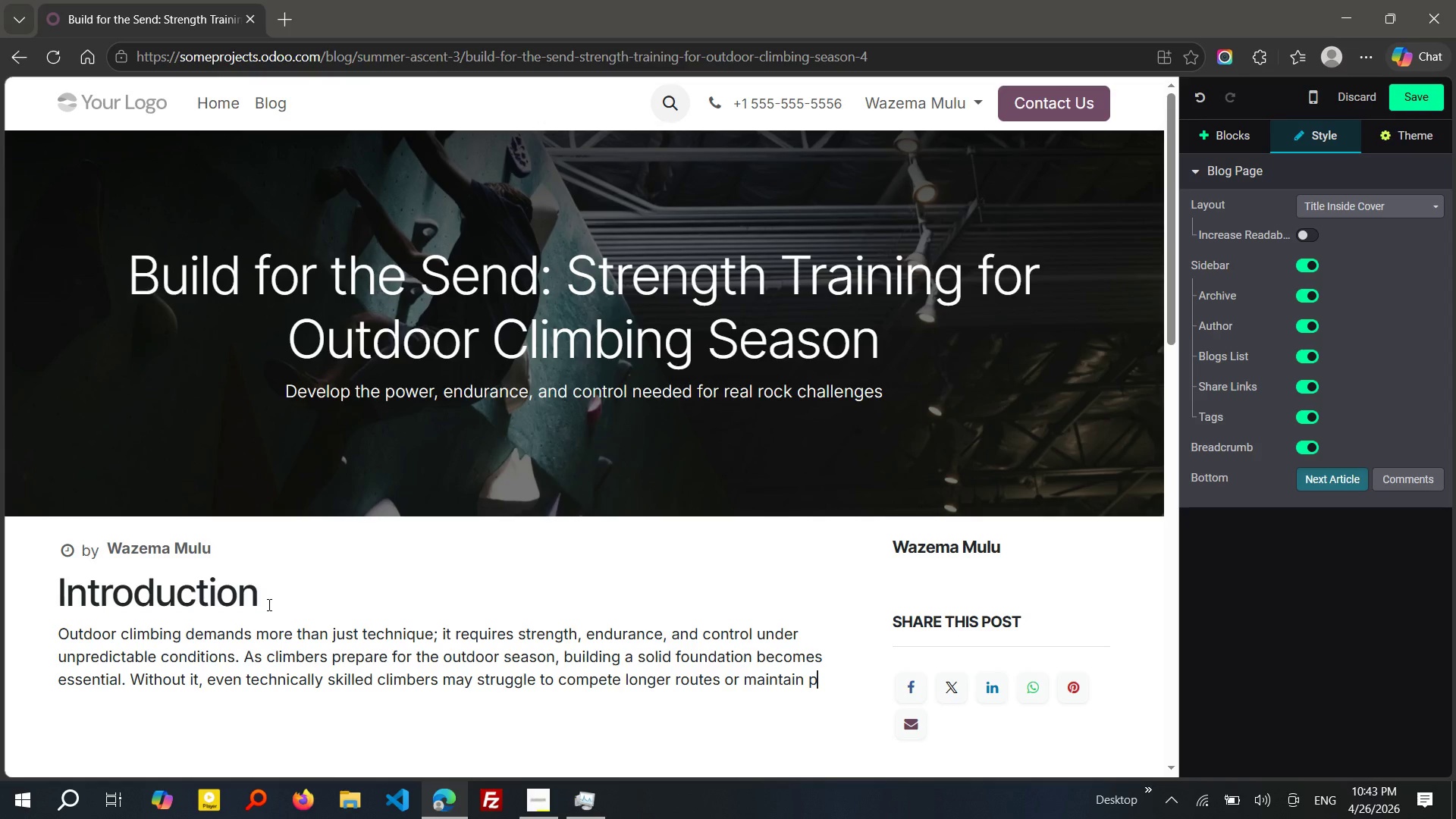 
hold_key(key=E, duration=0.31)
 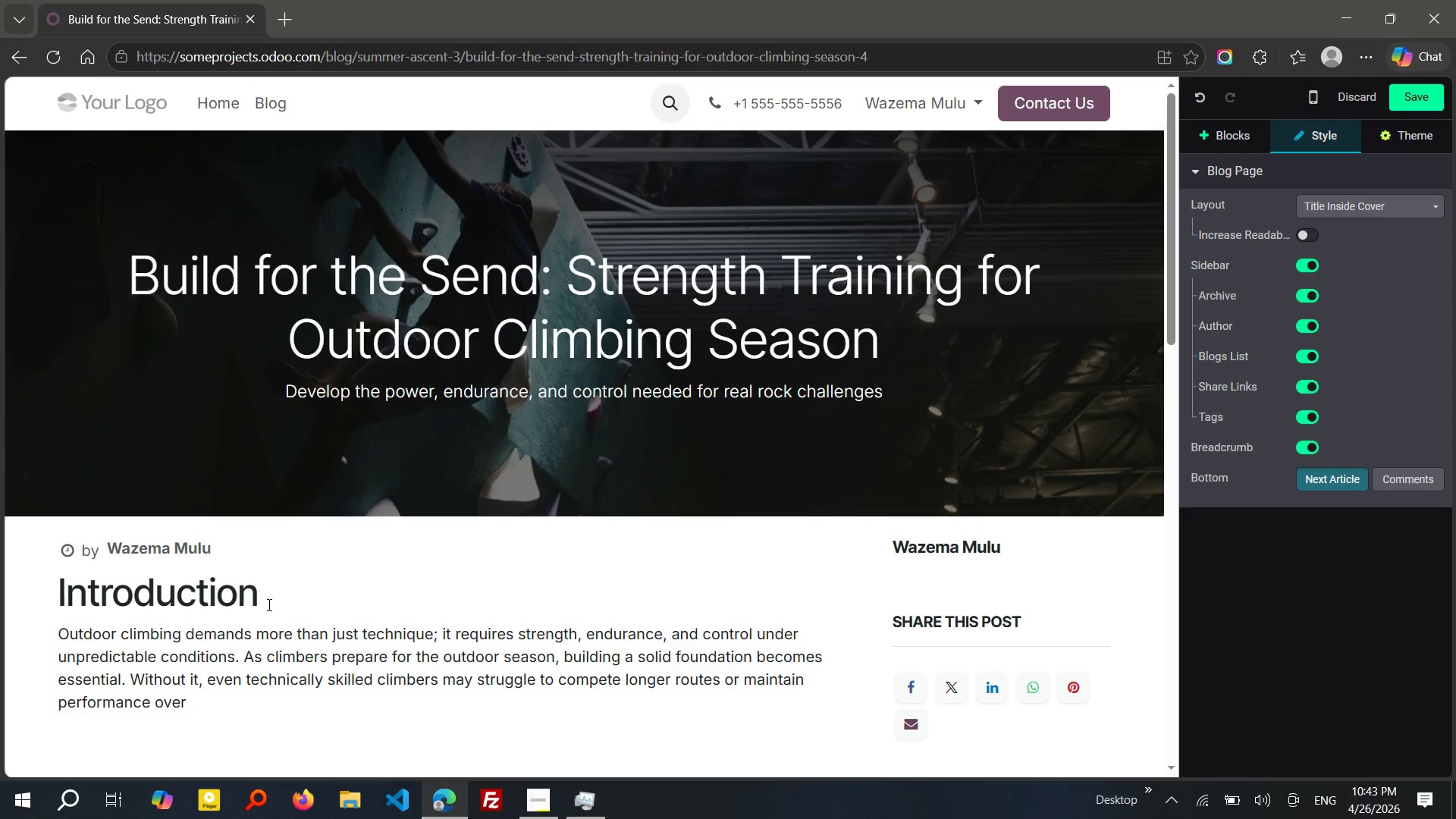 
wait(11.98)
 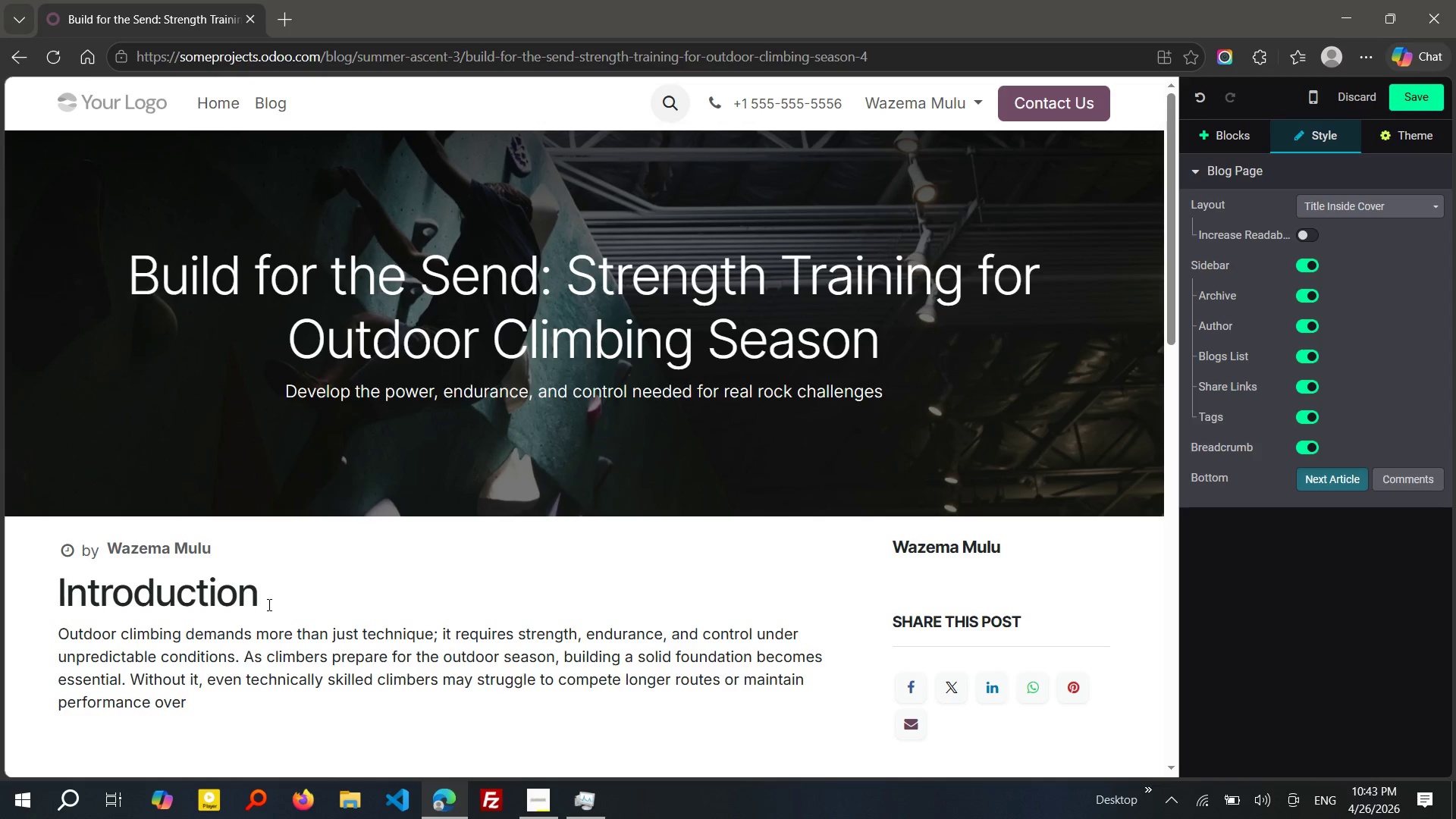 
type( multiple sessons.)
 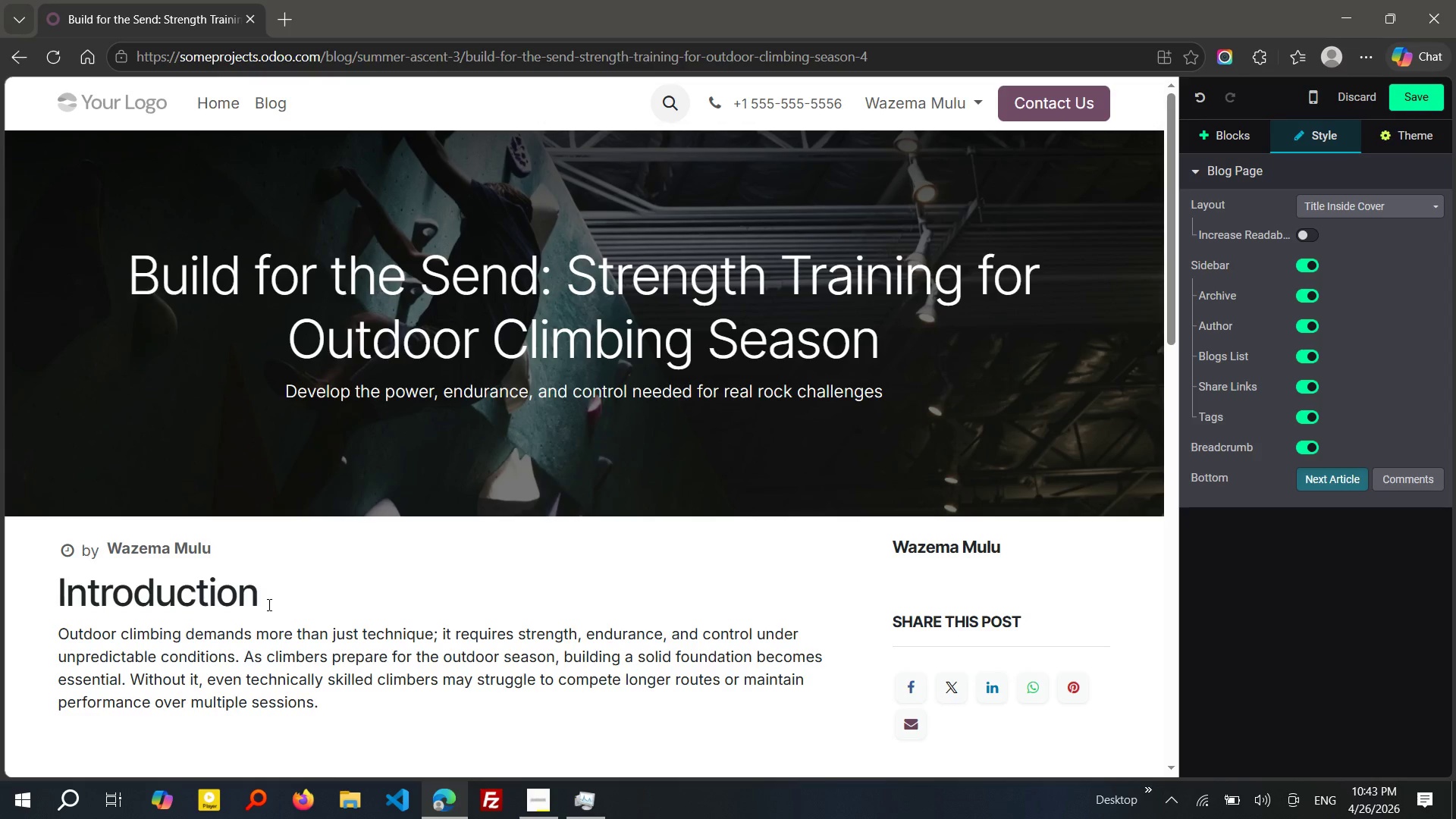 
key(Enter)
 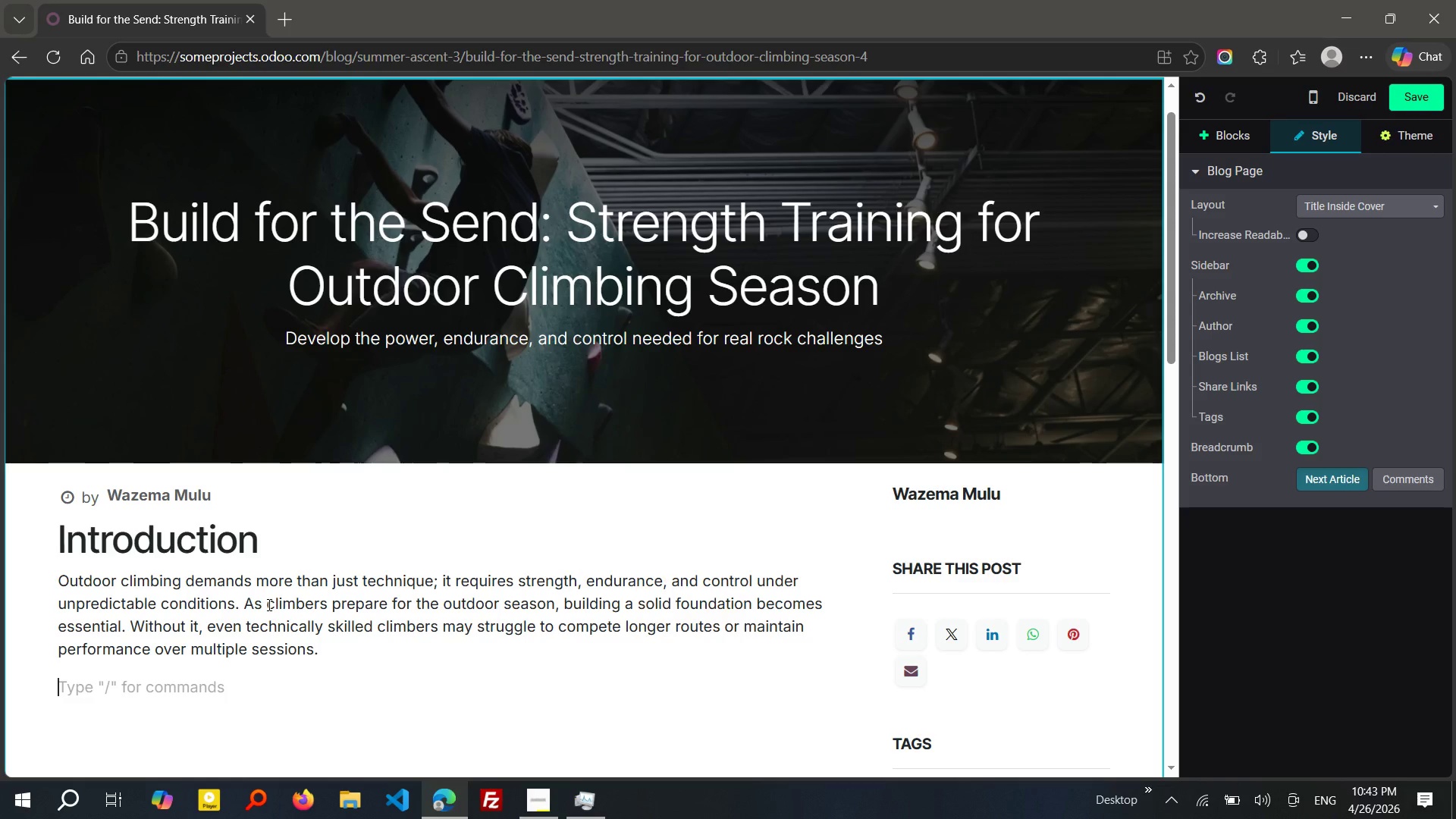 
wait(19.11)
 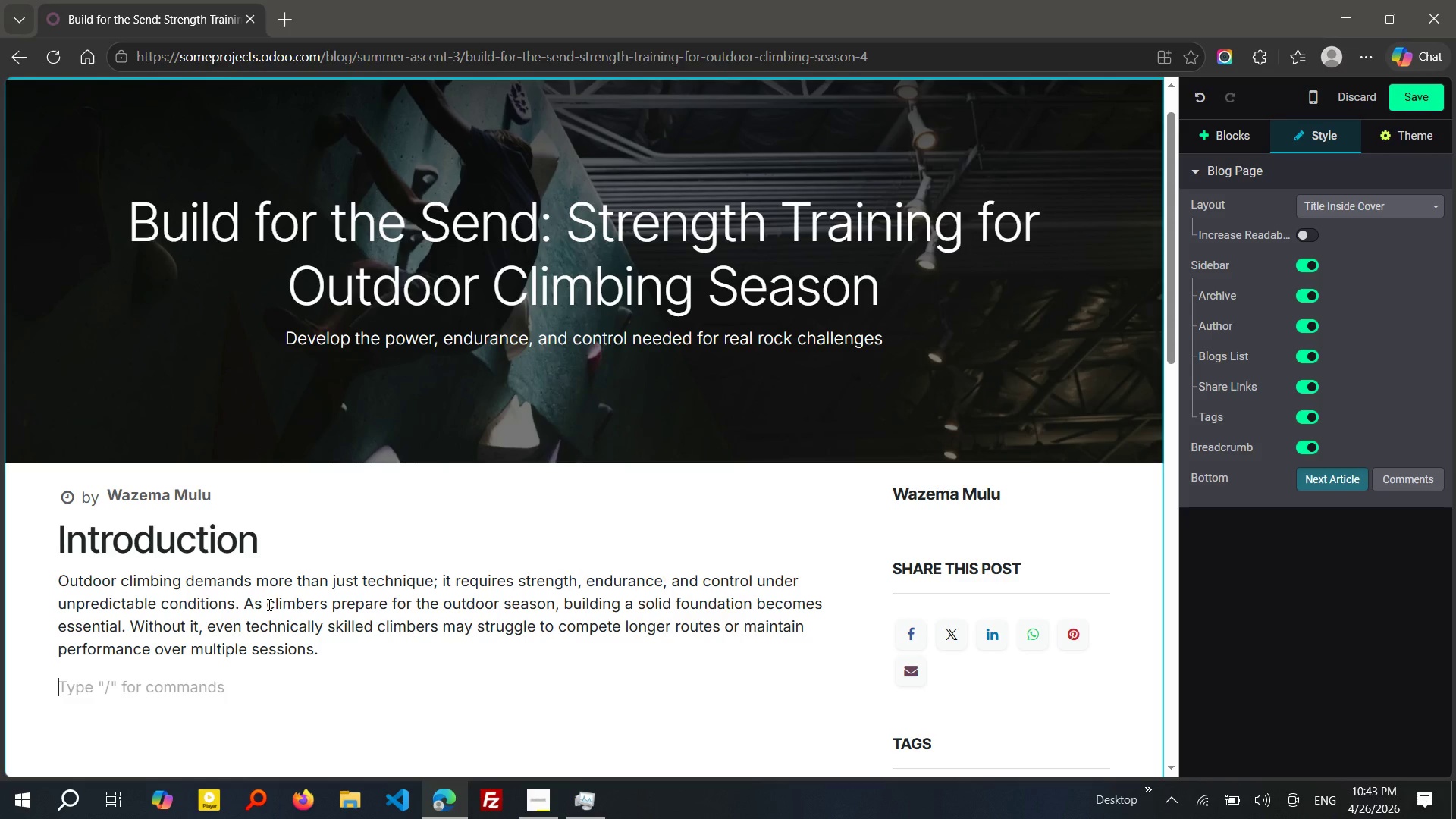 
key(Slash)
 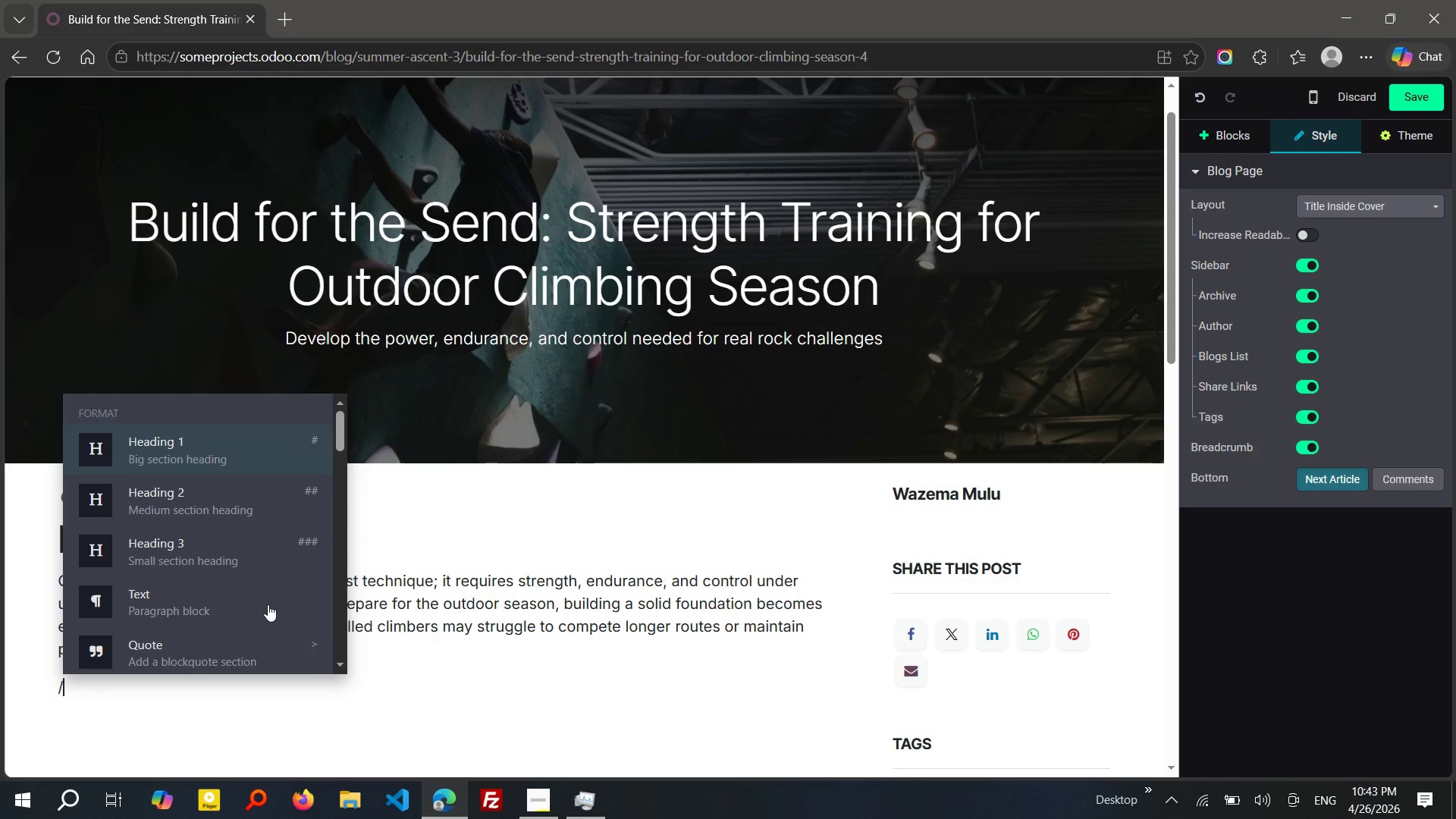 
key(H)
 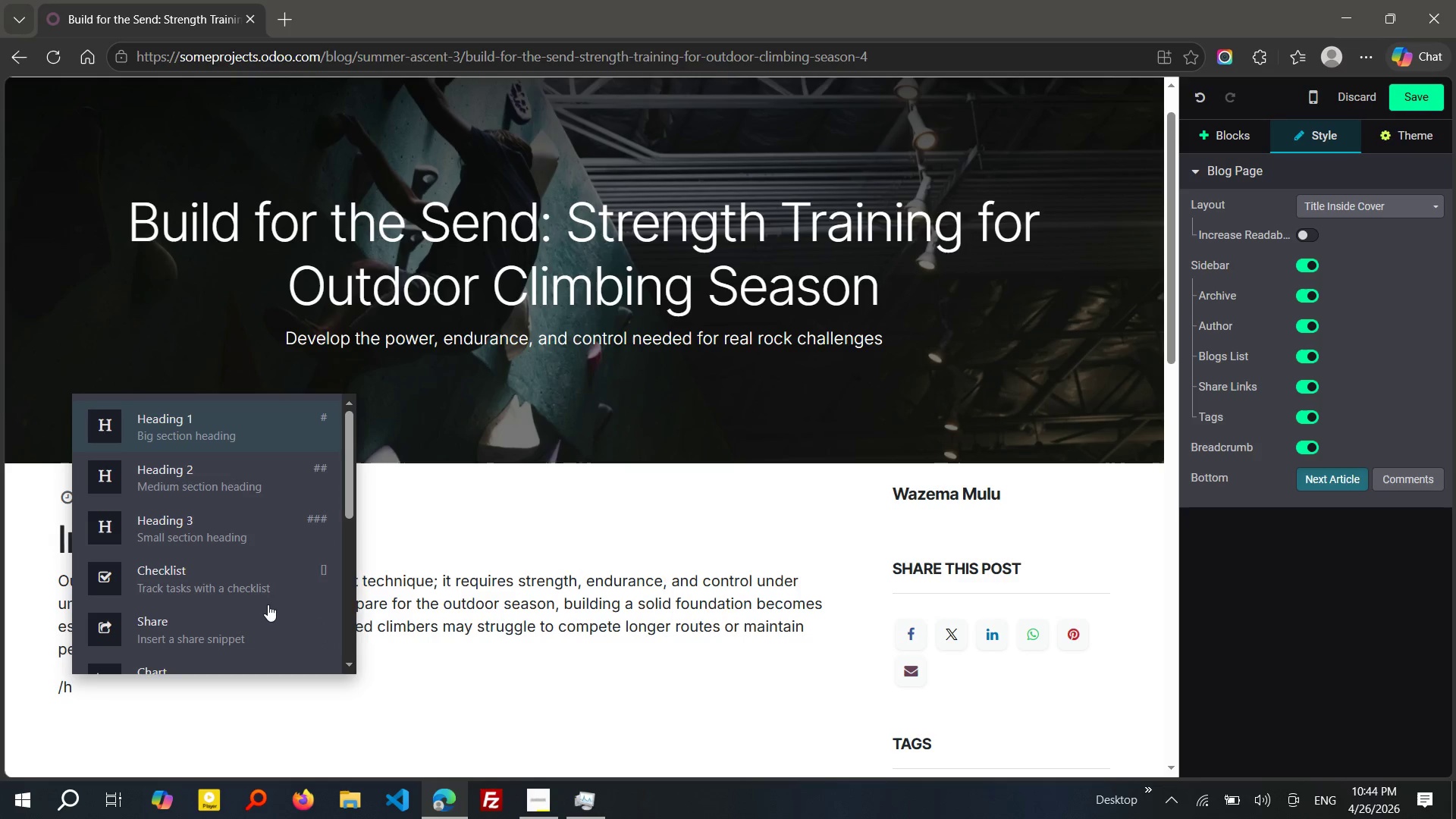 
key(ArrowDown)
 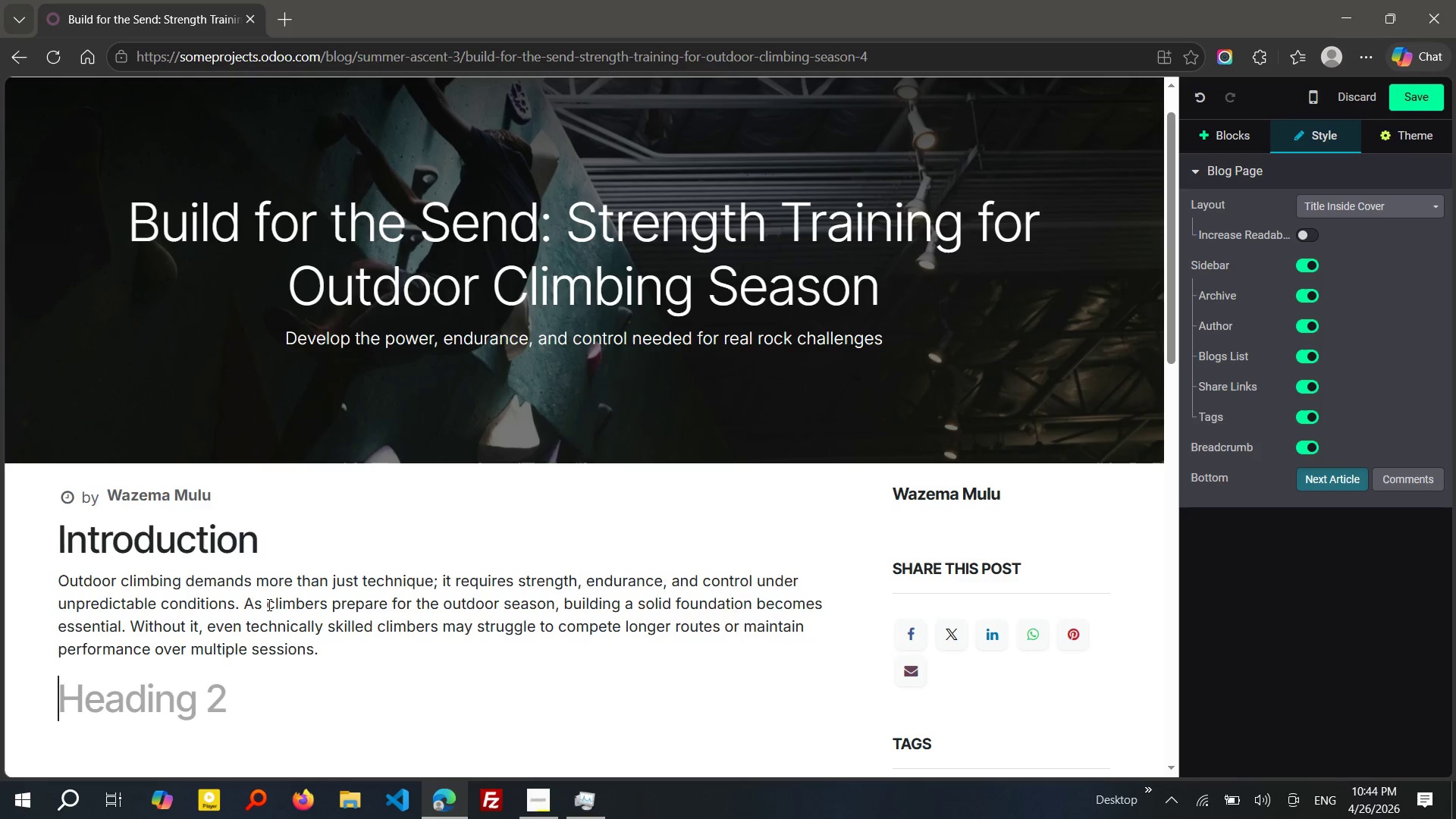 
key(Enter)
 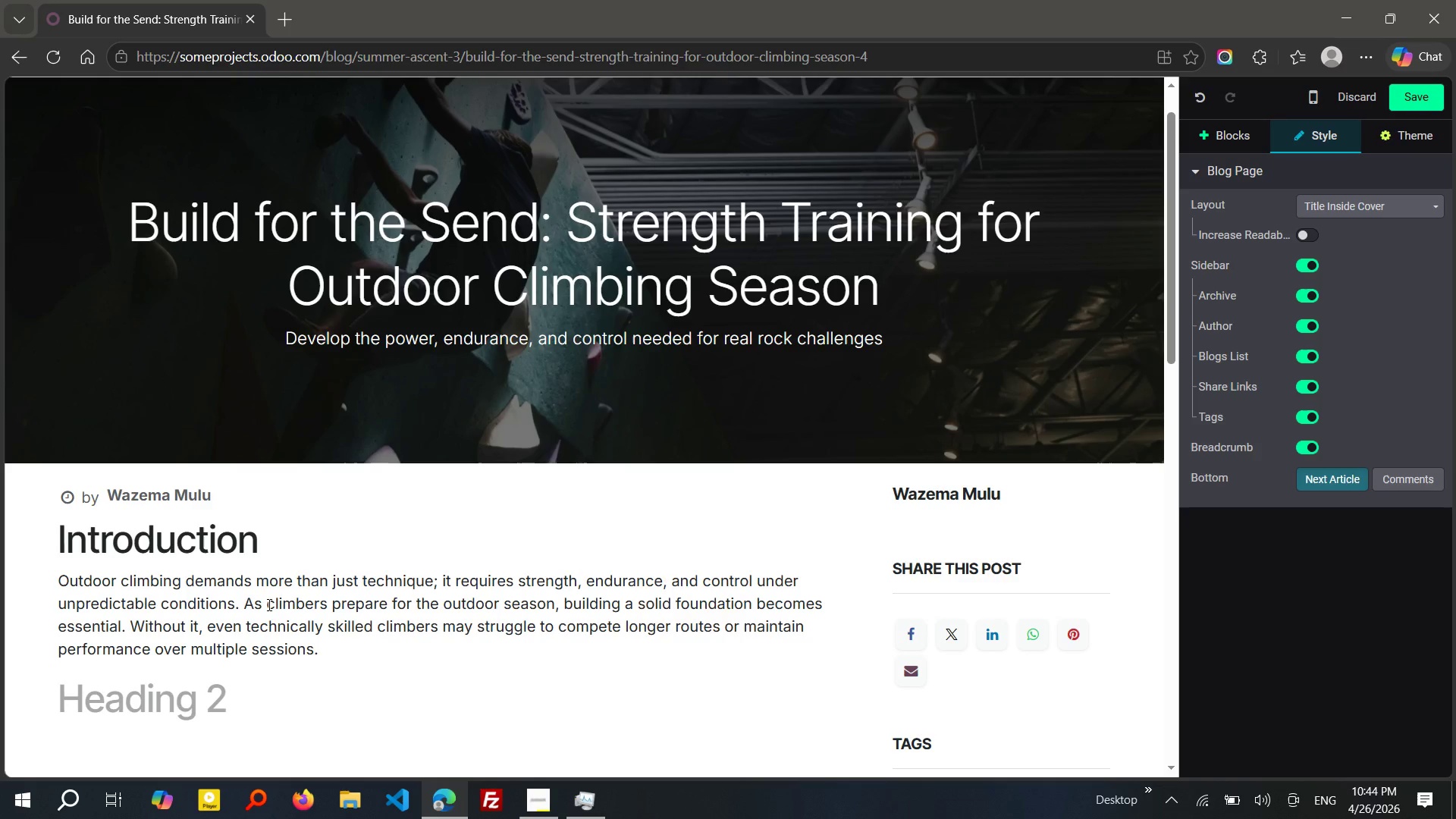 
type(Key Strength Areas for Climbers)
 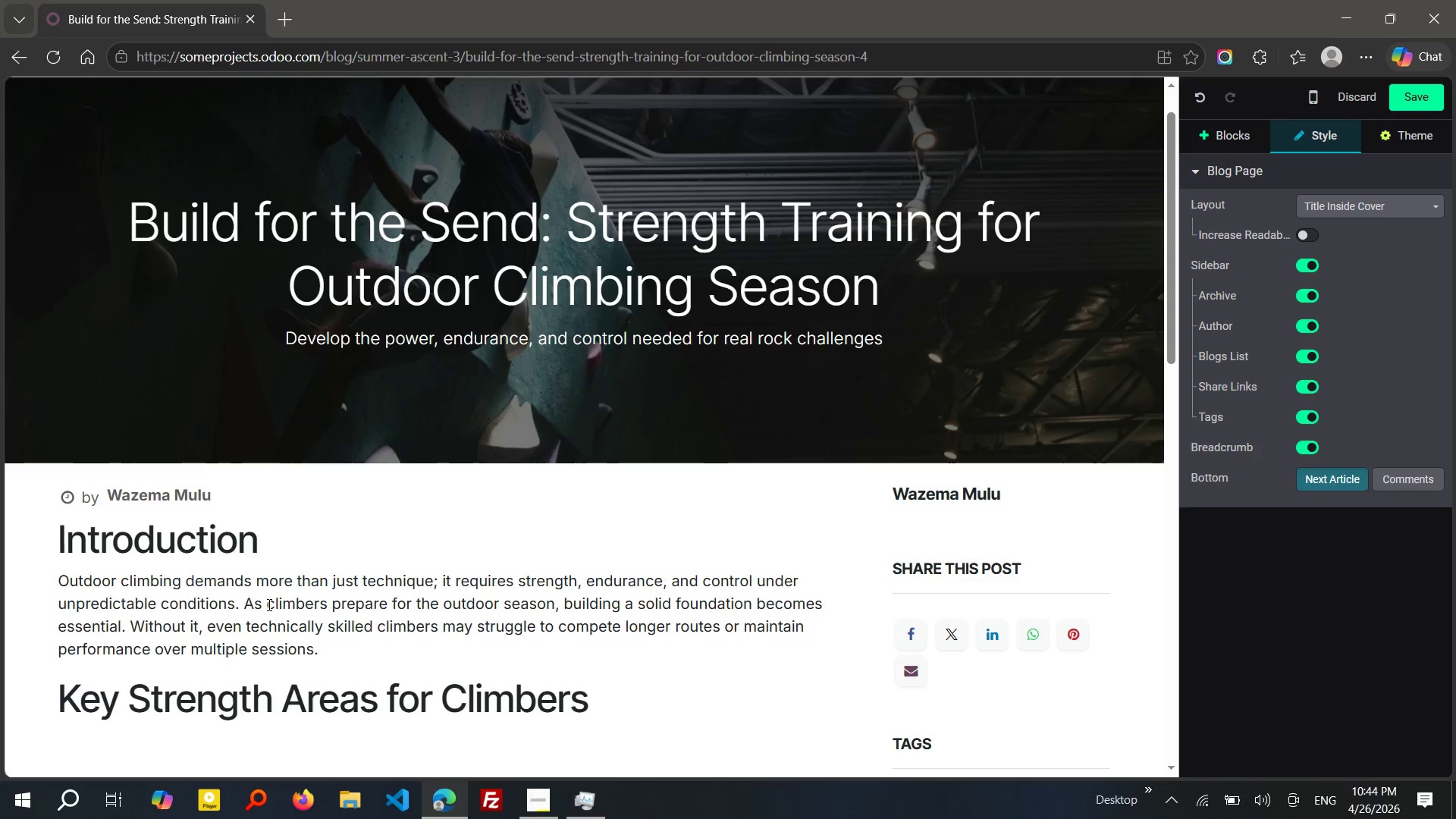 
key(Enter)
 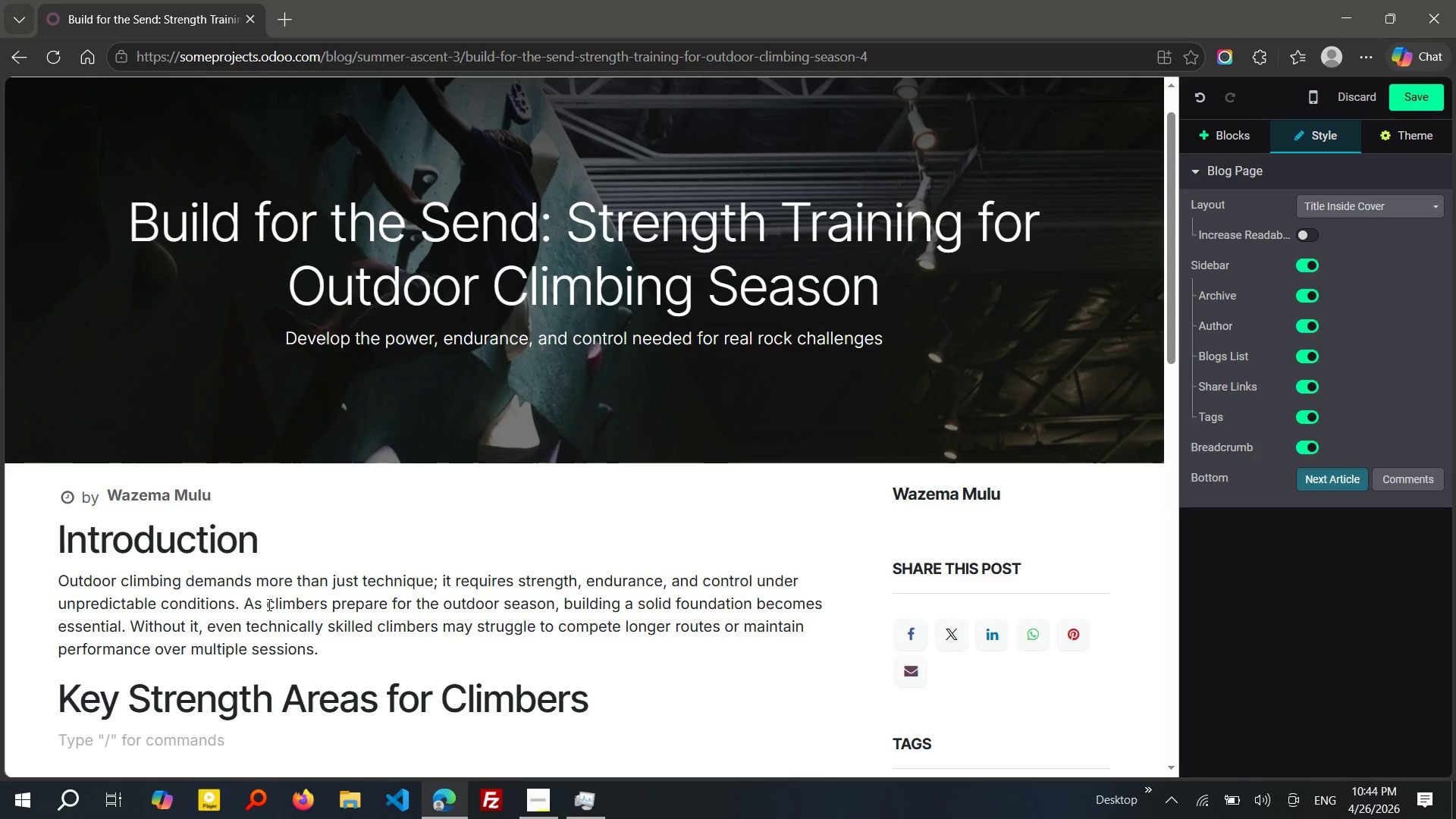 
type(TO Perof)
key(Backspace)
key(Backspace)
type(form well outdoors)
 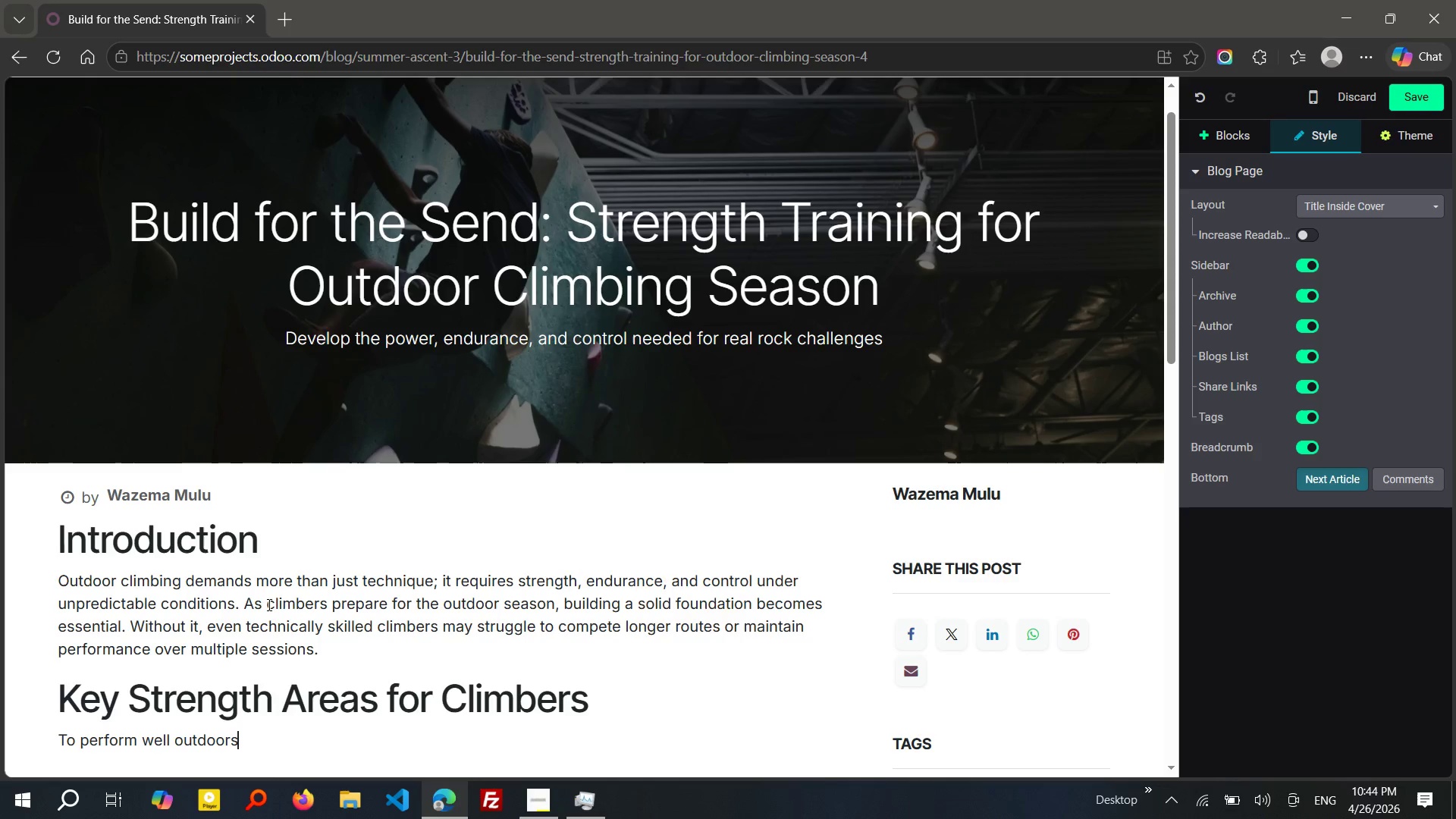 
type(, climbers should focus on develoo)
key(Backspace)
type(ping balanced, functiona strength.)
 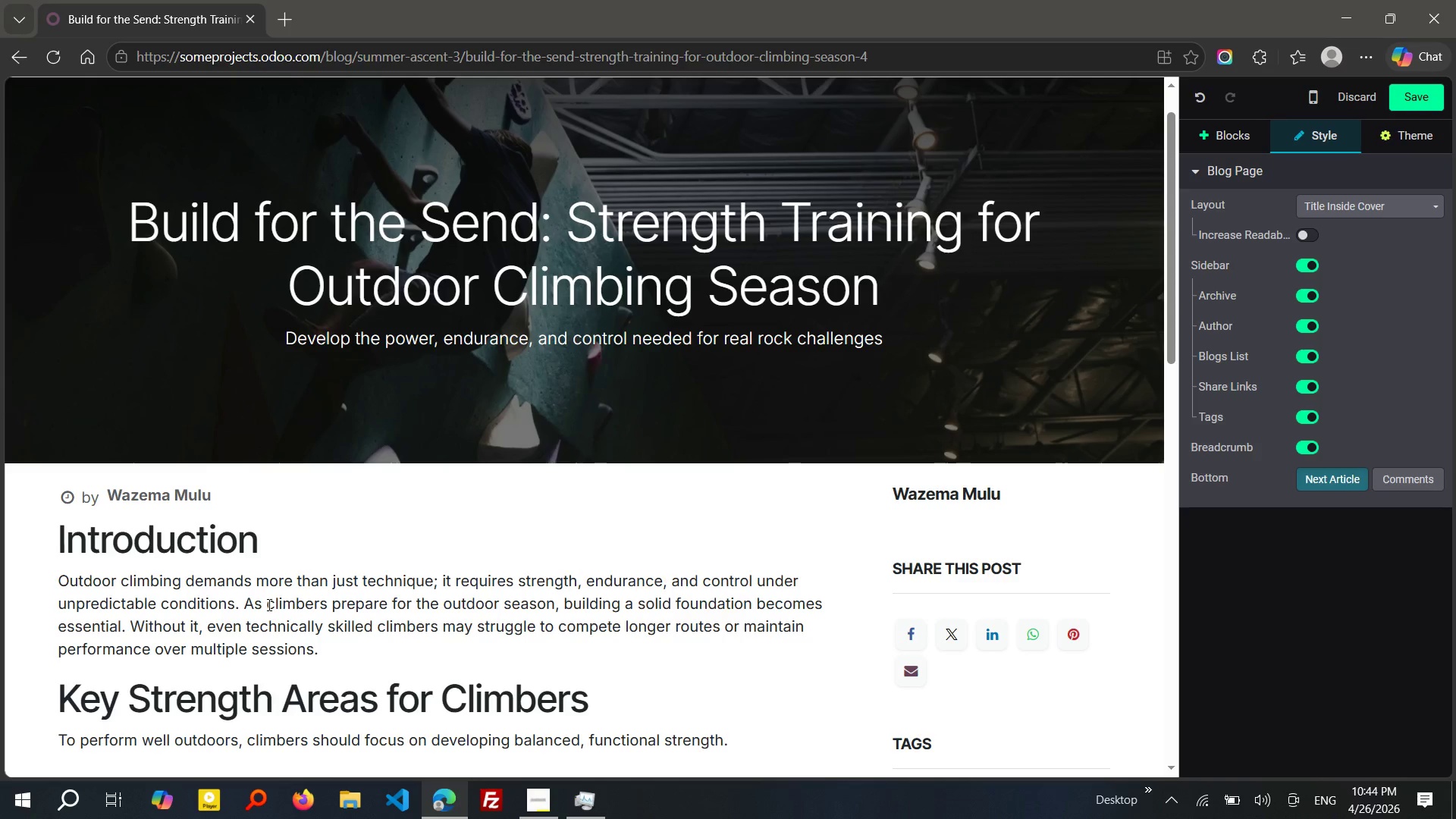 
wait(13.05)
 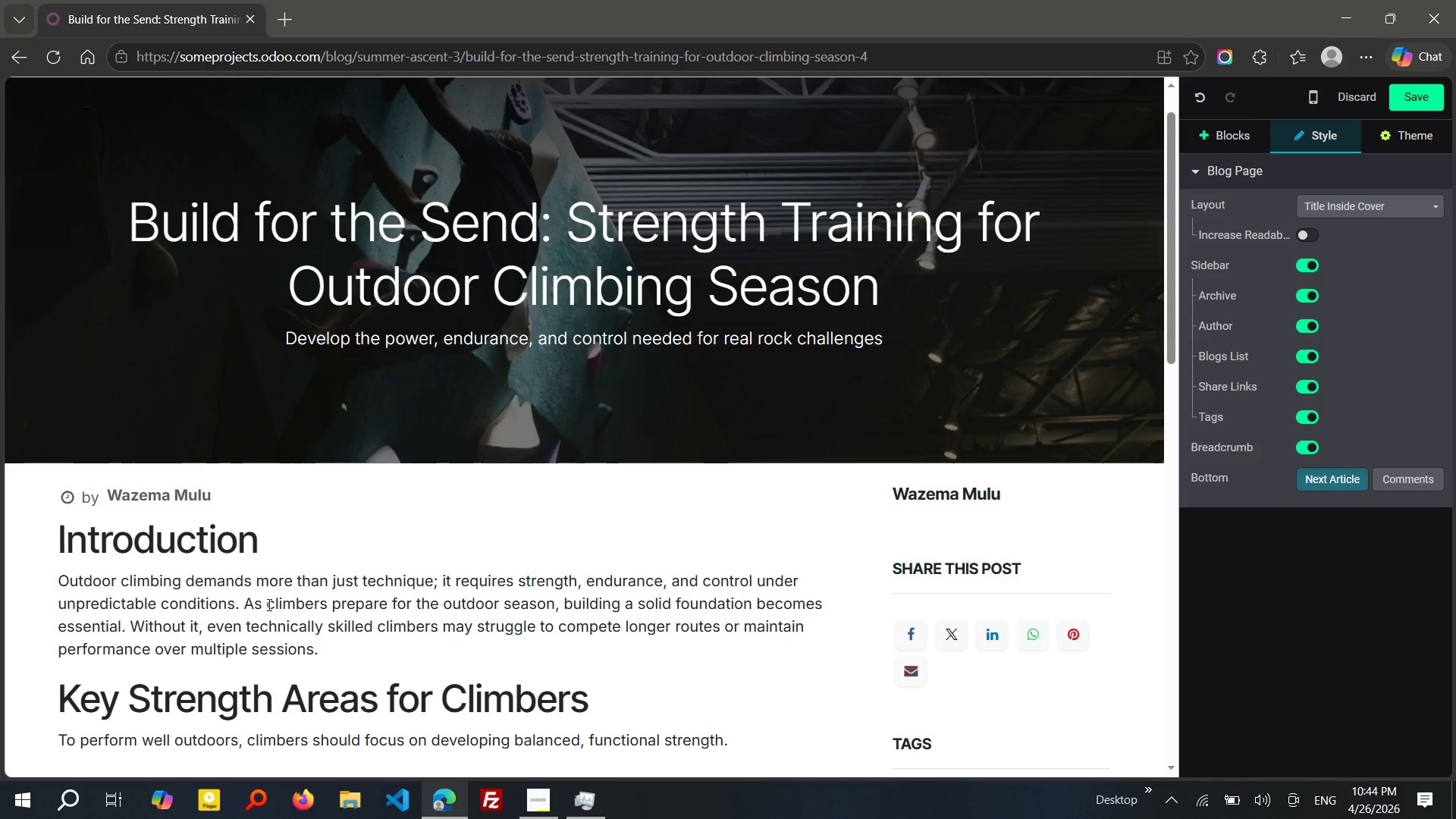 
key(Enter)
 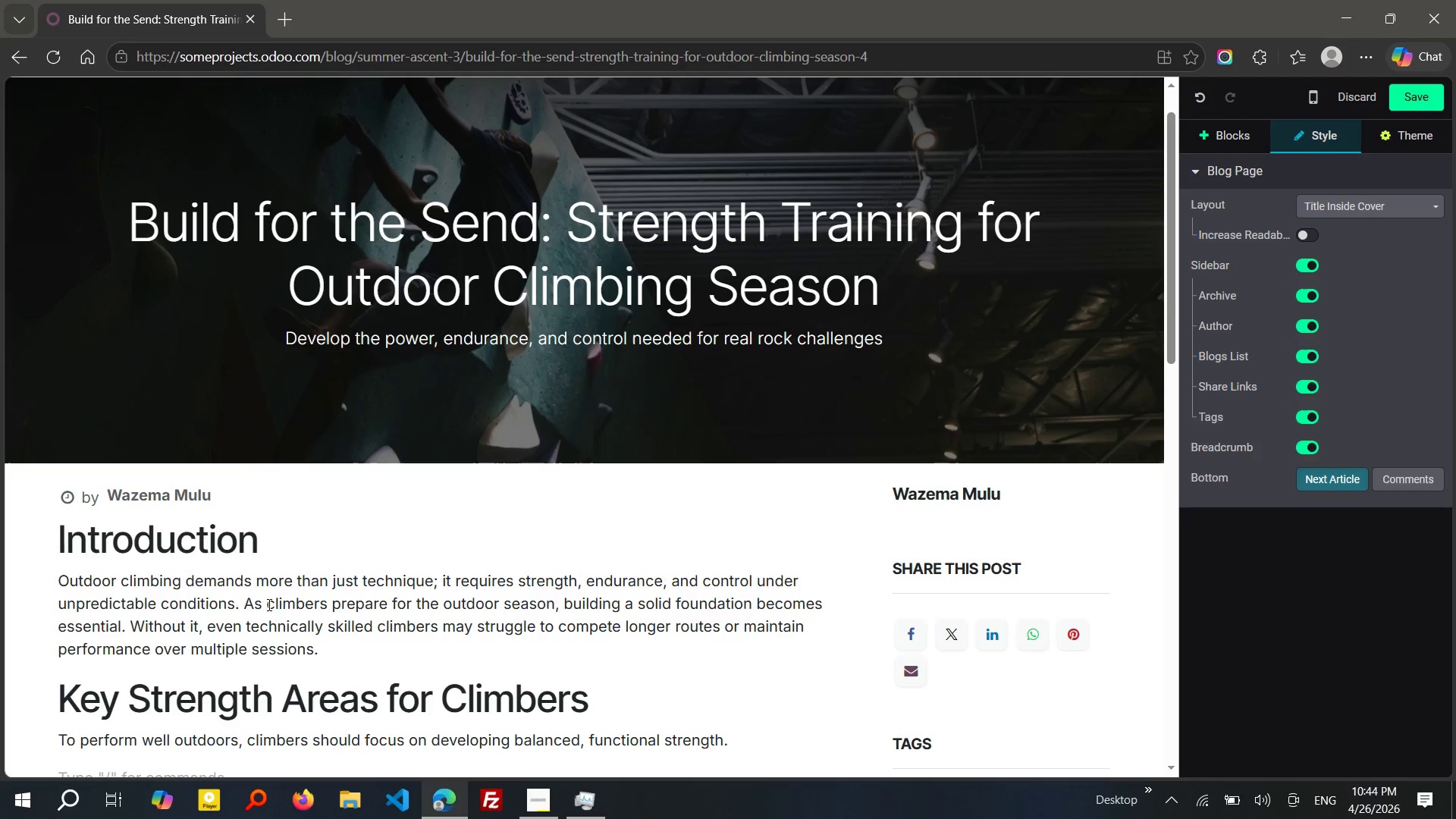 
key(Slash)
 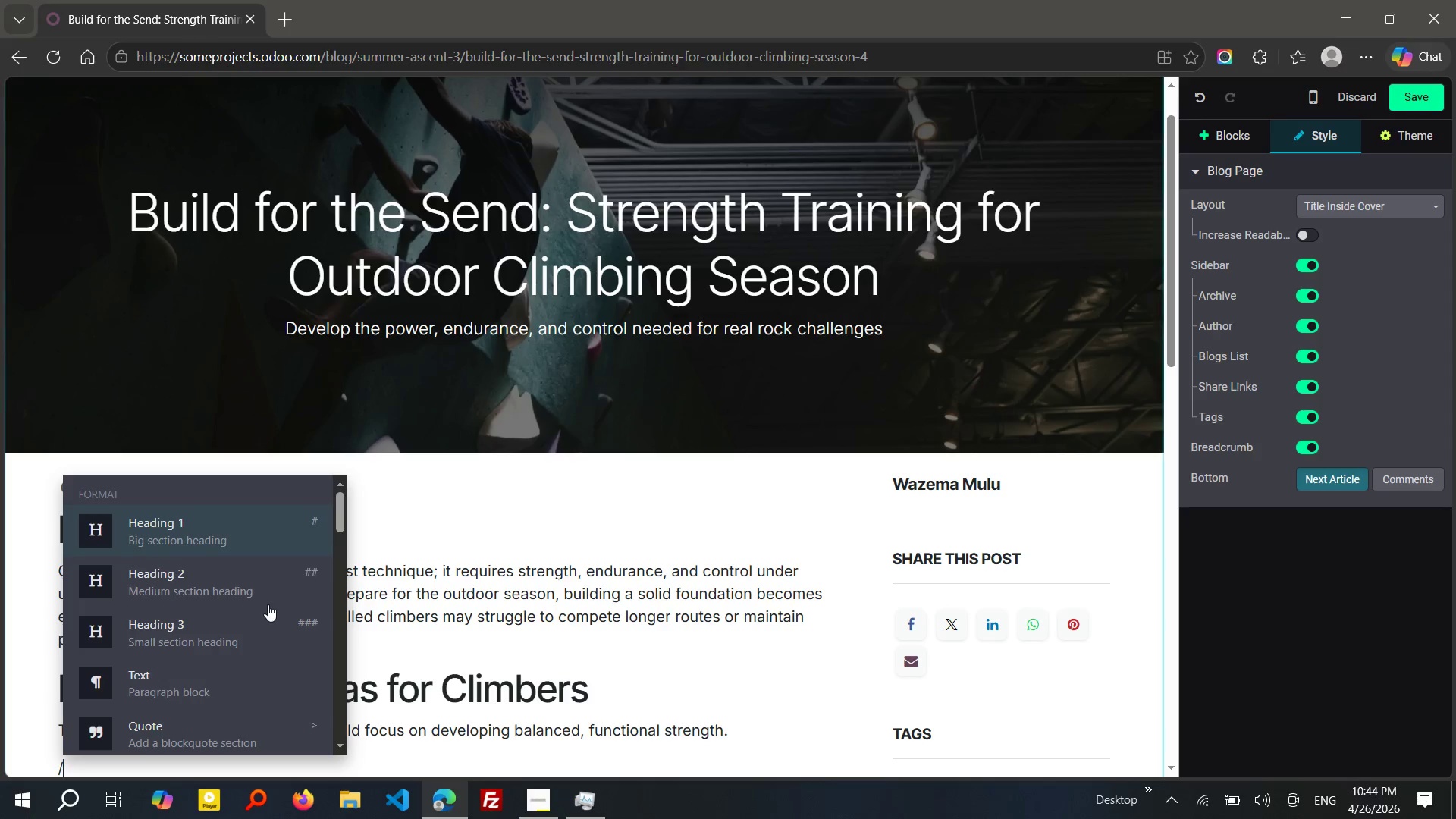 
key(B)
 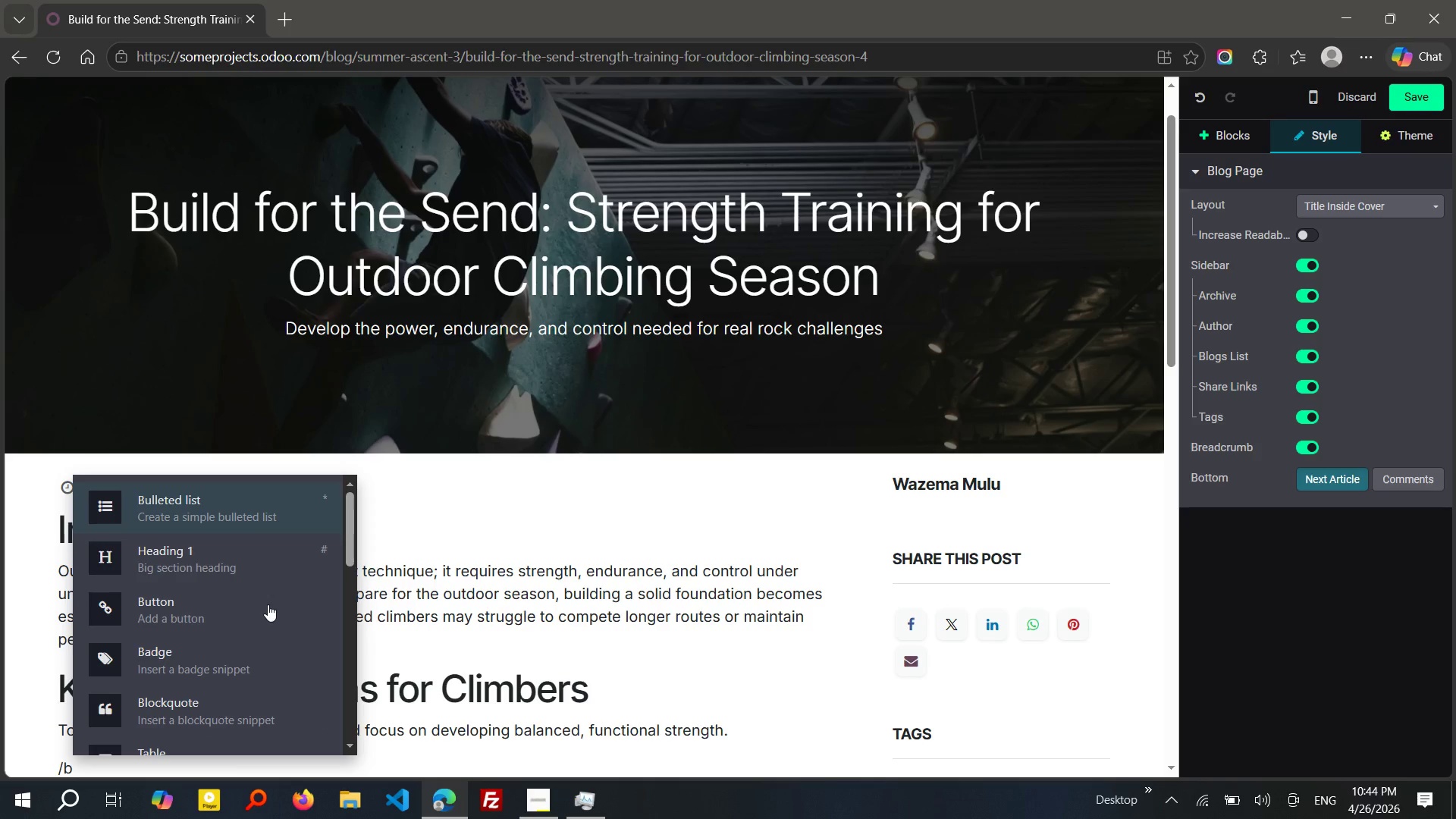 
key(Enter)
 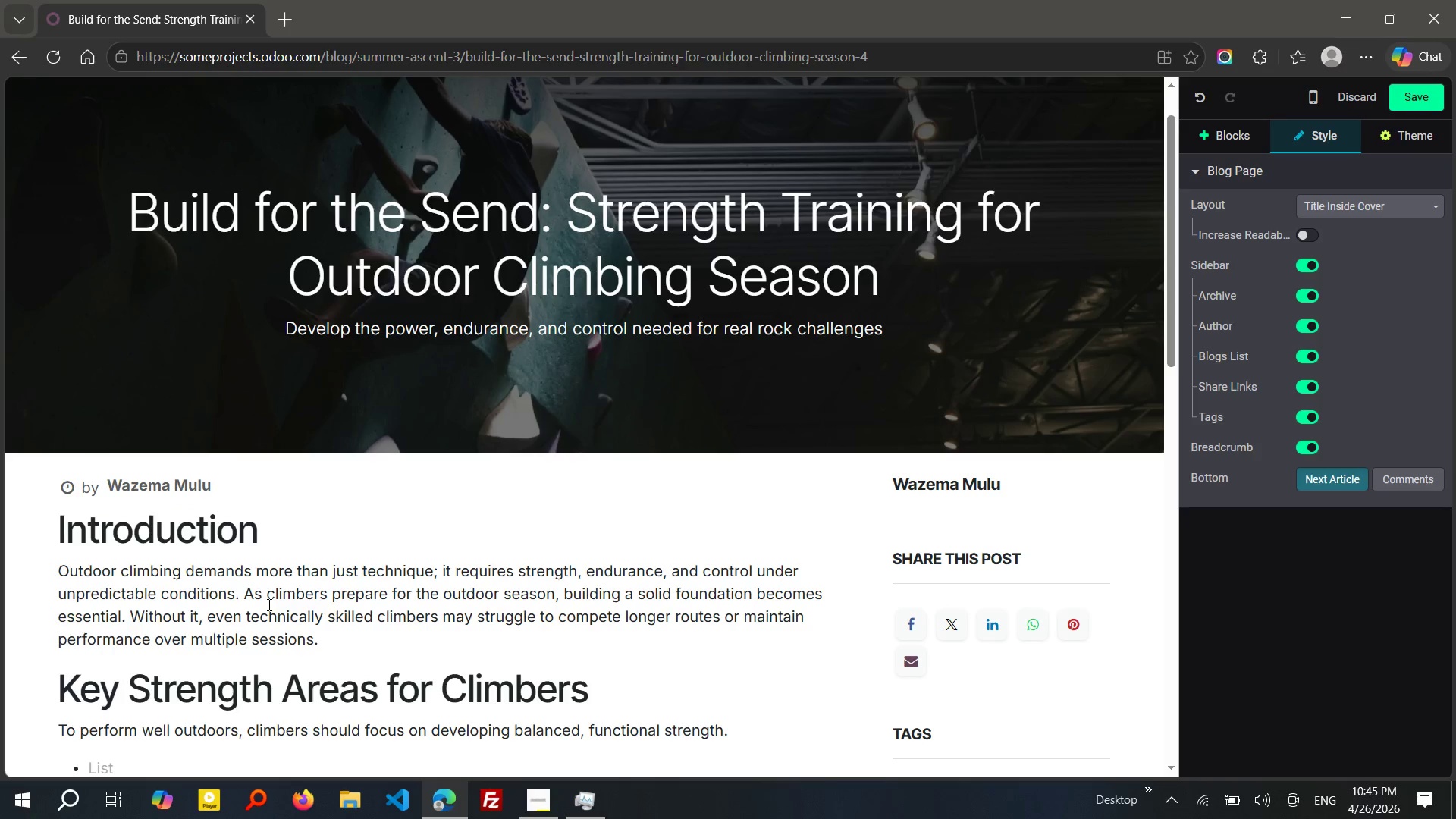 
type(GRI)
 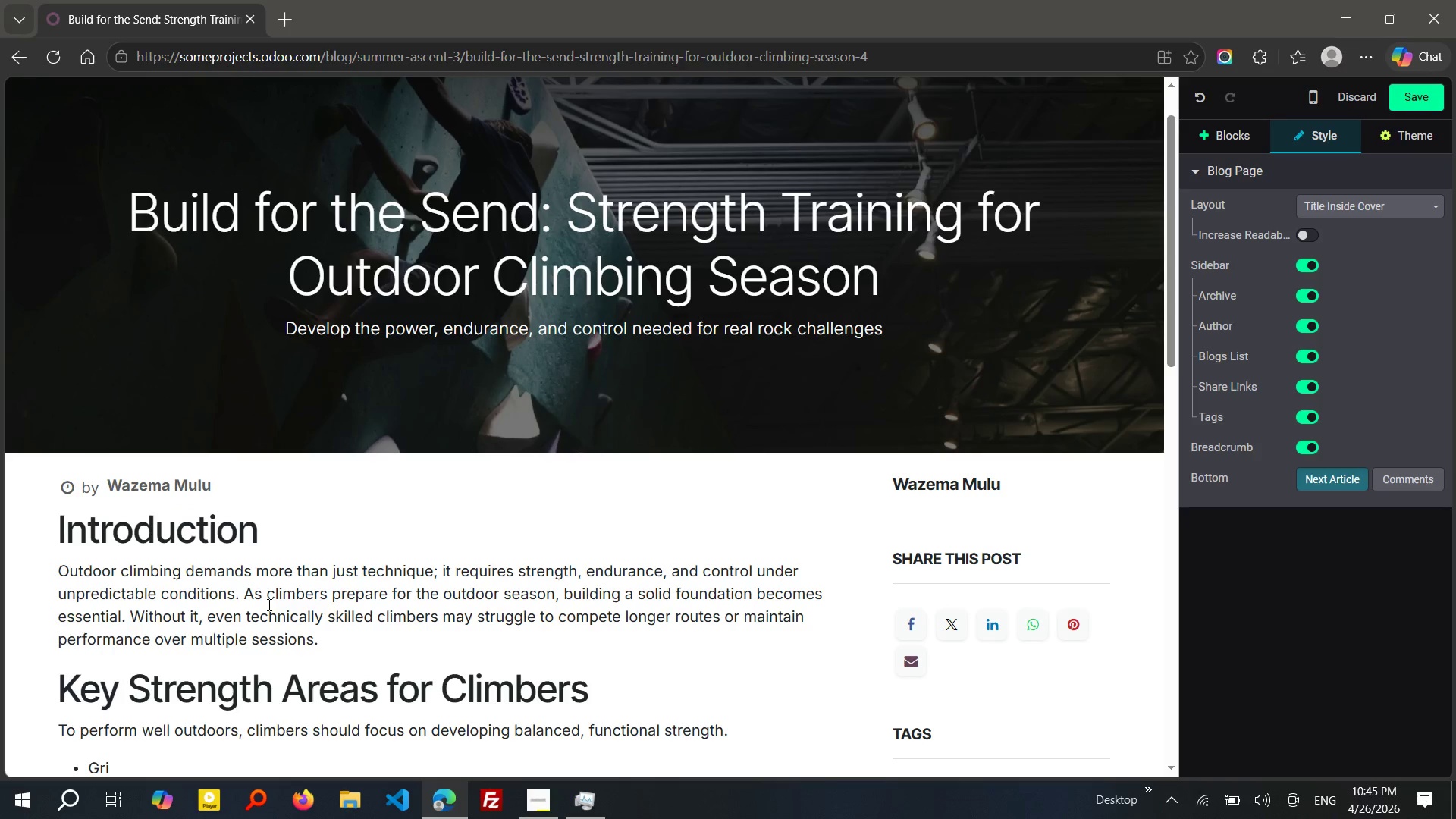 
type(p Strength: )
 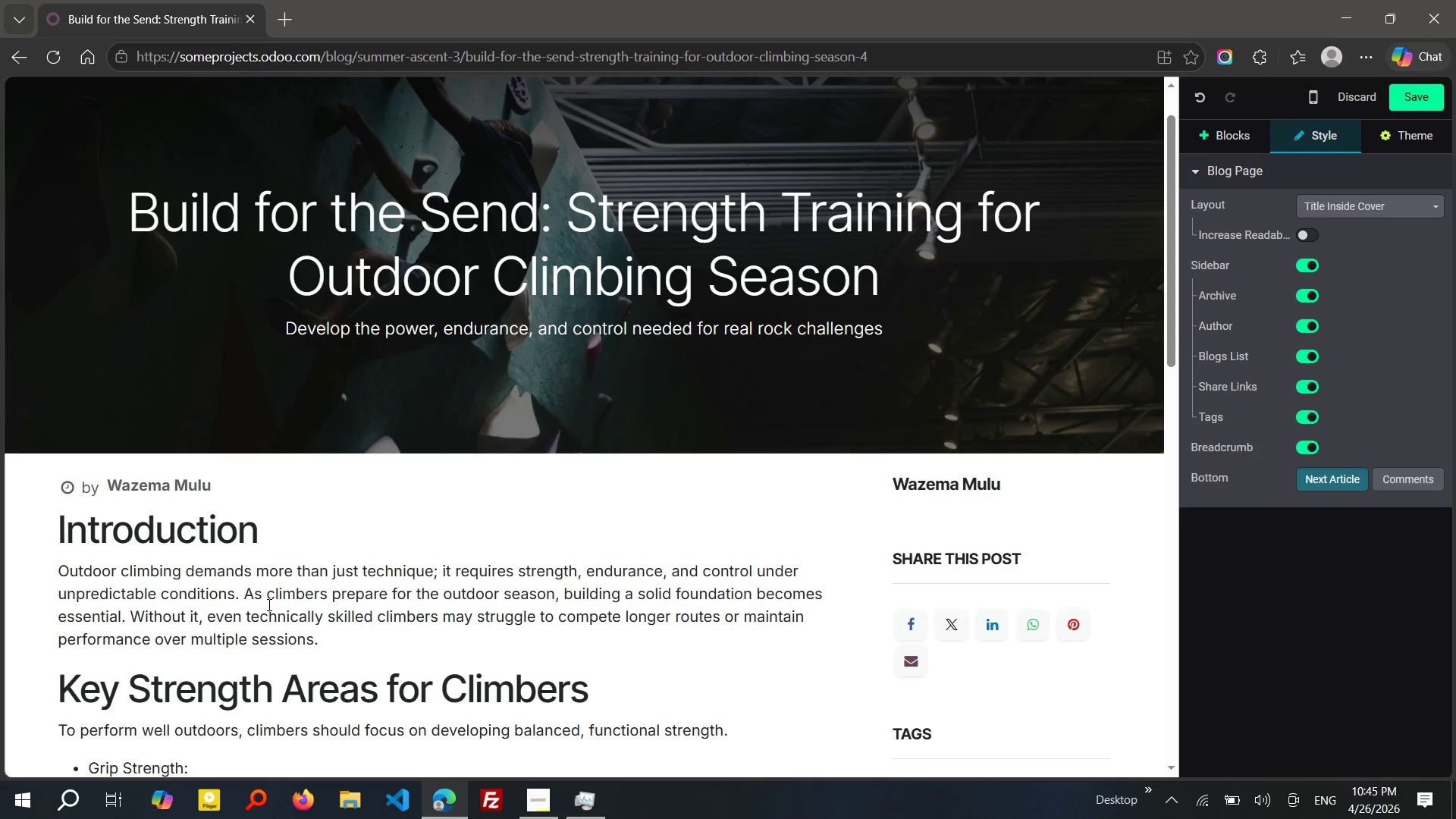 
wait(13.16)
 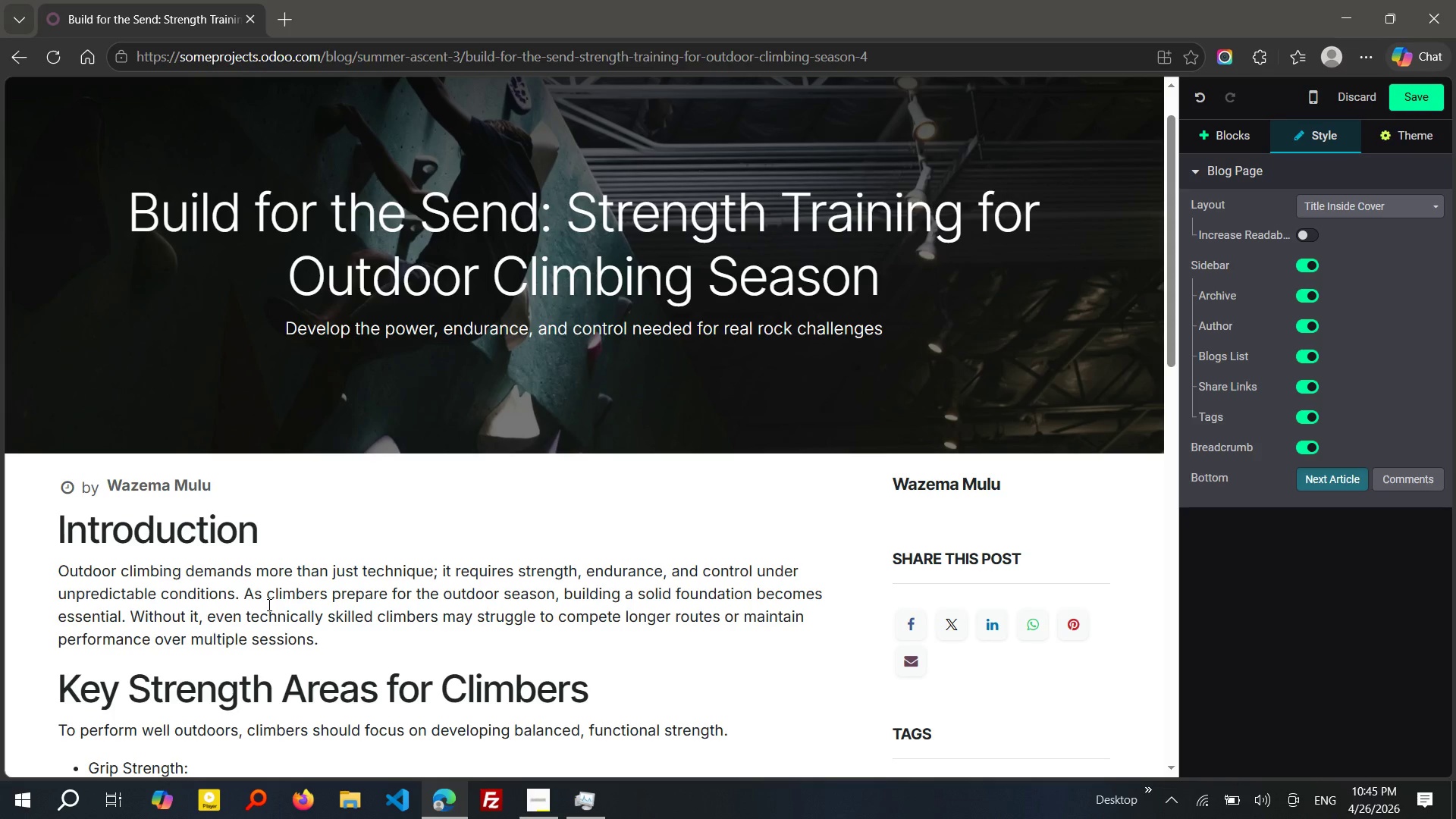 
type(ESSentila)
key(Backspace)
key(Backspace)
type(al for holding natural rock features like crimps and slopers)
 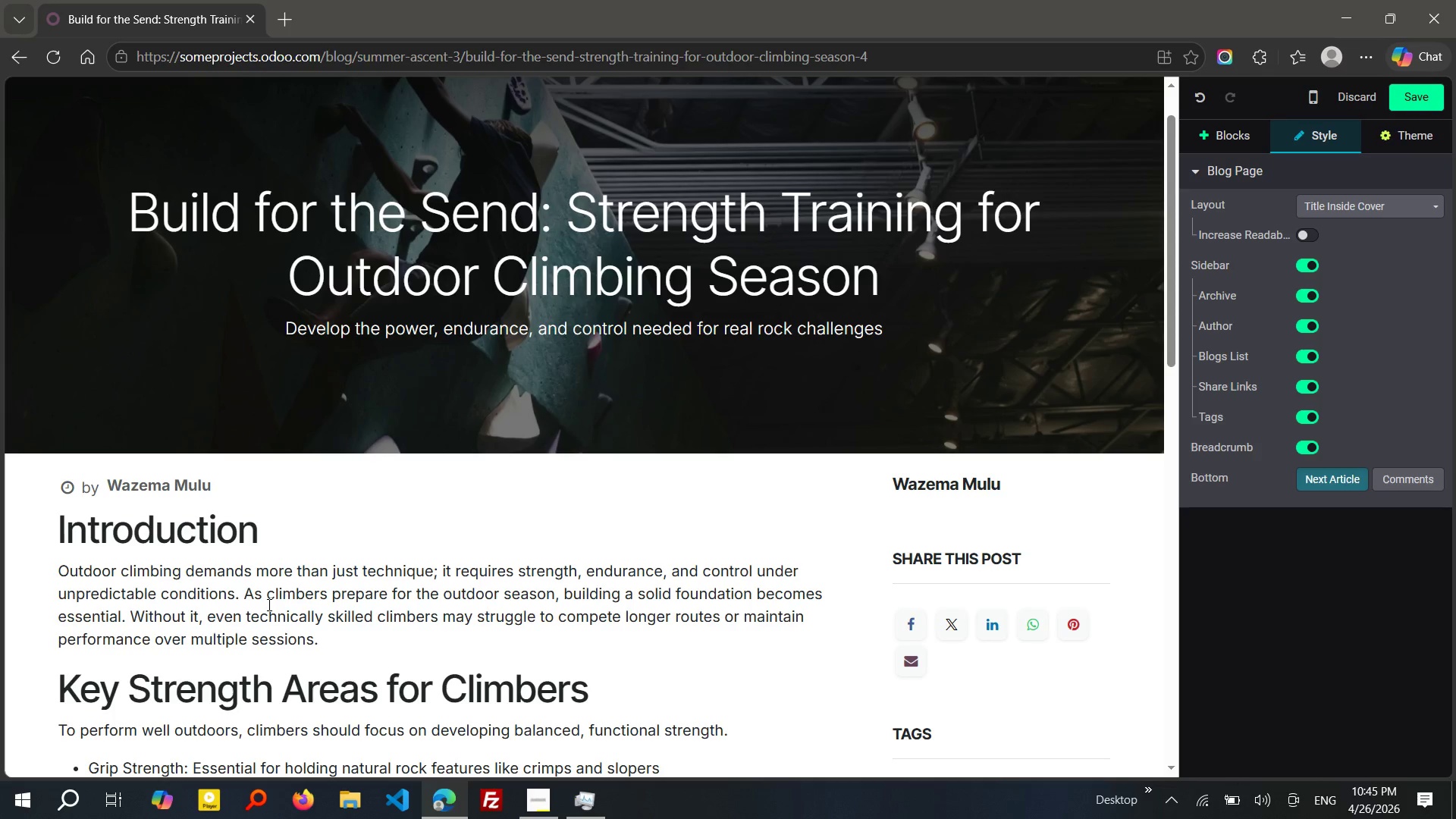 
key(Enter)
 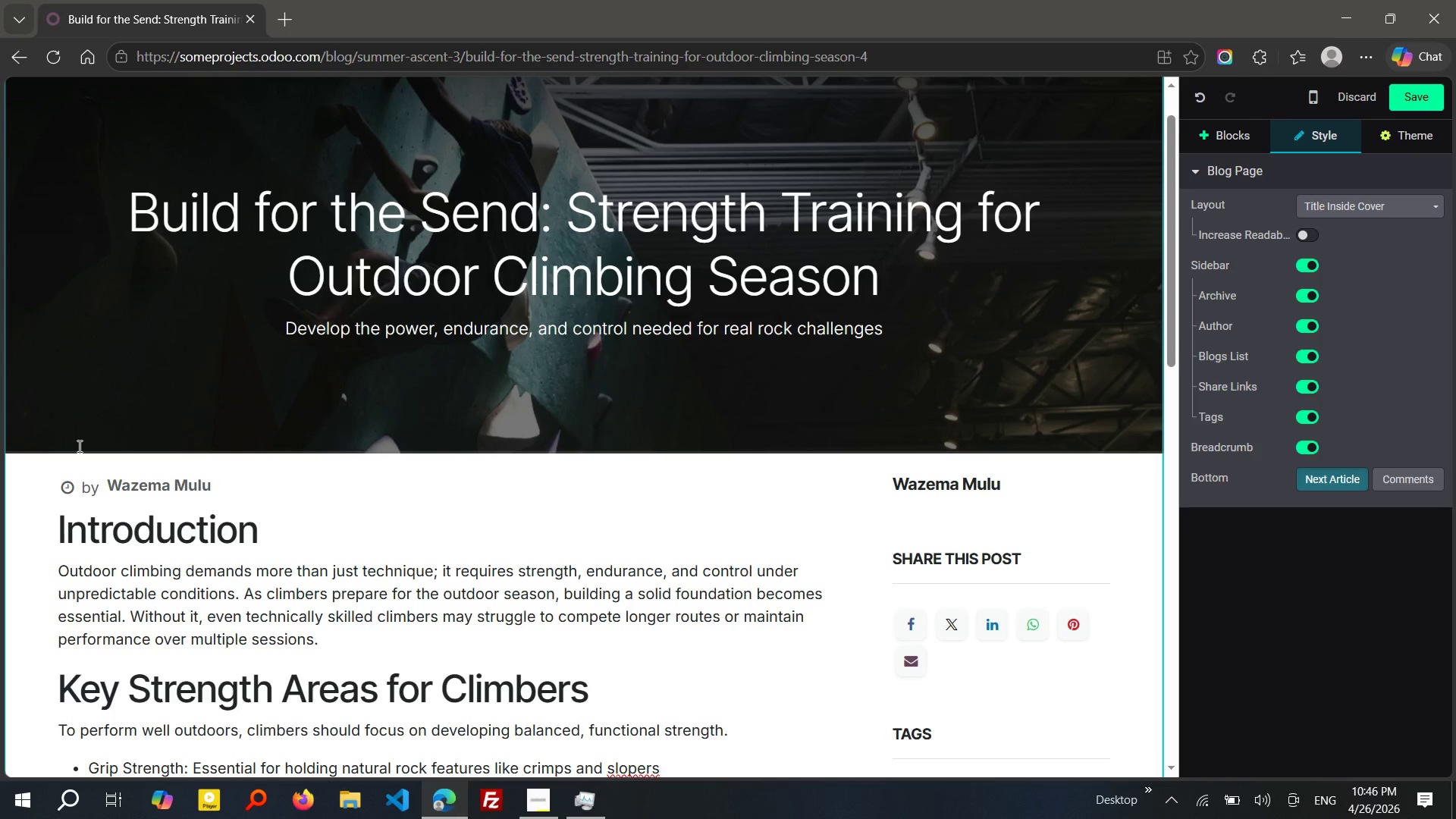 
wait(12.16)
 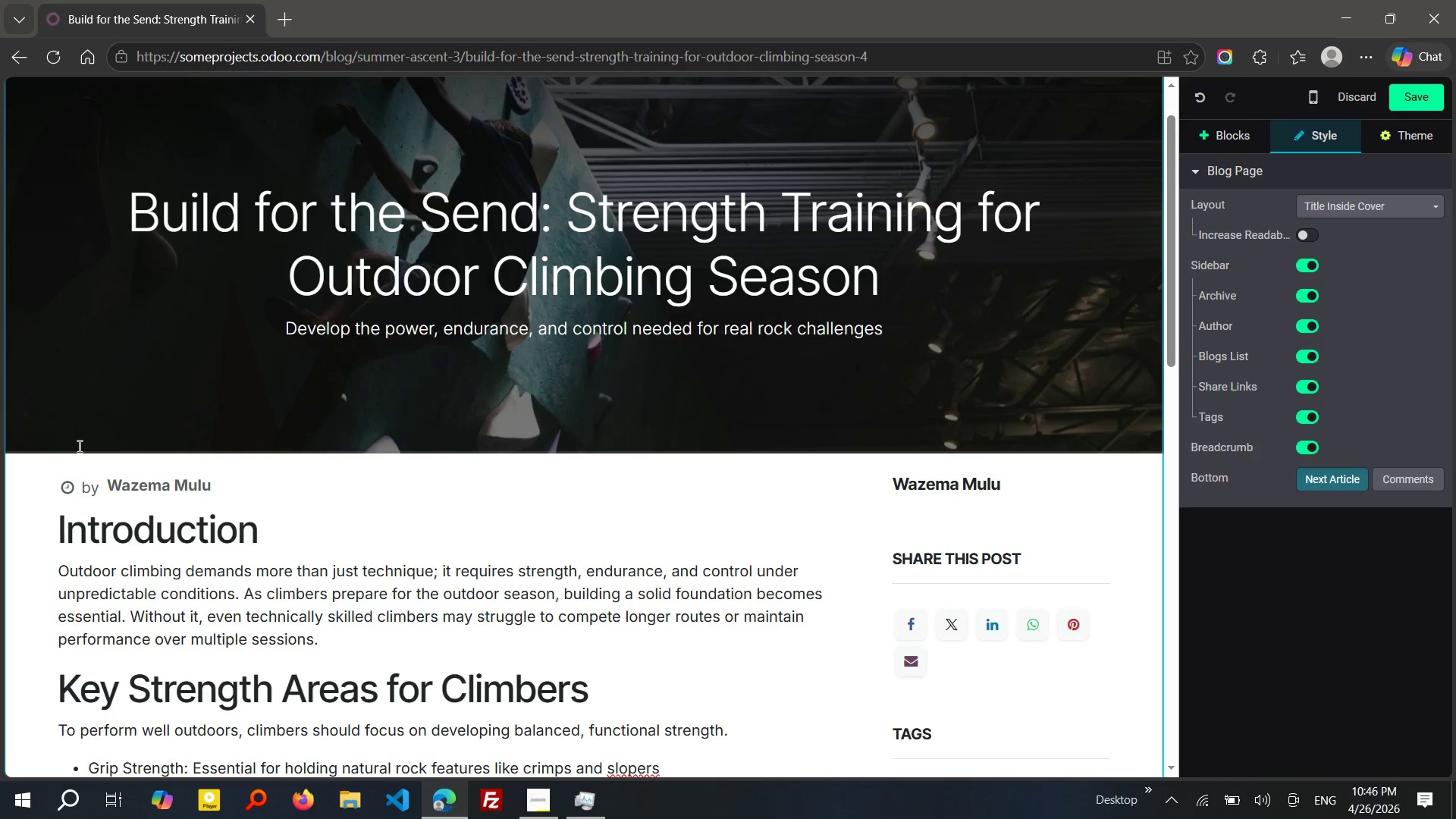 
left_click_drag(start_coordinate=[662, 617], to_coordinate=[572, 607])
 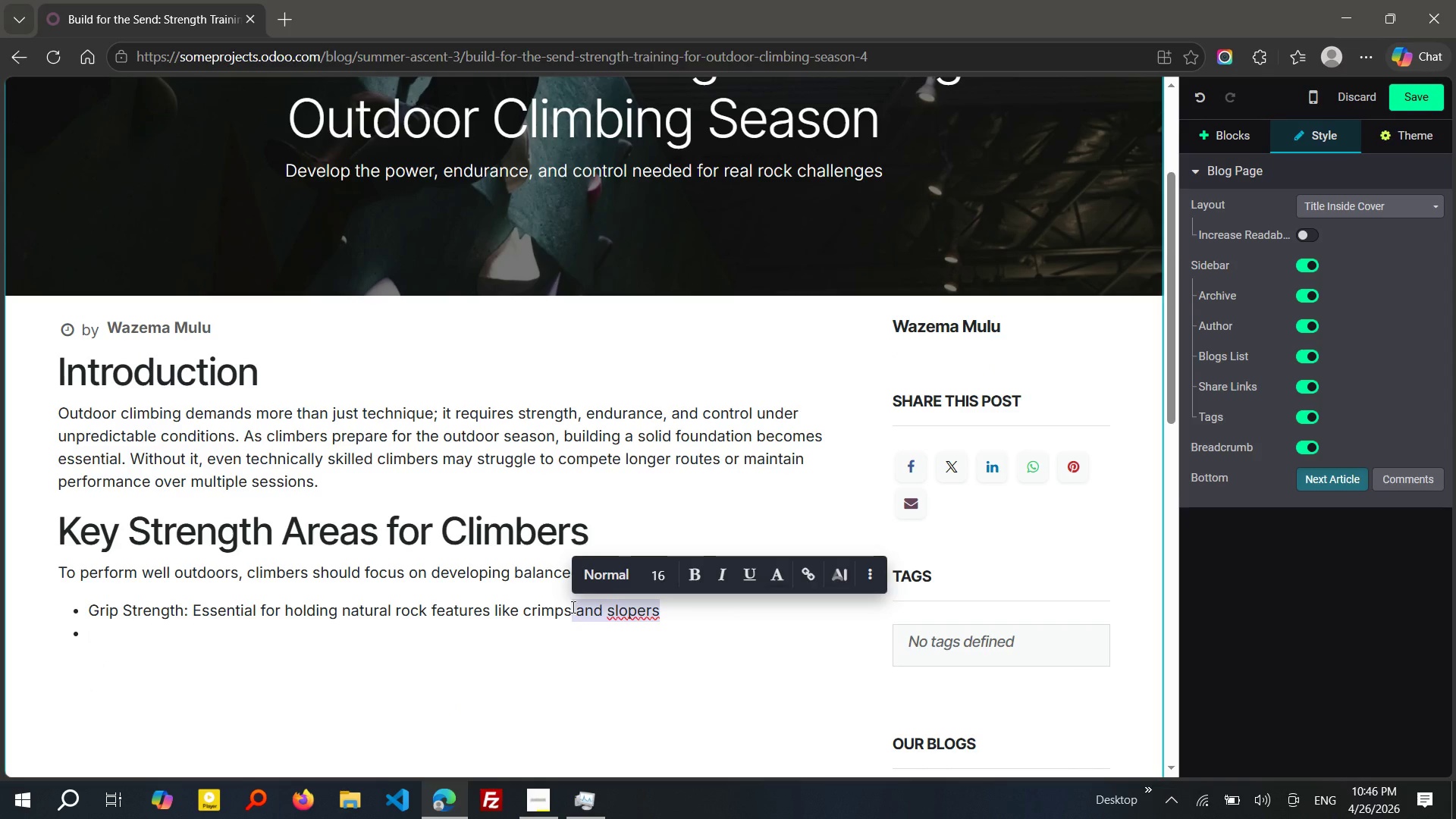 
key(Backspace)
 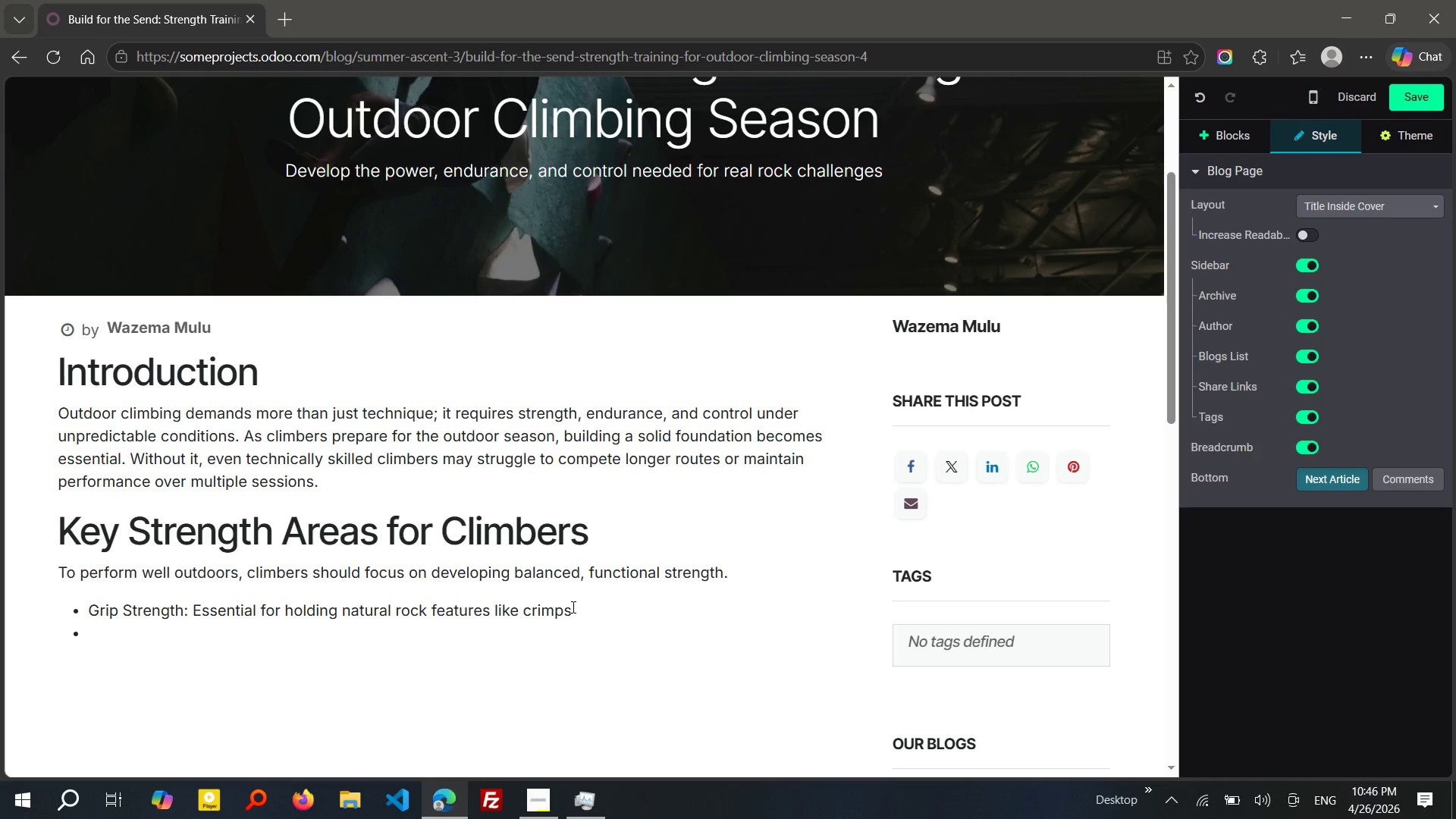 
left_click([505, 632])
 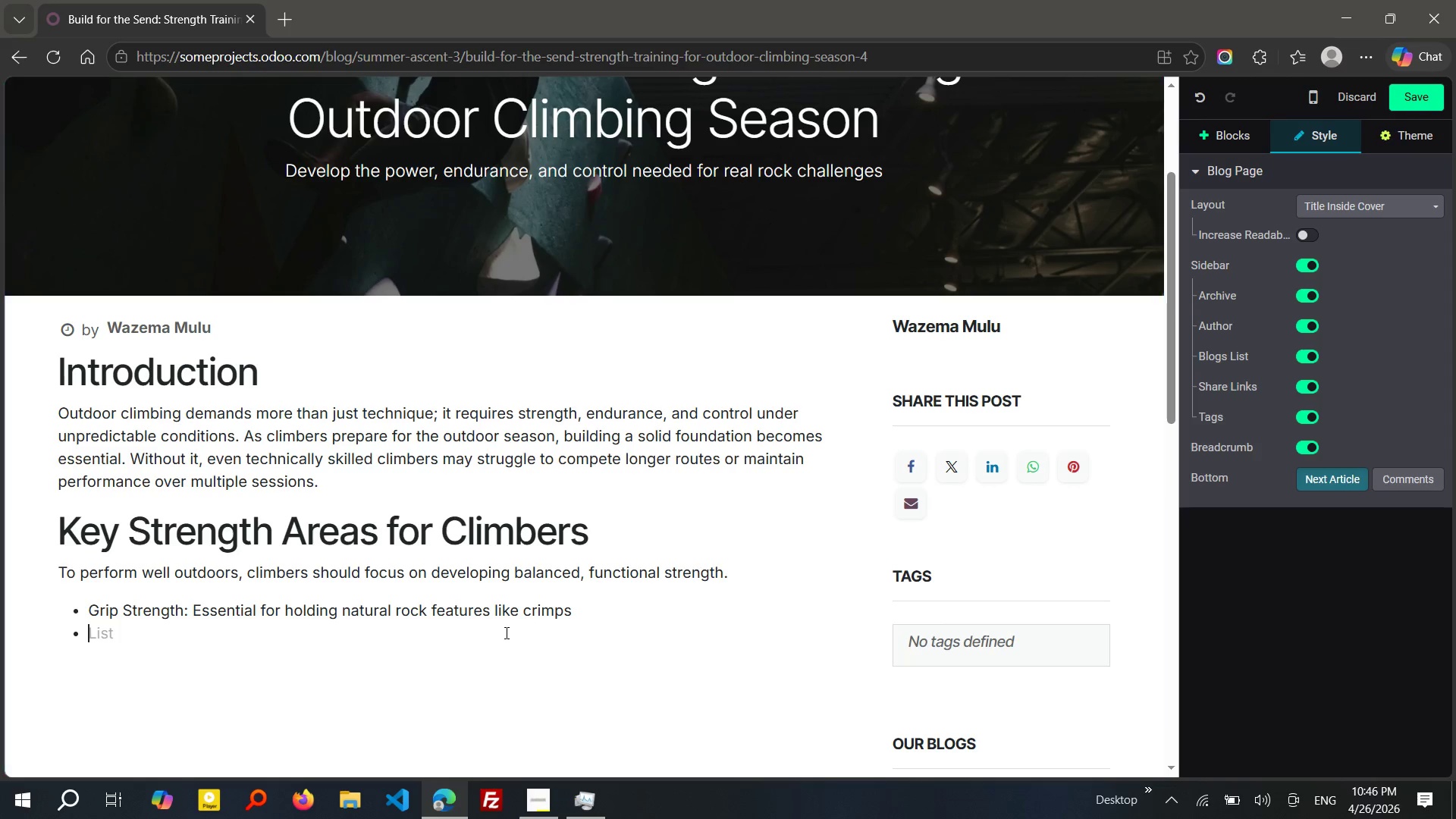 
type(Core sTABILity: KEEPS your body controlled)
 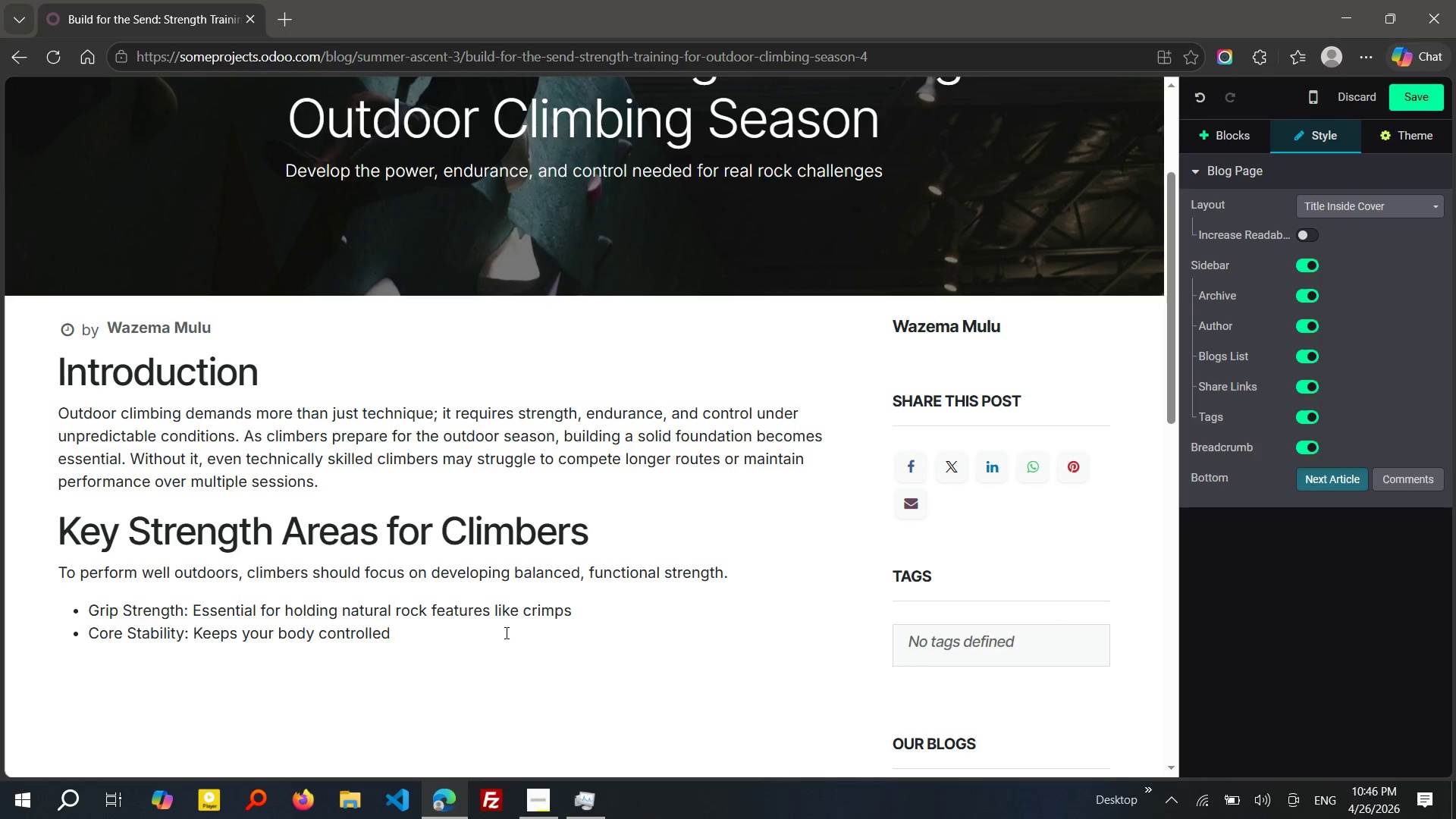 
wait(8.45)
 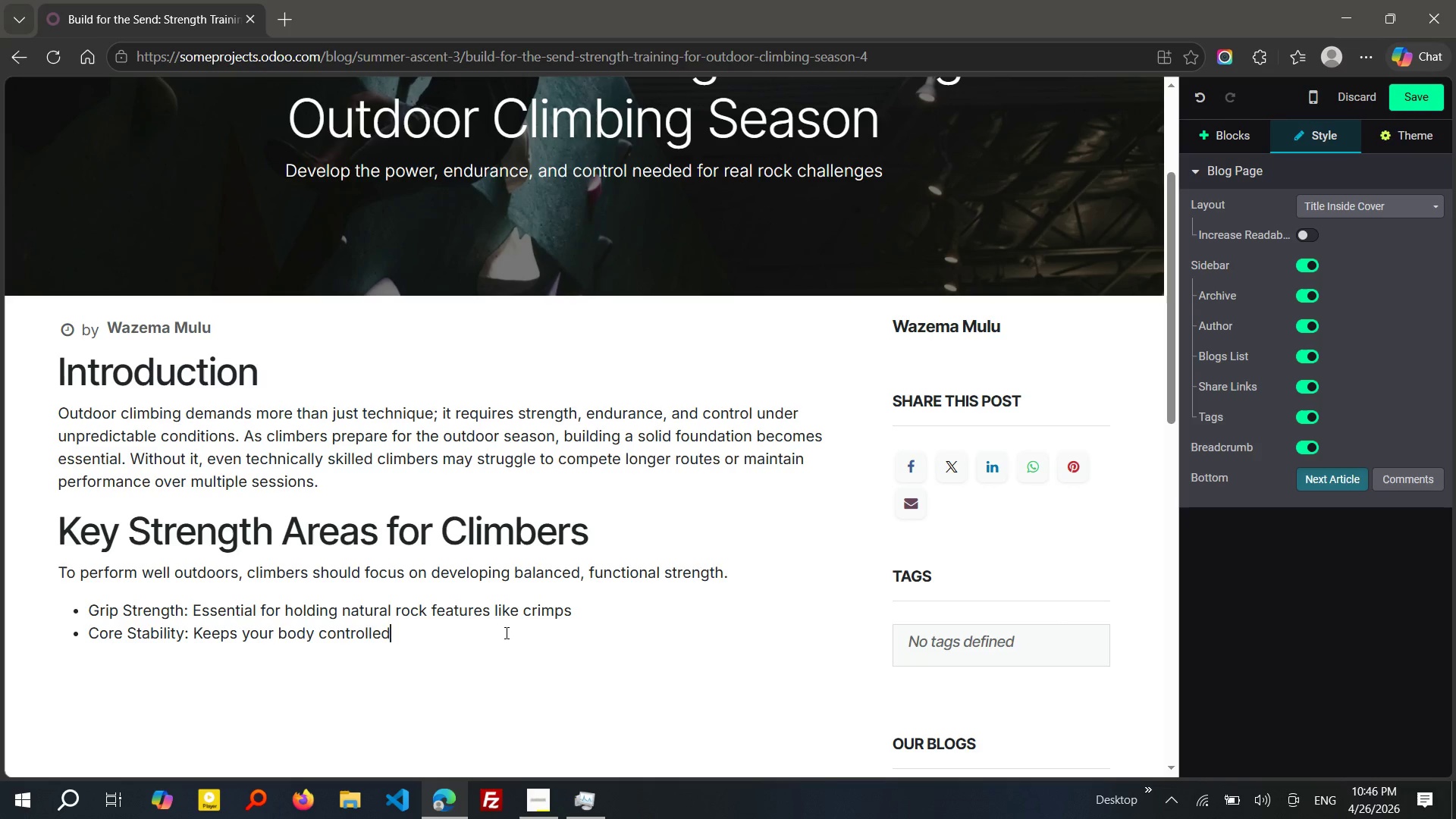 
type( and reduces unnec)
key(Tab)
type( moveme)
key(Tab)
 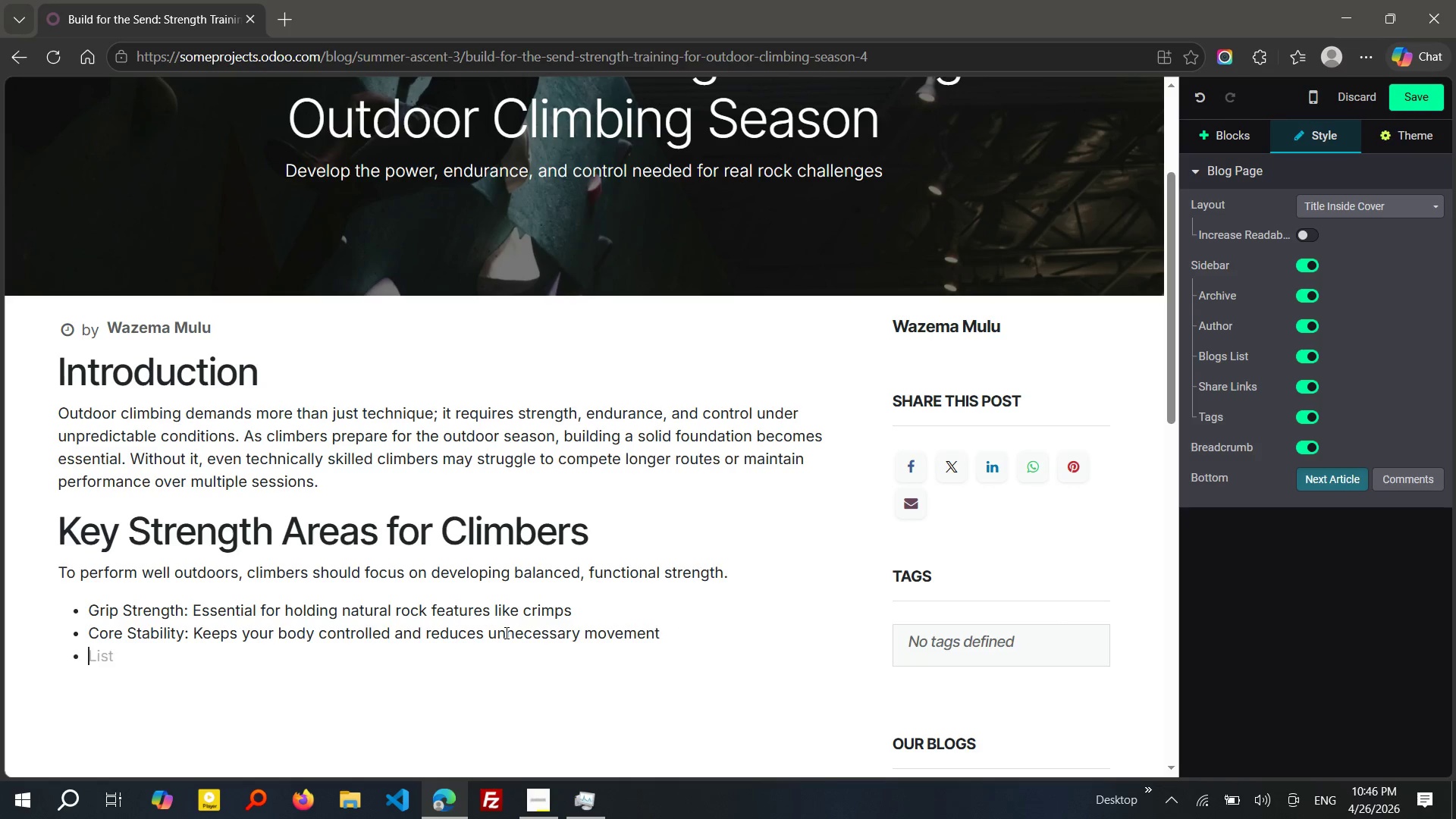 
key(Enter)
 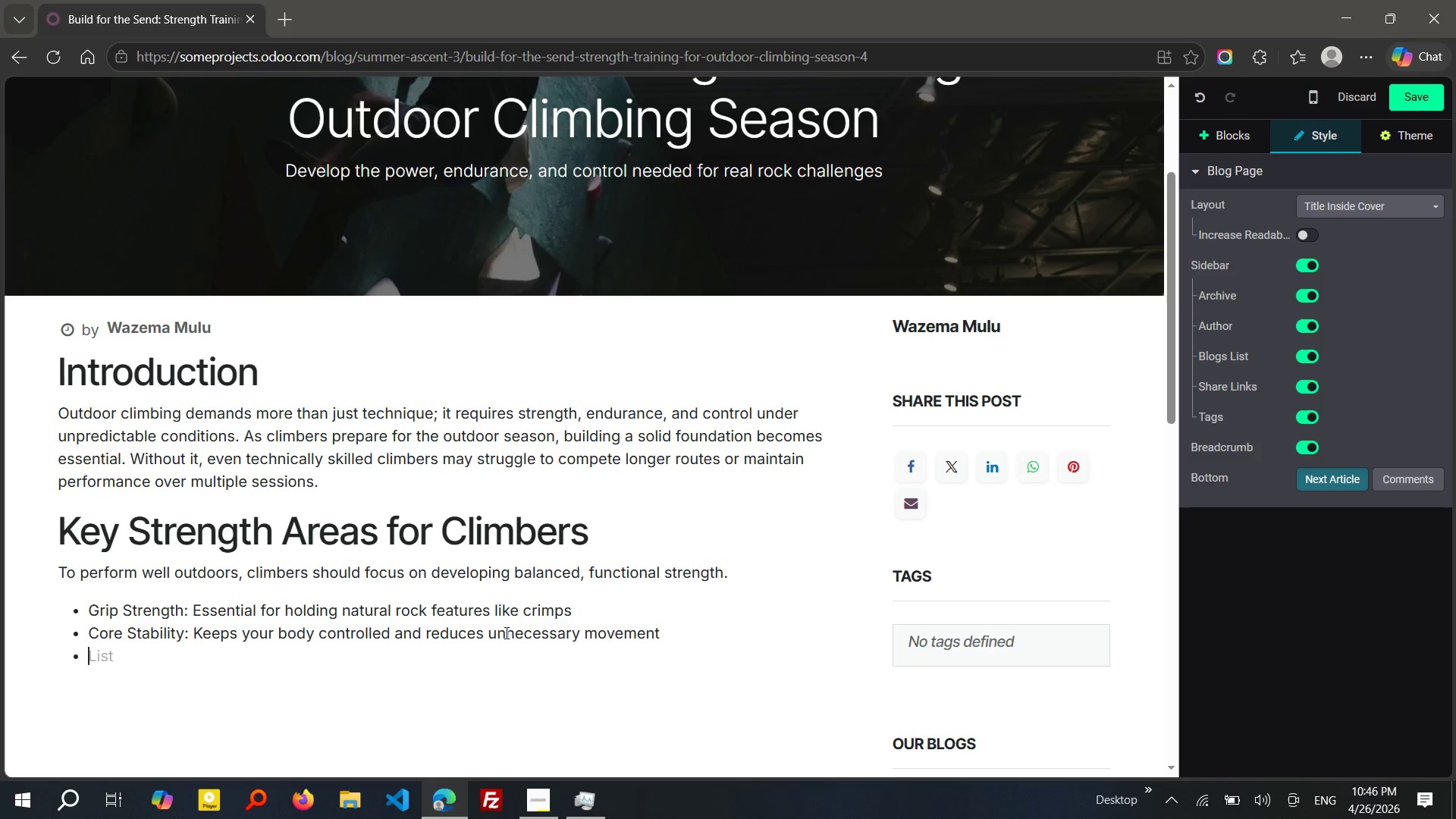 
type(O)
key(Backspace)
type(PULLINg power: Helps with dynamic moves and sustained climbing effors)
key(Backspace)
key(Backspace)
type(ts)
key(Backspace)
key(Backspace)
type(rts)
 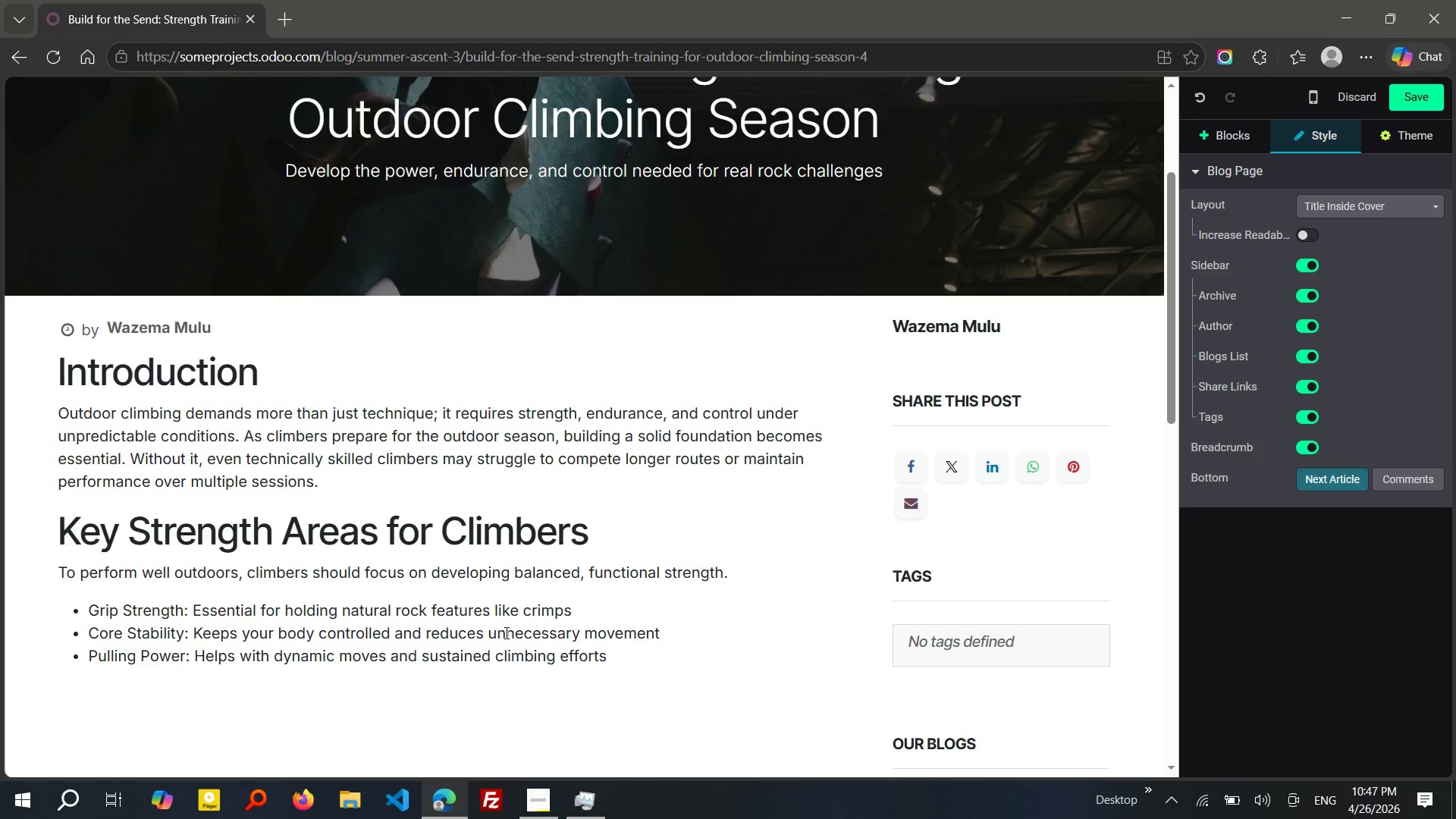 
key(Enter)
 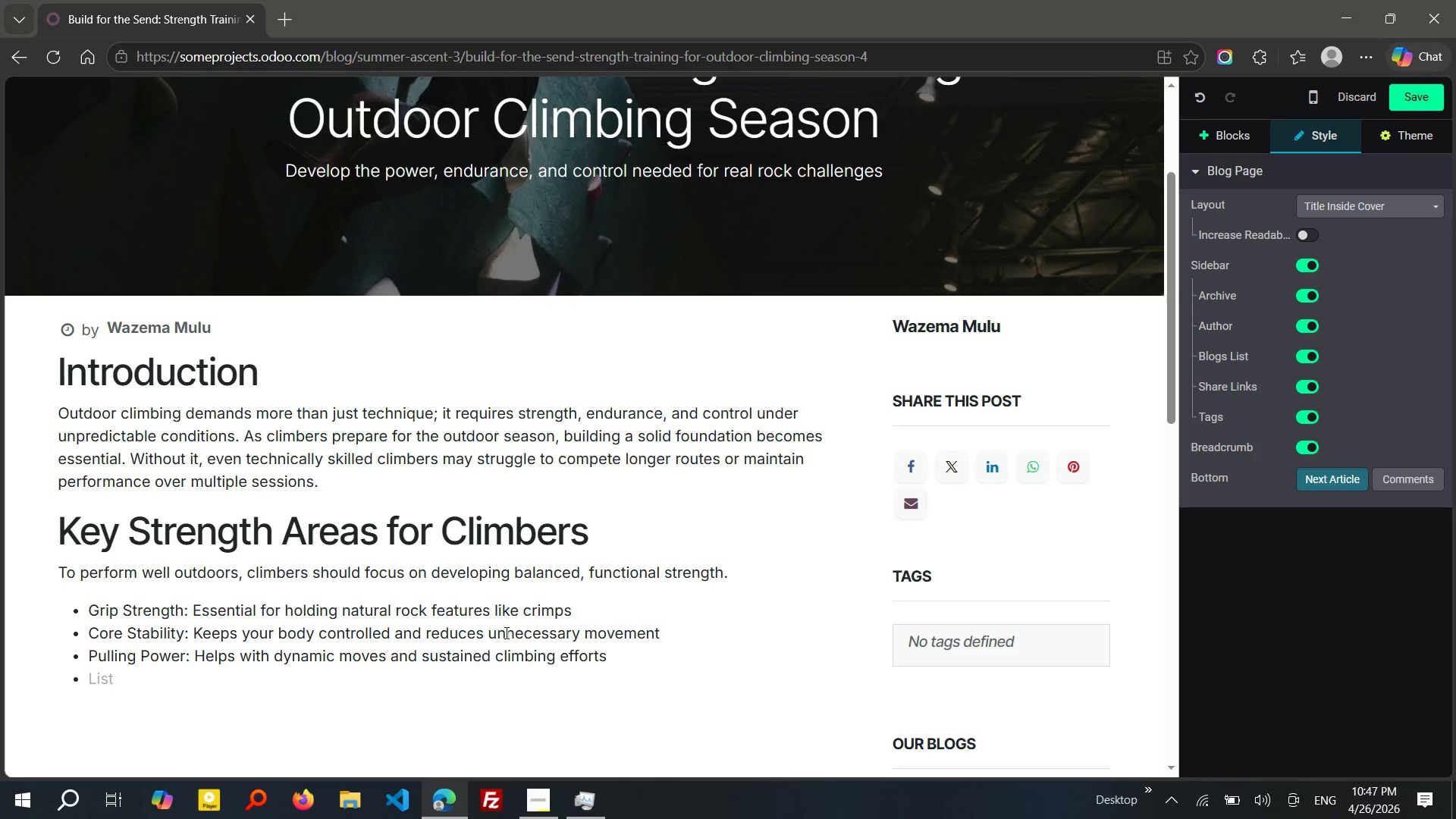 
type(SHoulder Streng)
key(Tab)
type( SUpports joint sta)
key(Tab)
type( and injury preve)
key(Tab)
 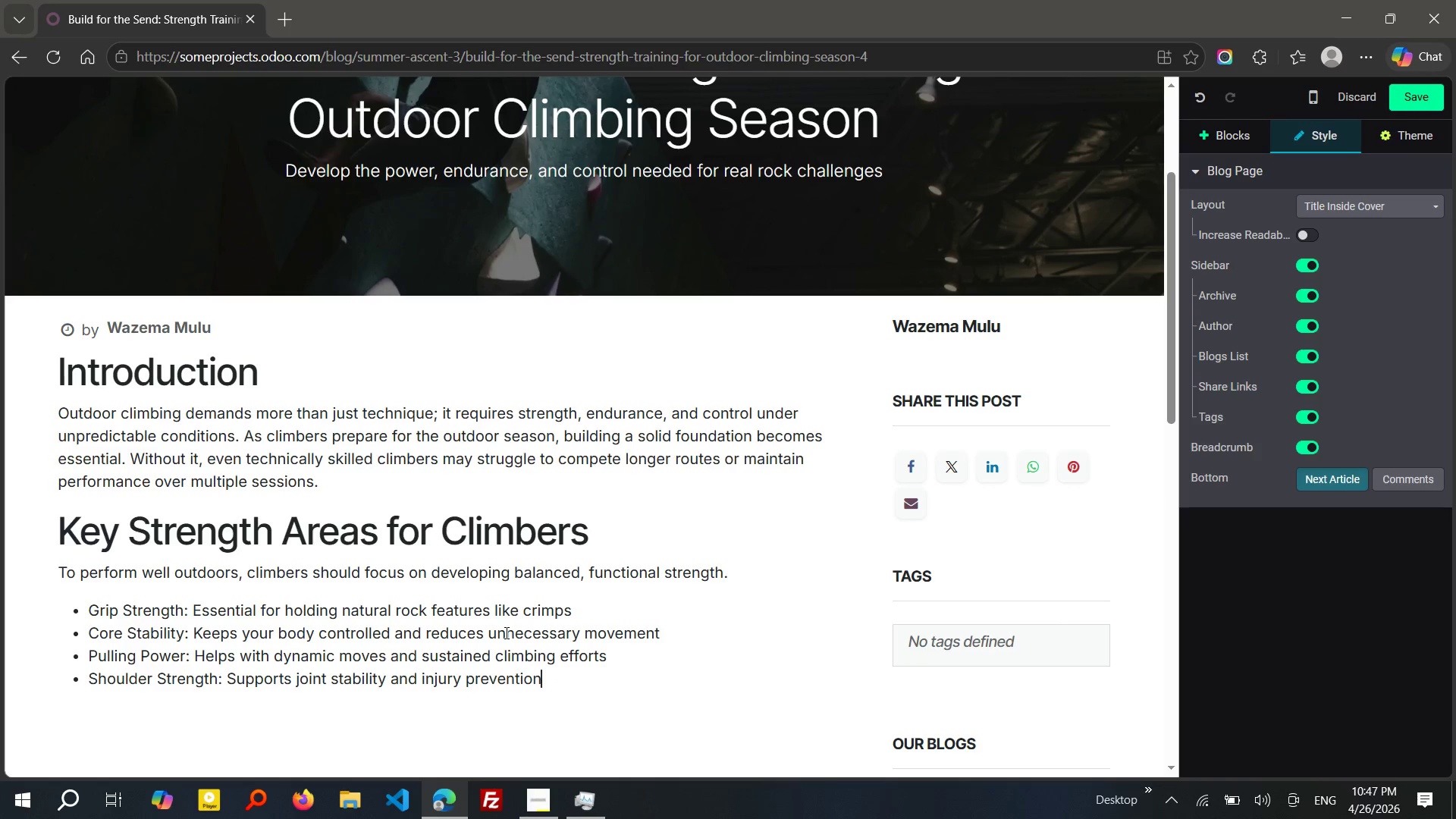 
key(Enter)
 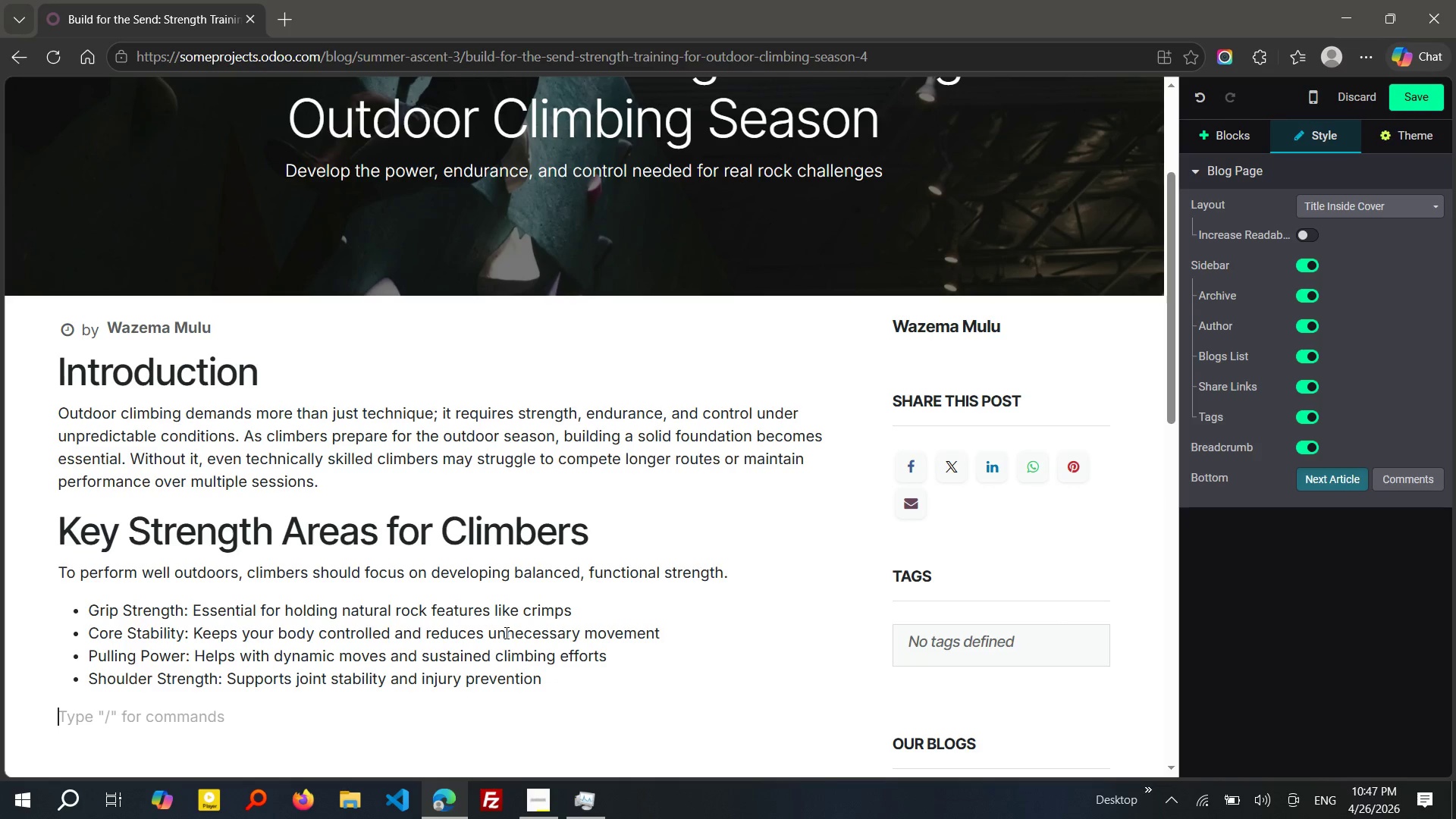 
key(Enter)
 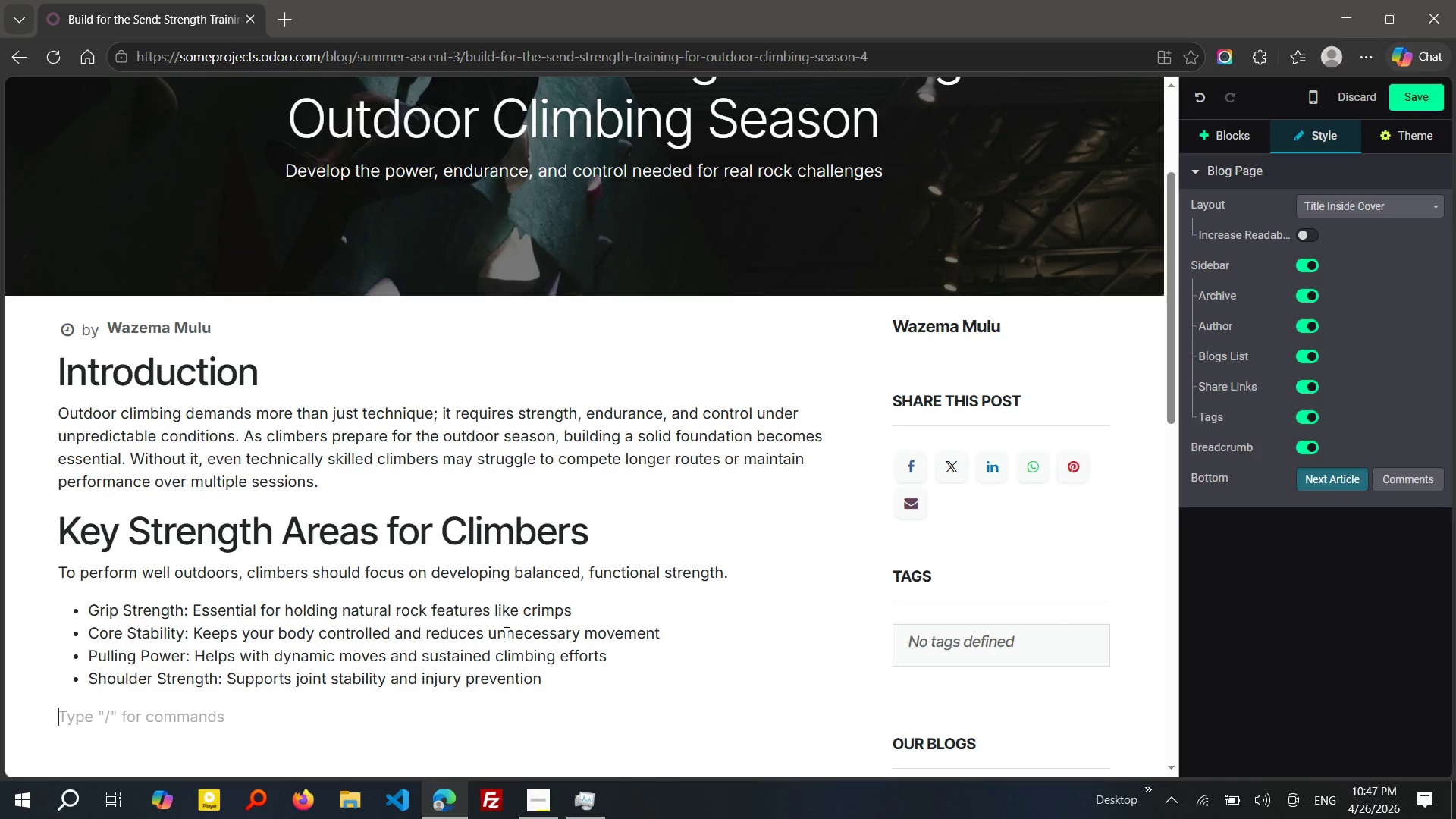 
type(TRAining these areas improves both)
 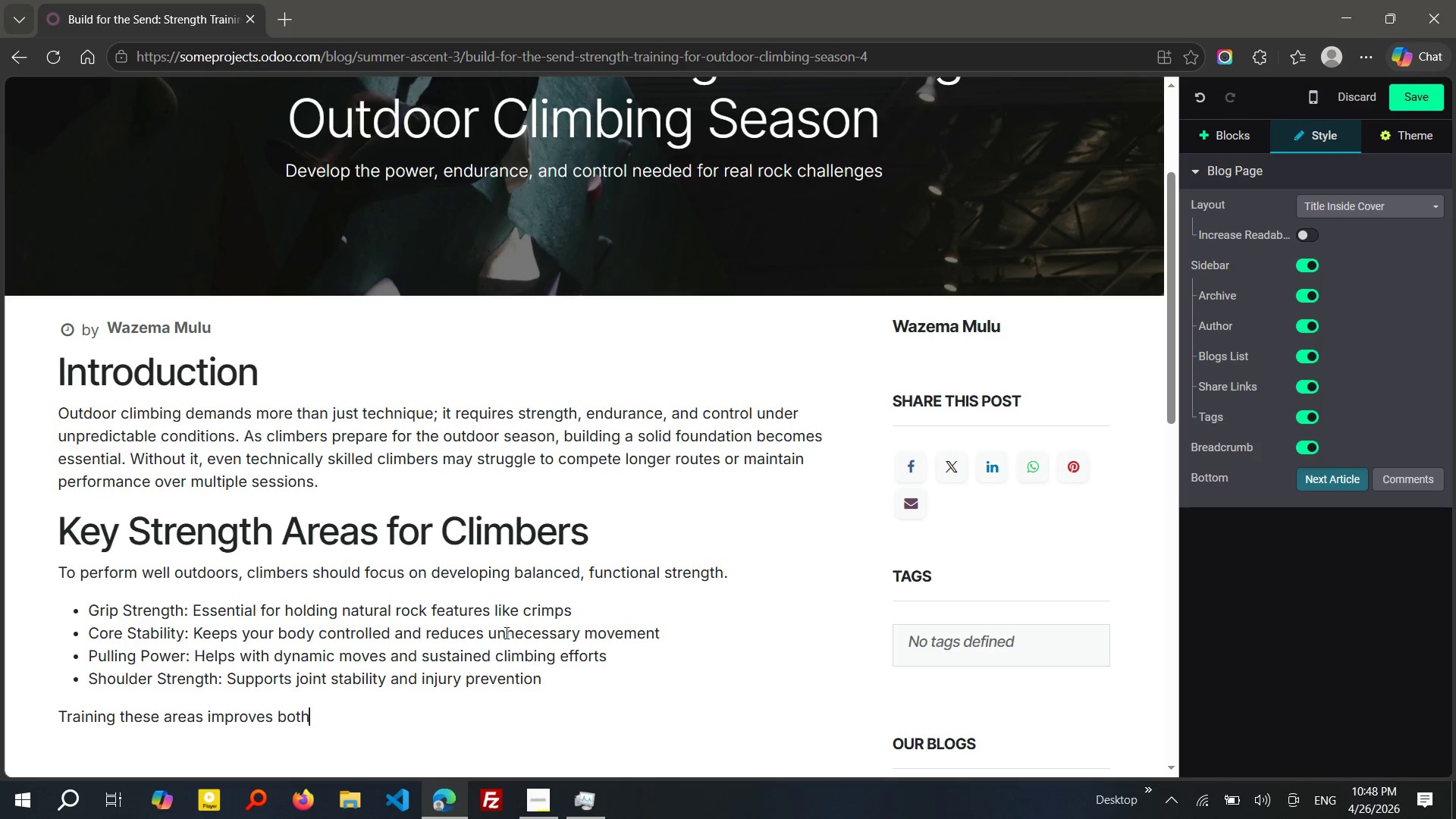 
type( efficiency and confi)
 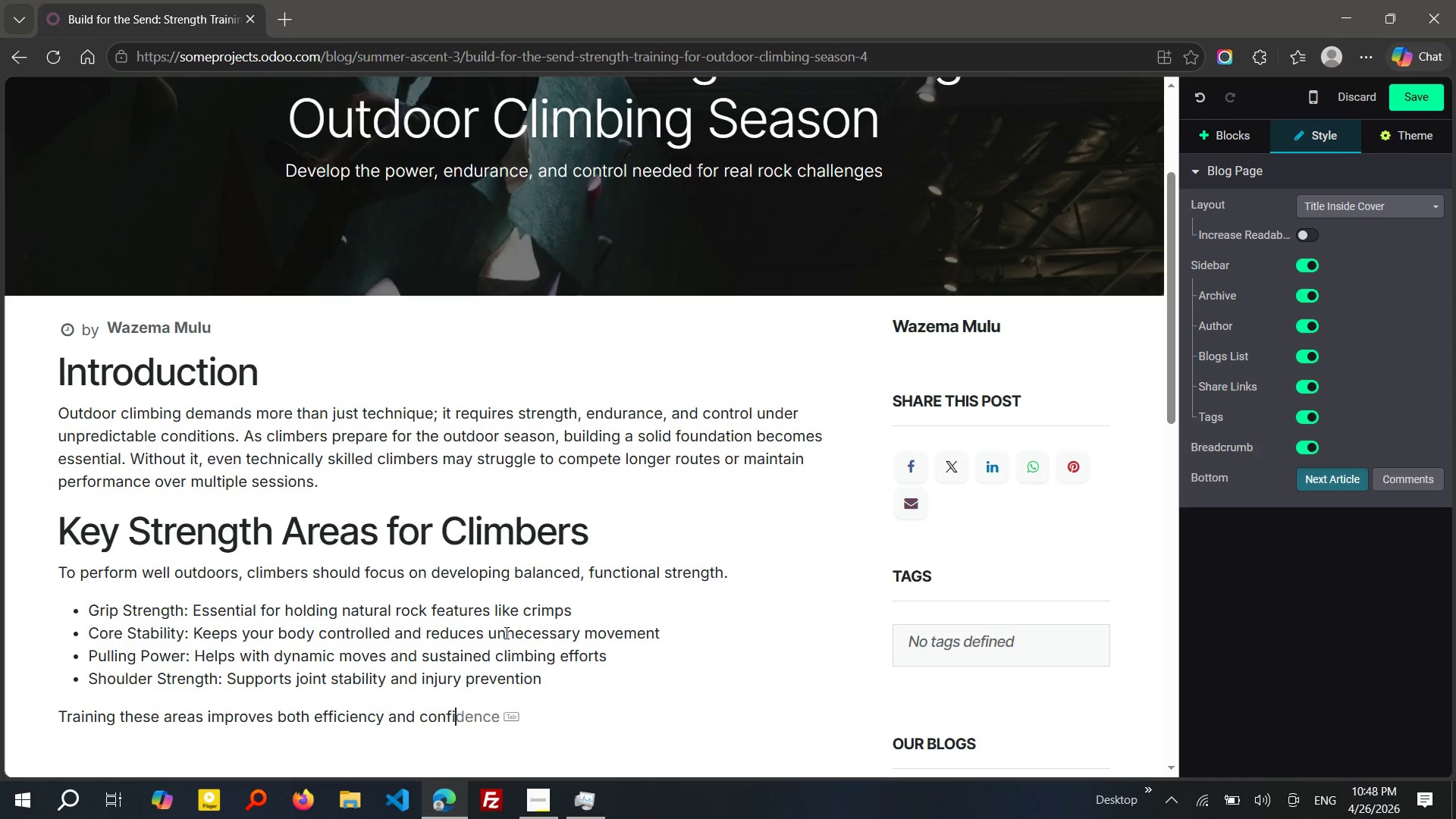 
key(Tab)
type( on the wall.)
 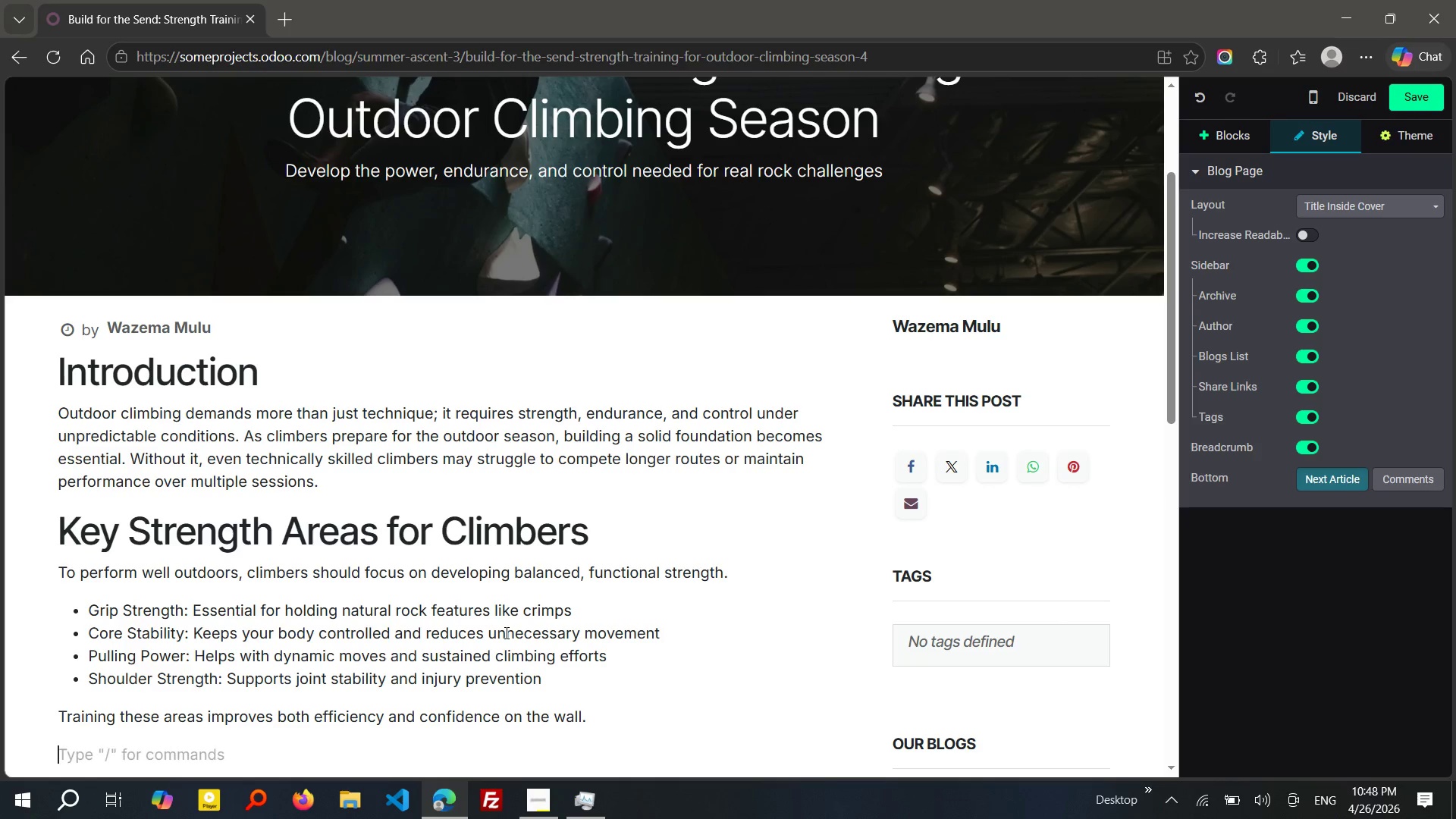 
key(Enter)
 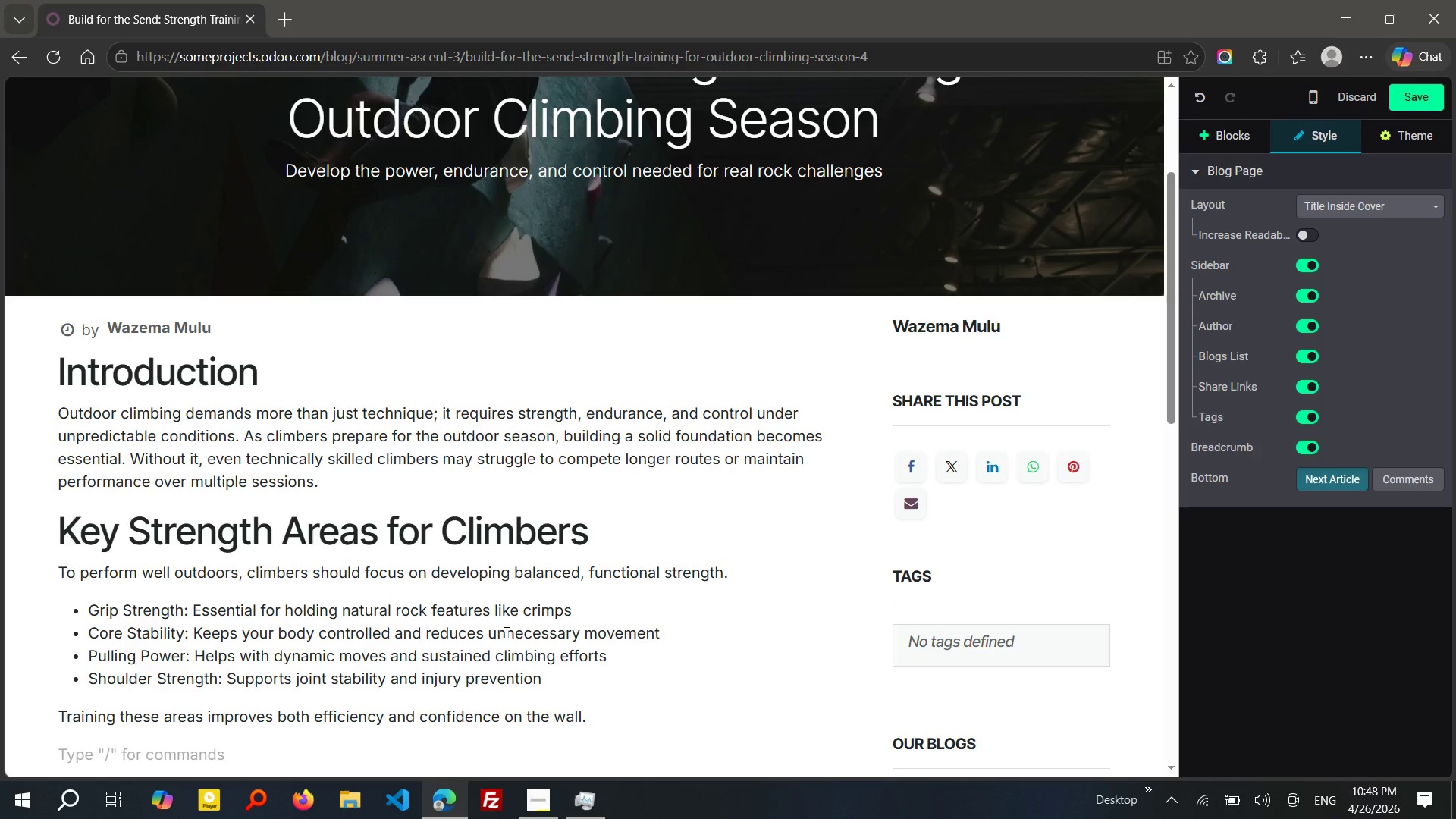 
wait(31.27)
 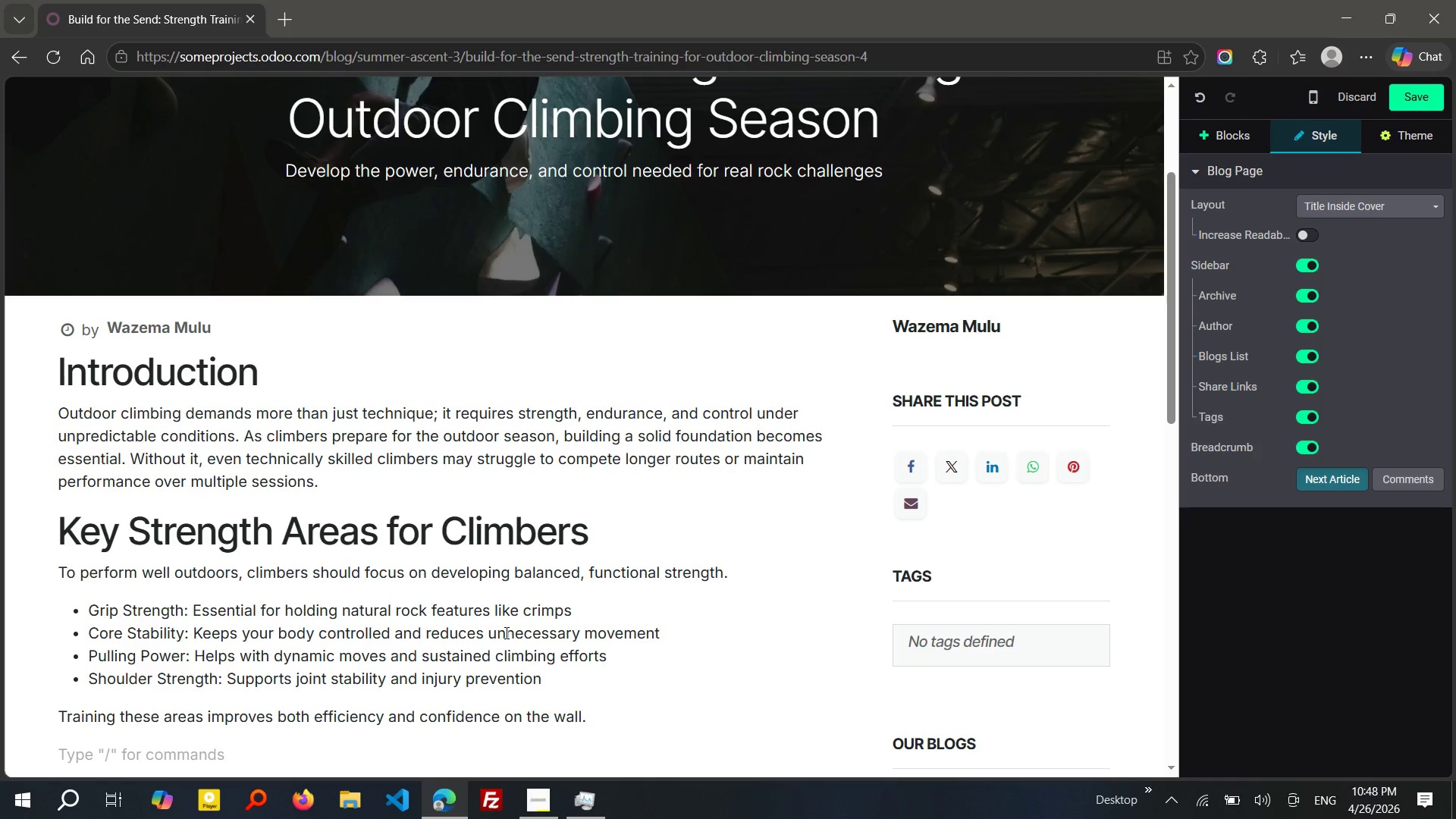 
key(Slash)
 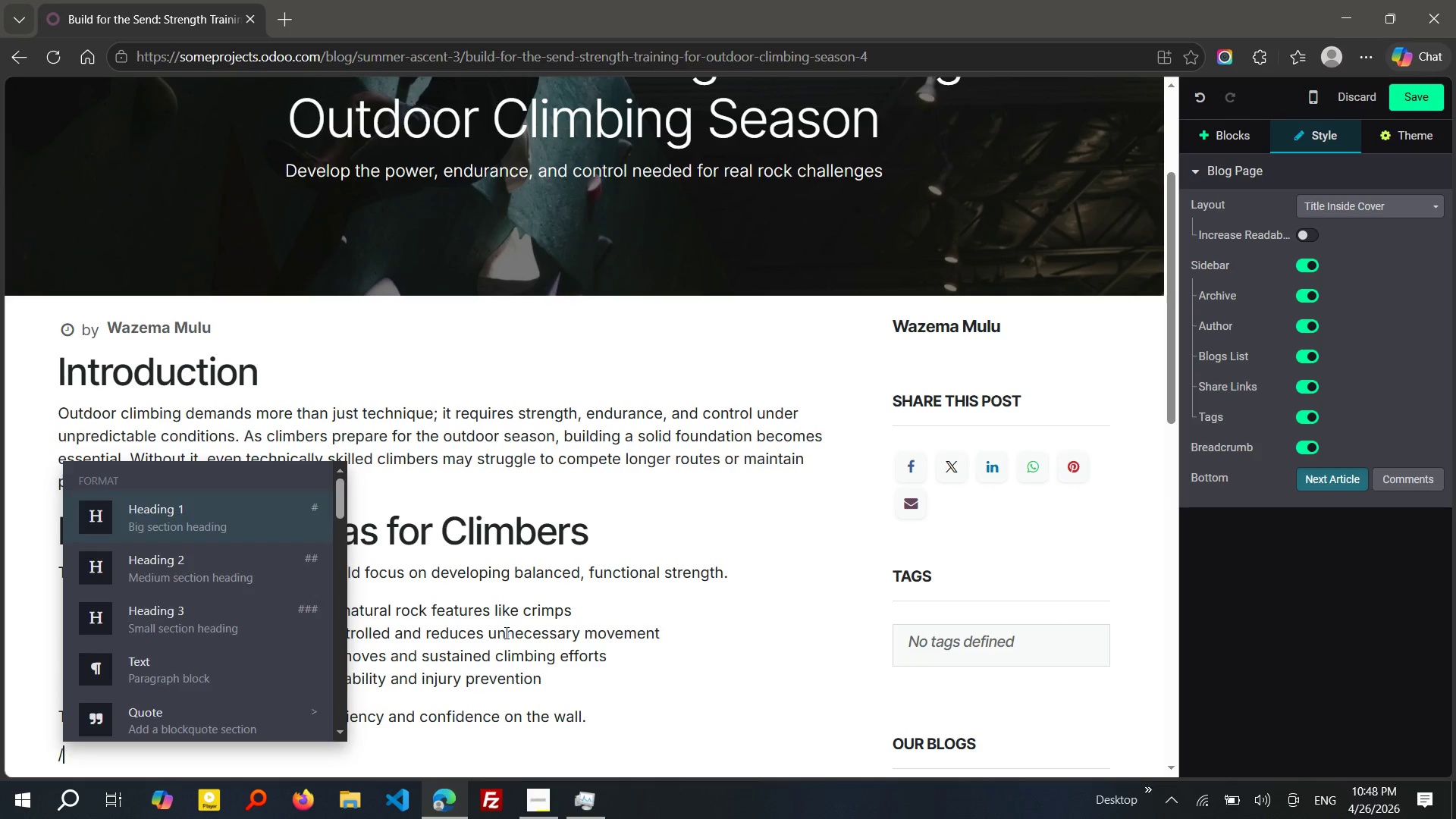 
key(Q)
 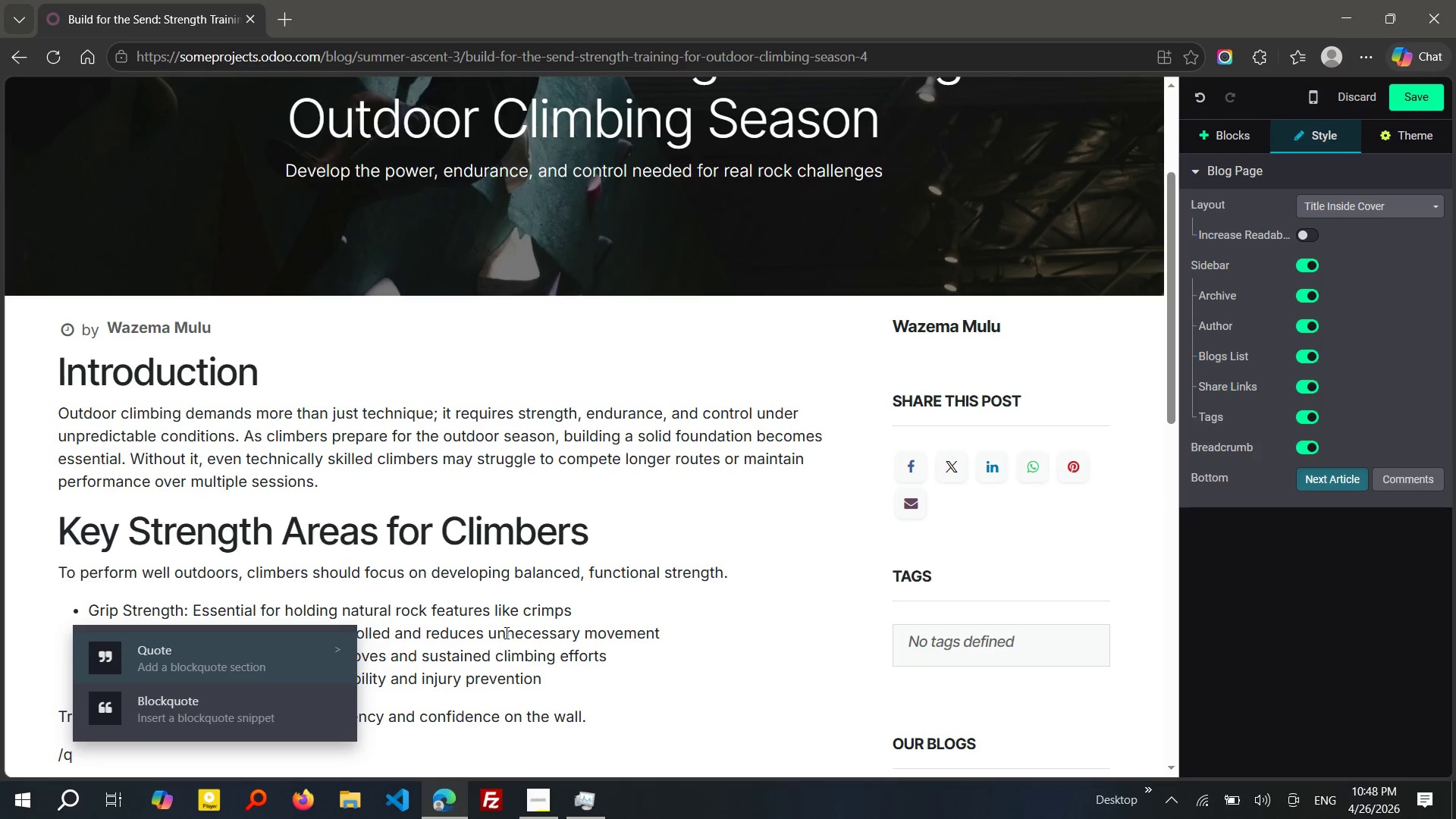 
key(Enter)
 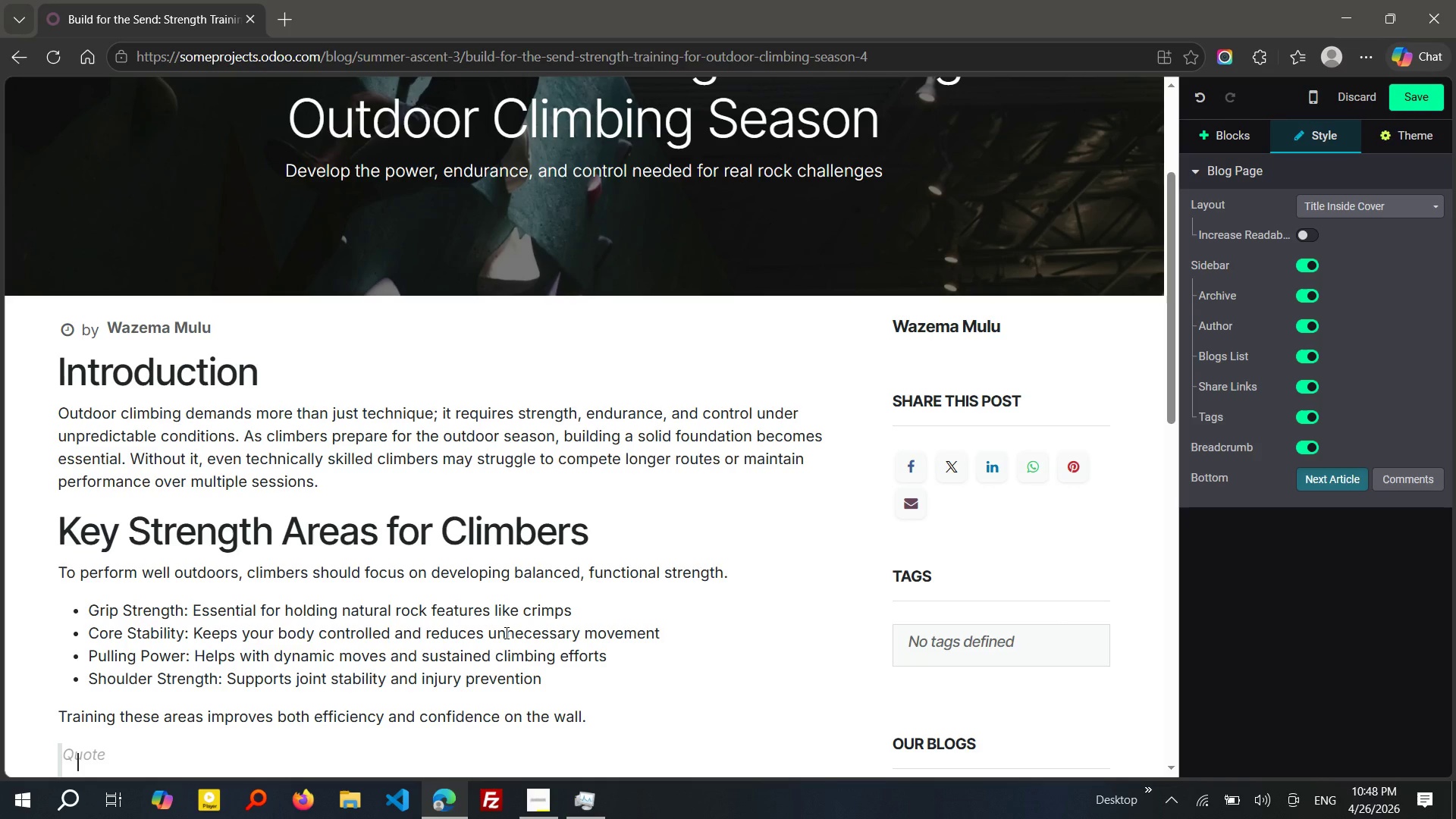 
type(Strength supports technique; it doesn't replace it.)
 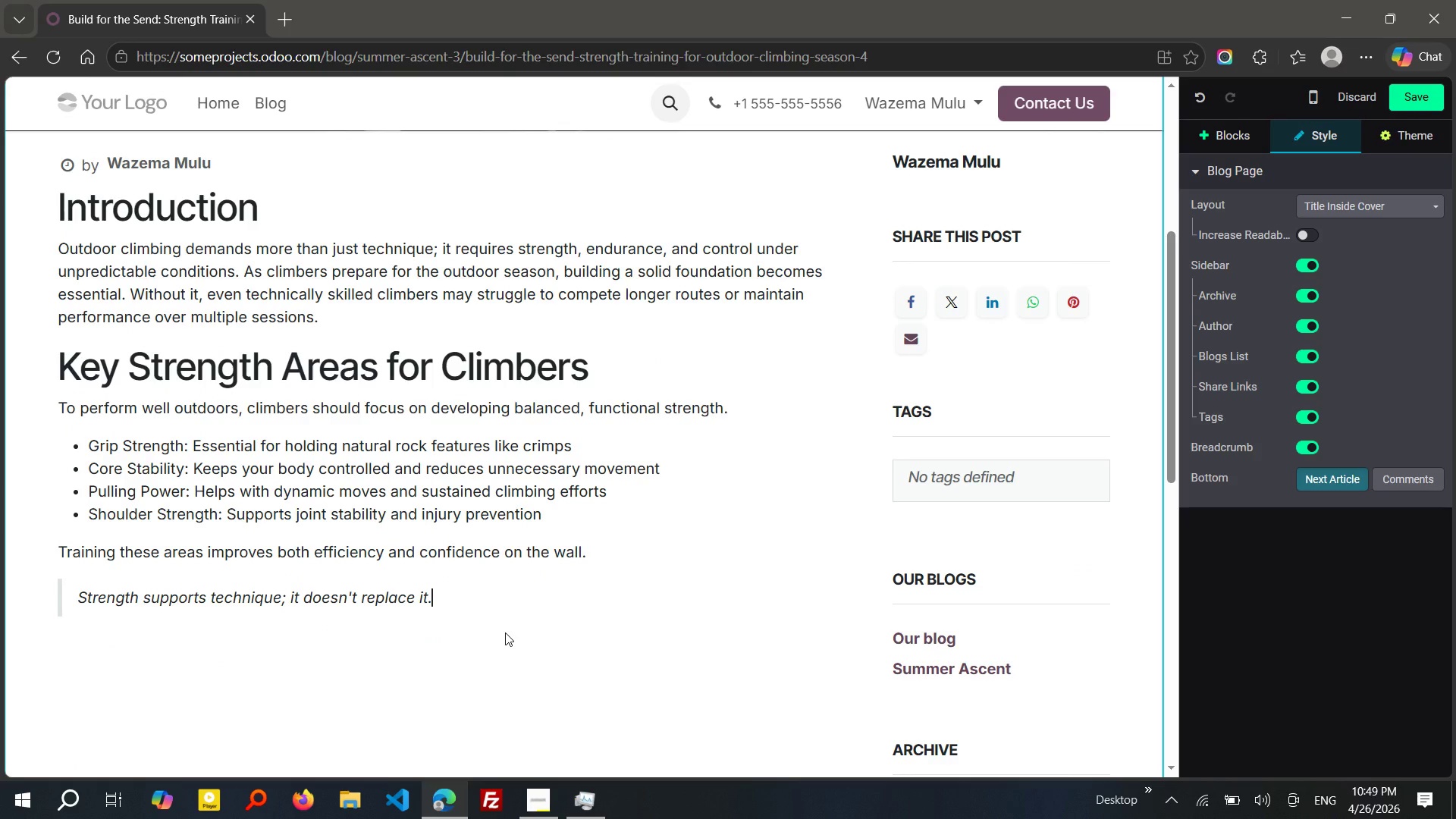 
key(Enter)
 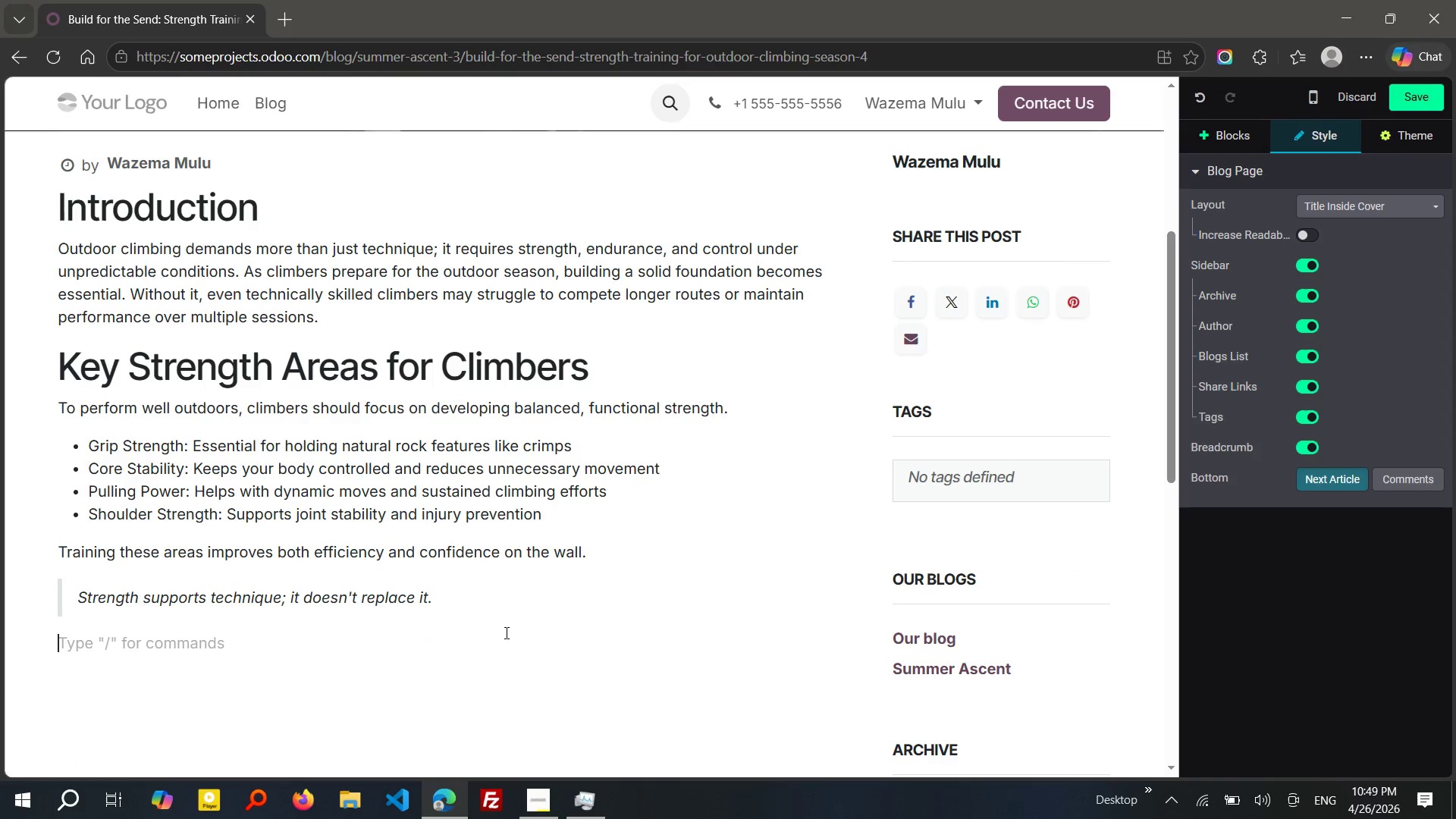 
key(Enter)
 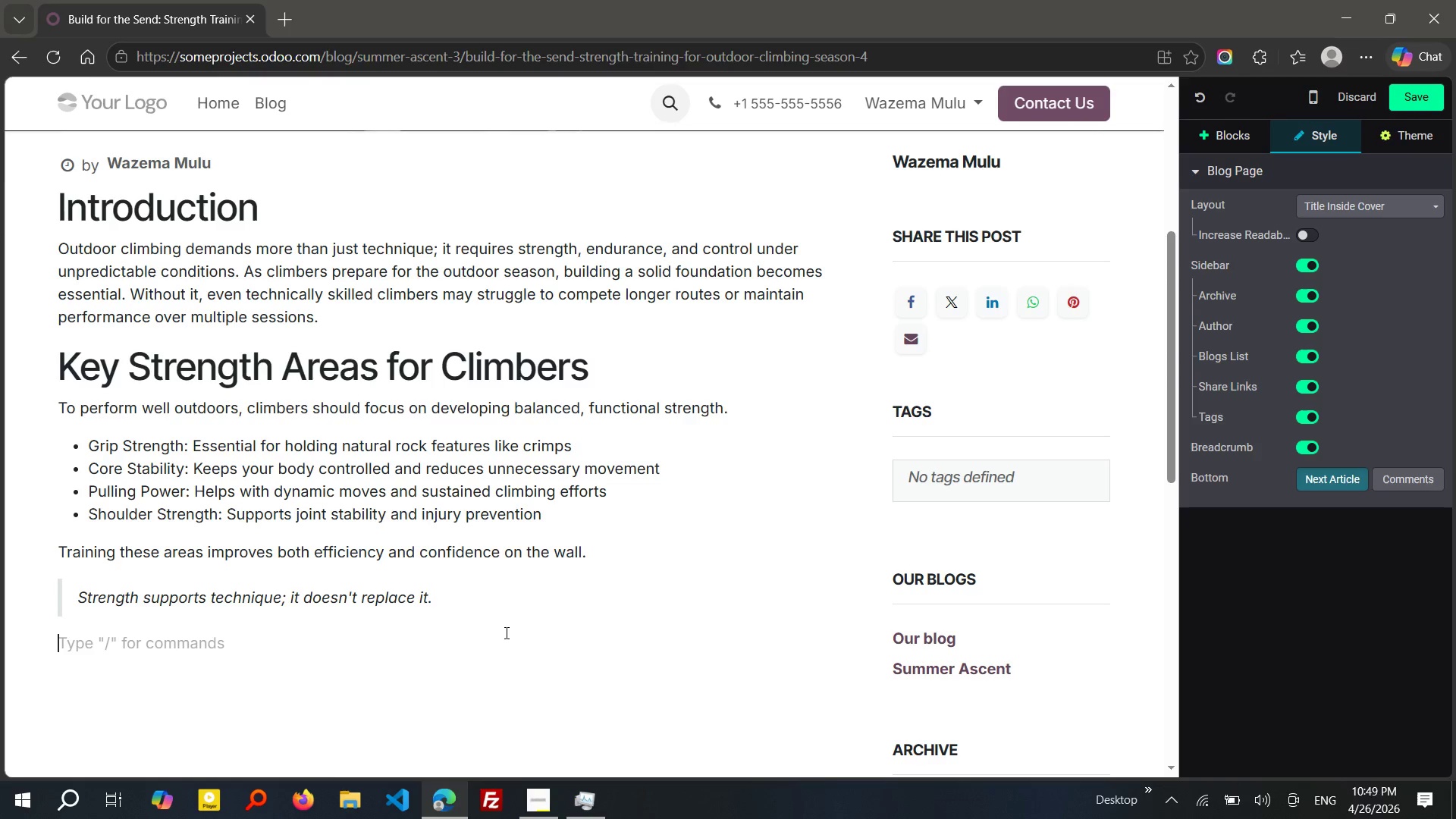 
wait(31.75)
 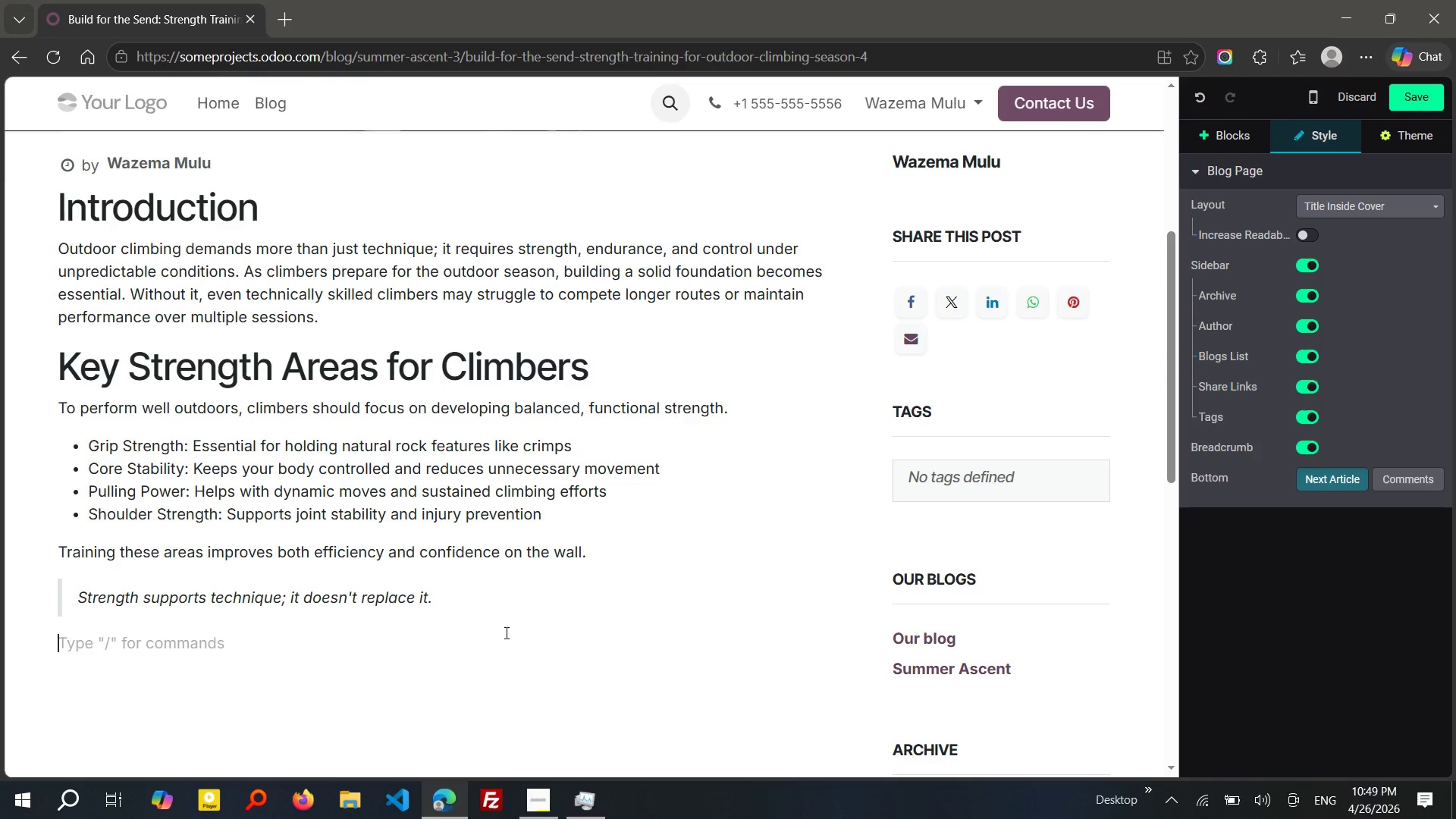 
left_click([62, 366])
 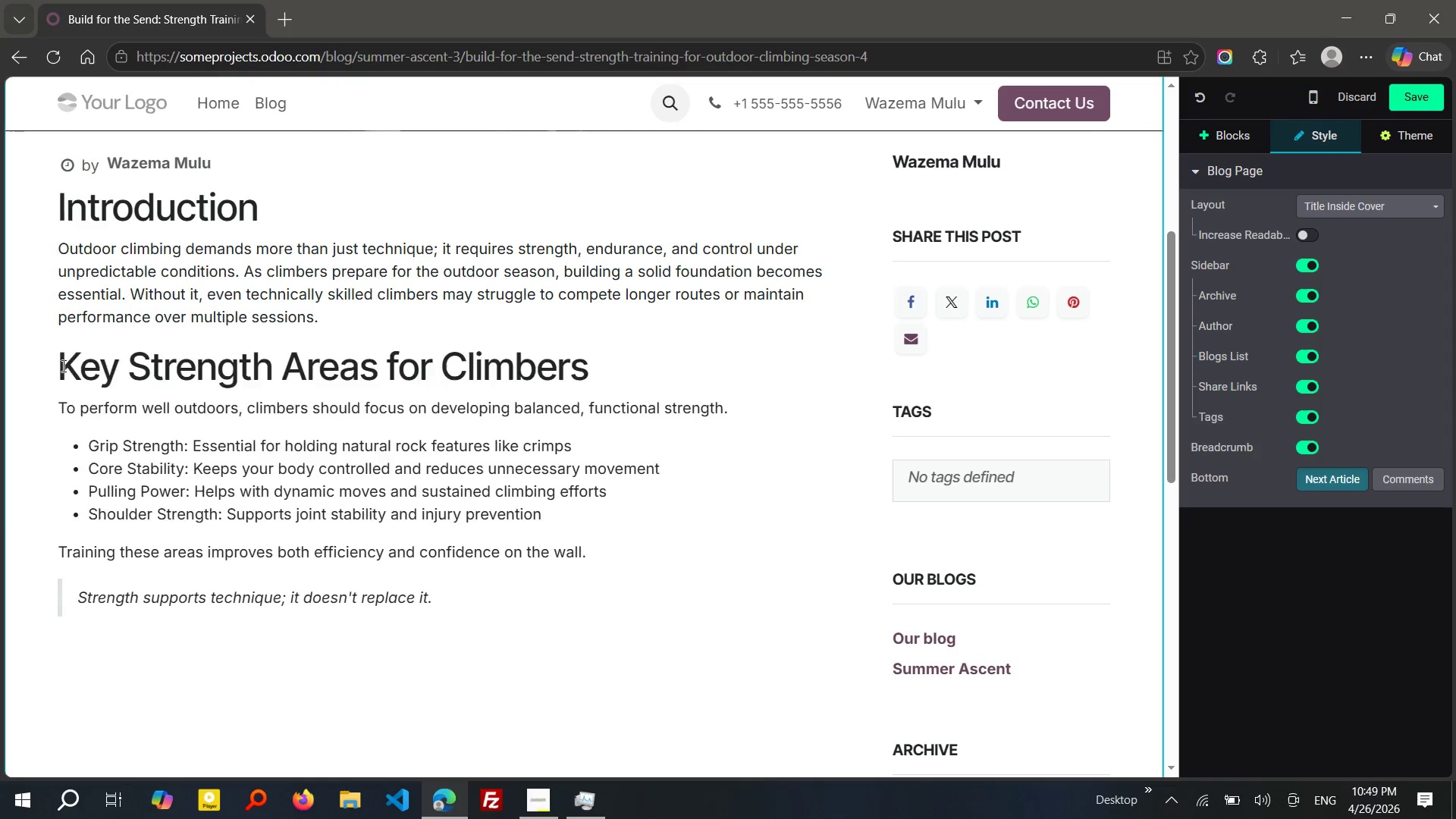 
key(Enter)
 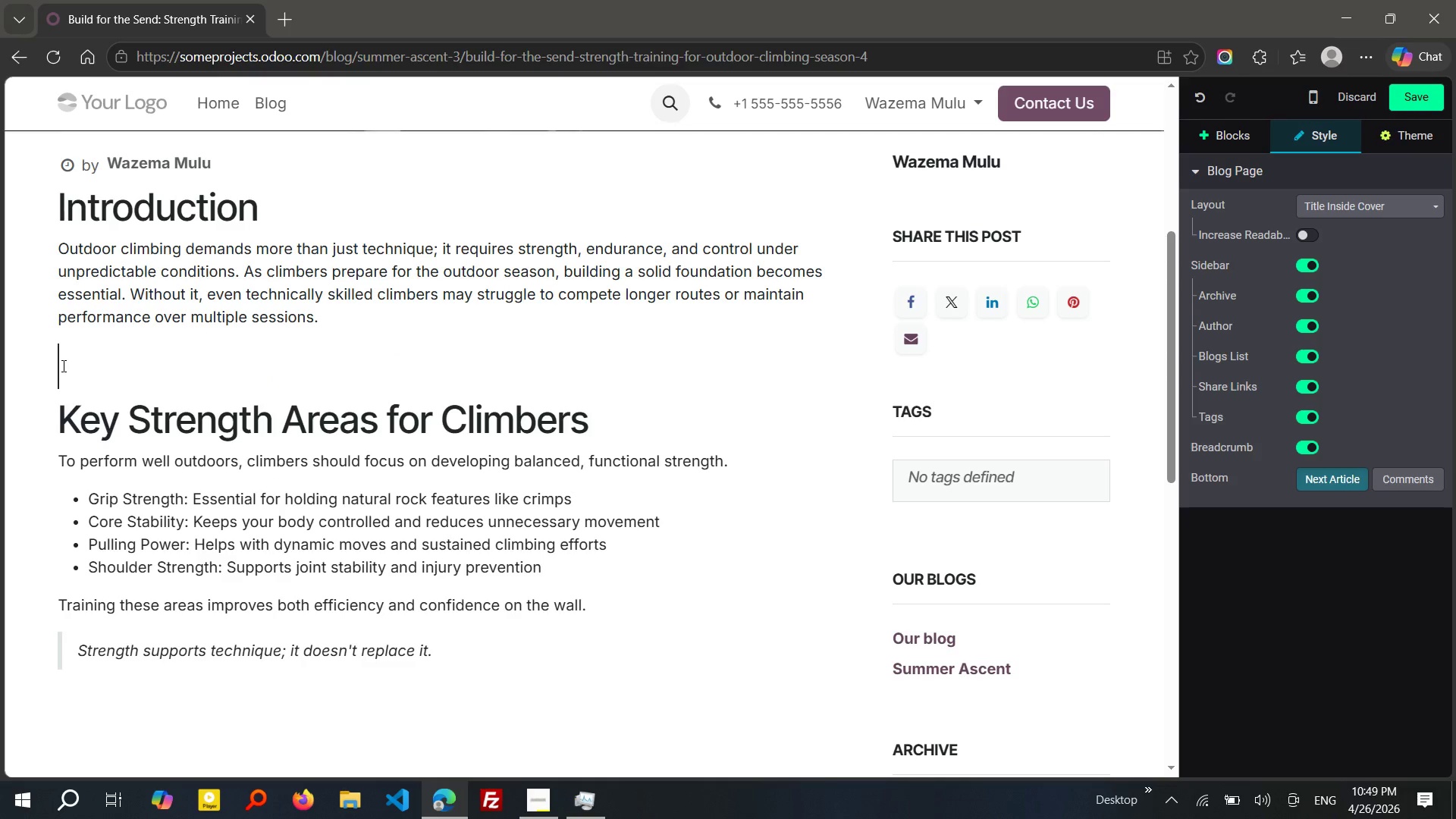 
key(ArrowUp)
 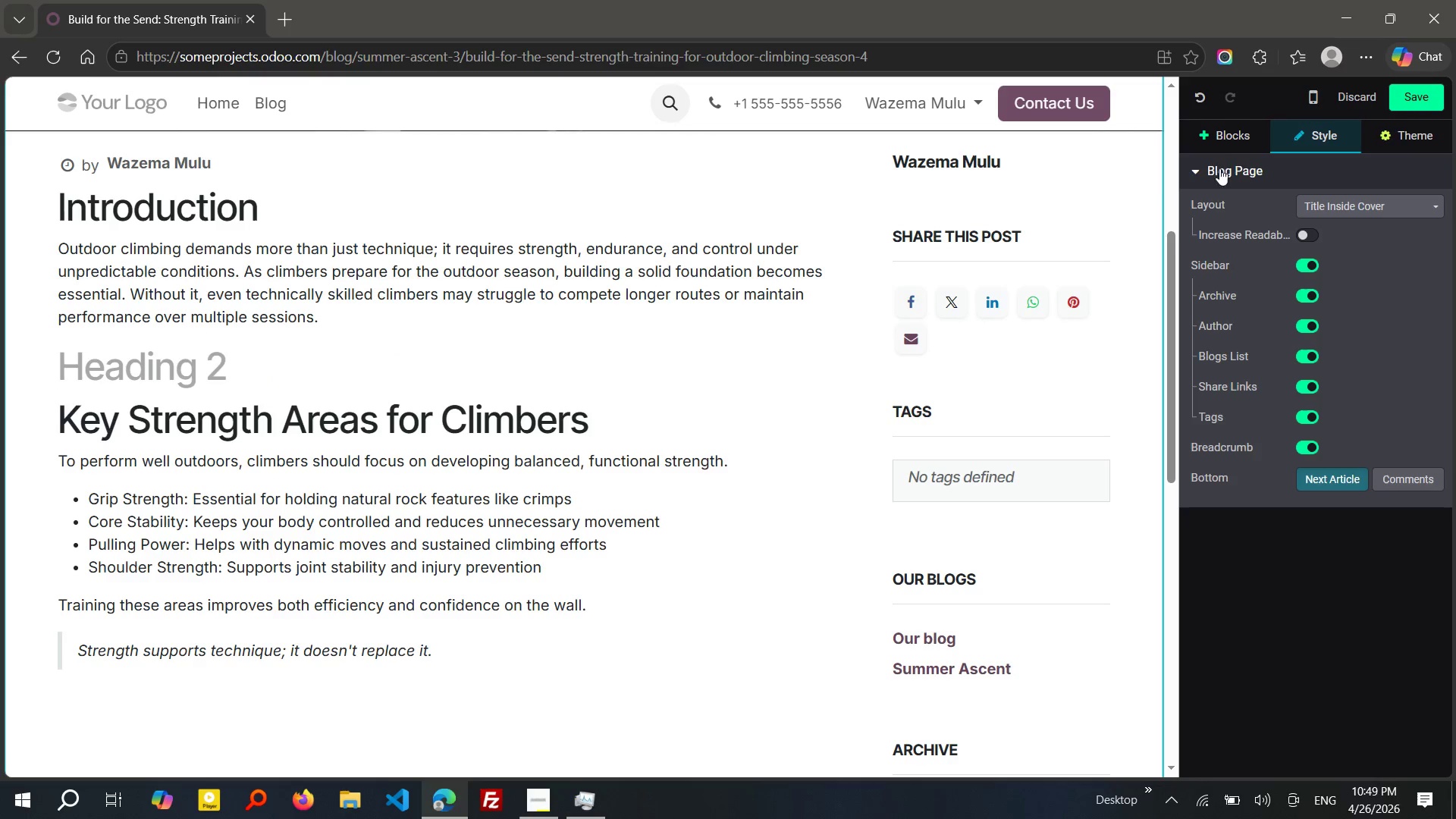 
left_click([1239, 132])
 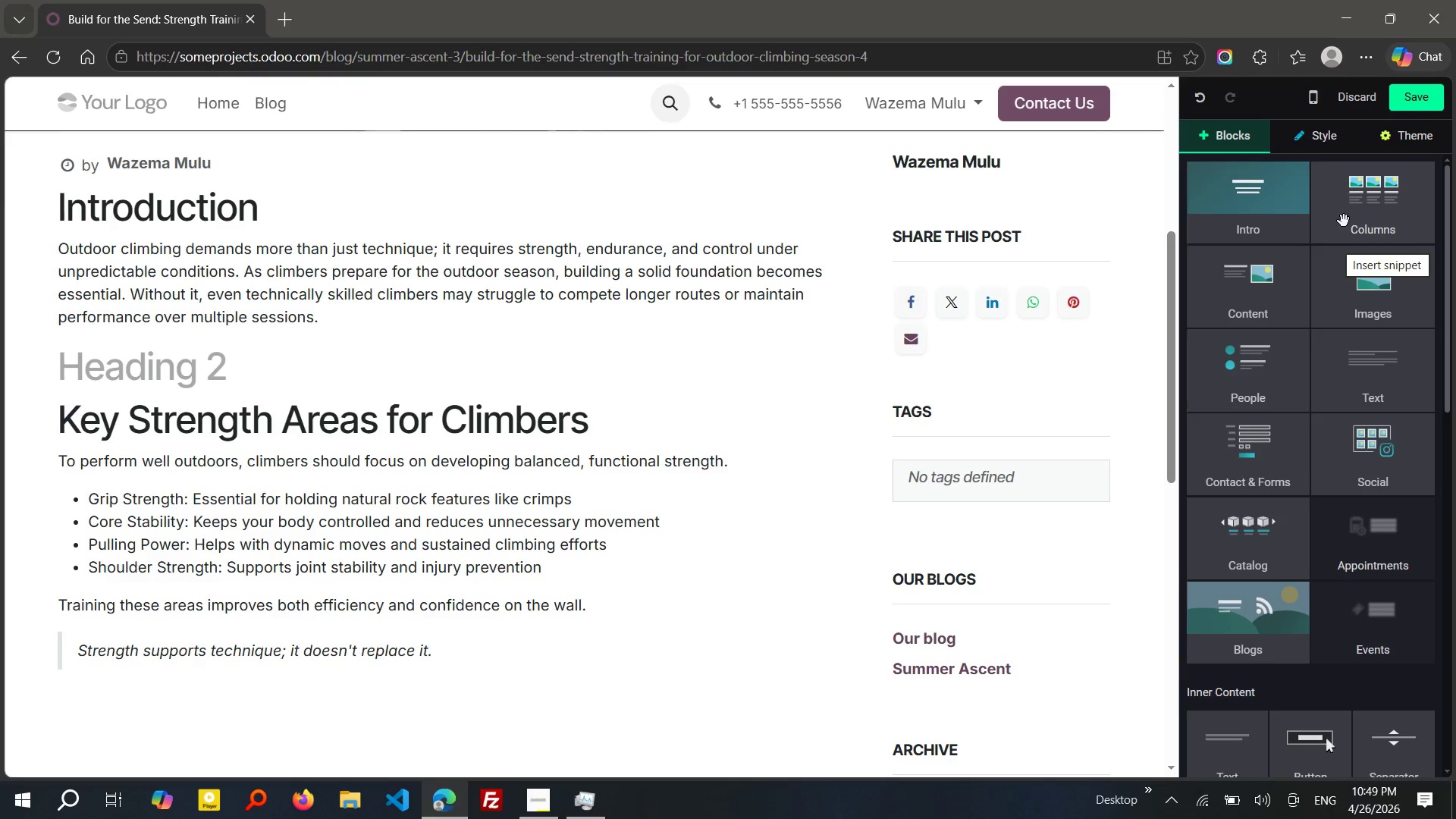 
left_click([1263, 300])
 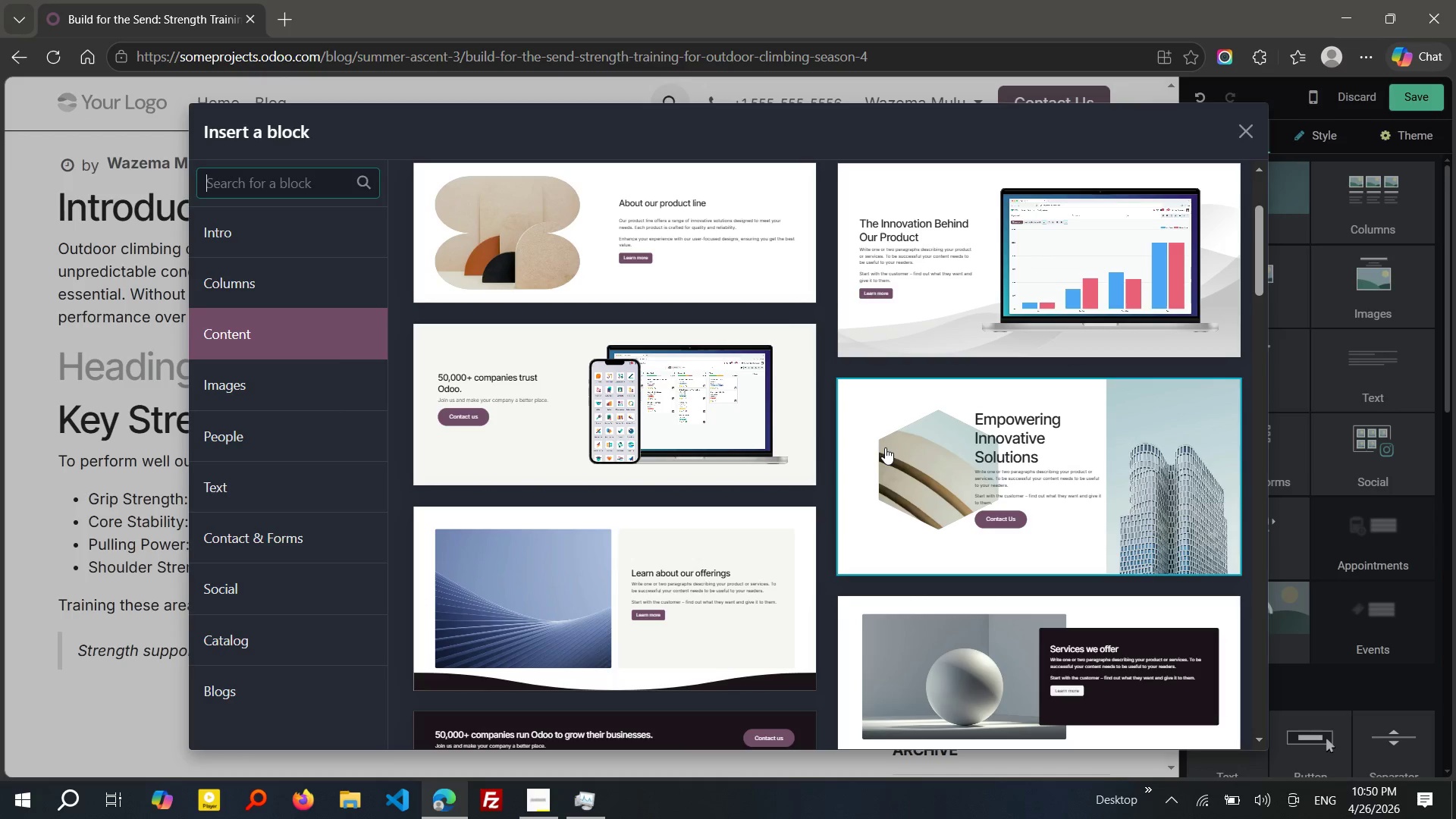 
wait(7.53)
 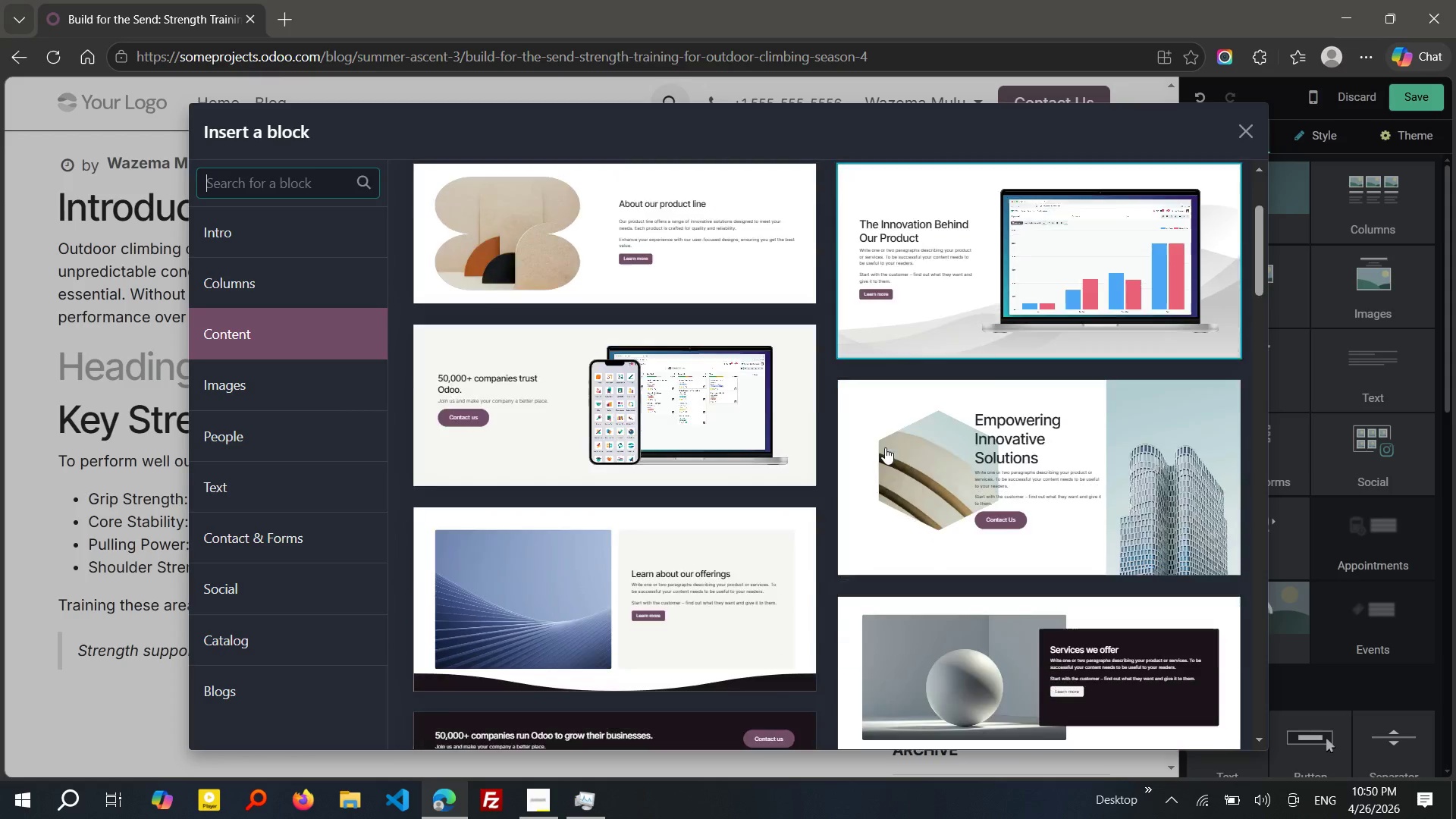 
left_click([1104, 270])
 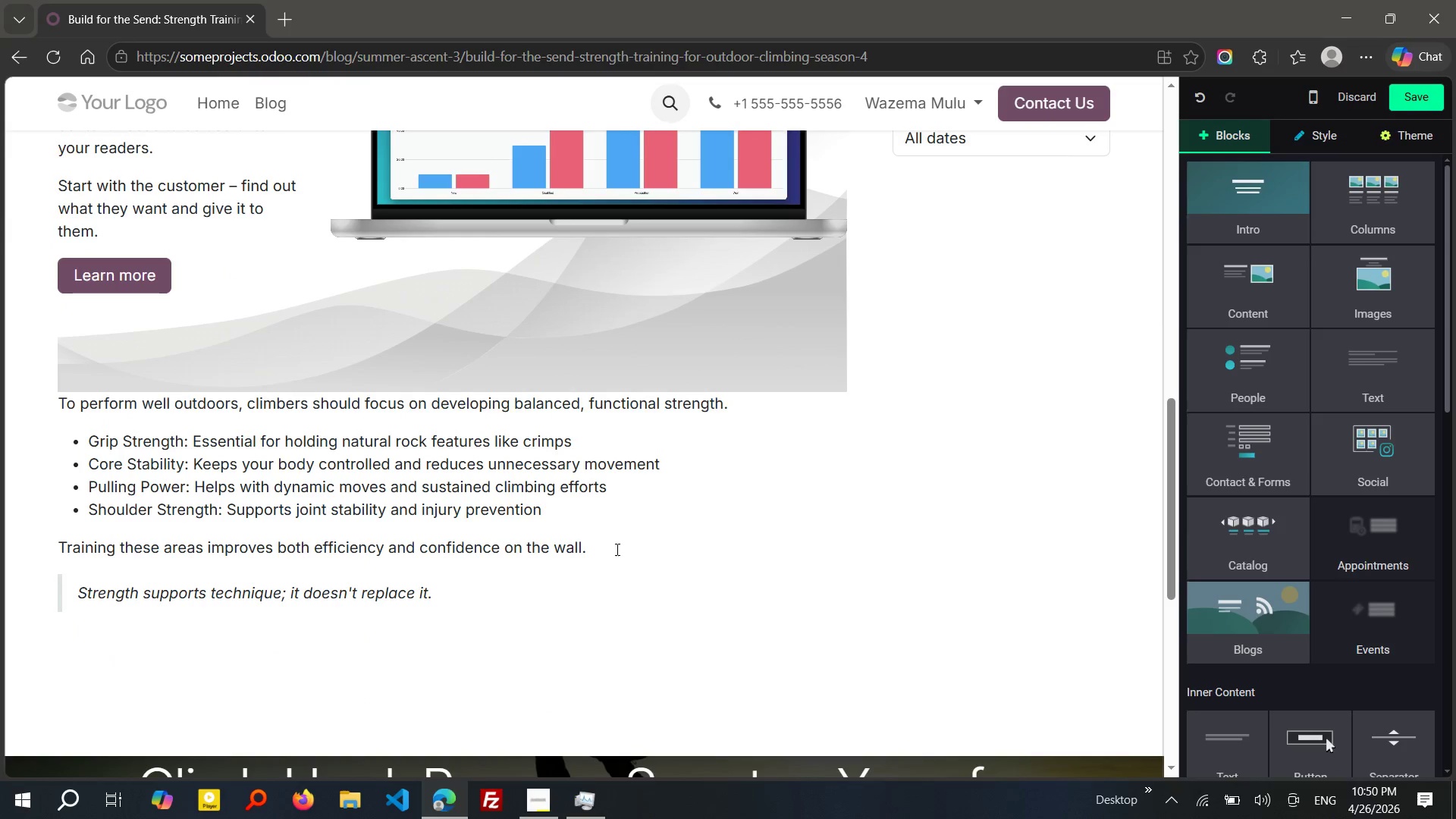 
wait(6.44)
 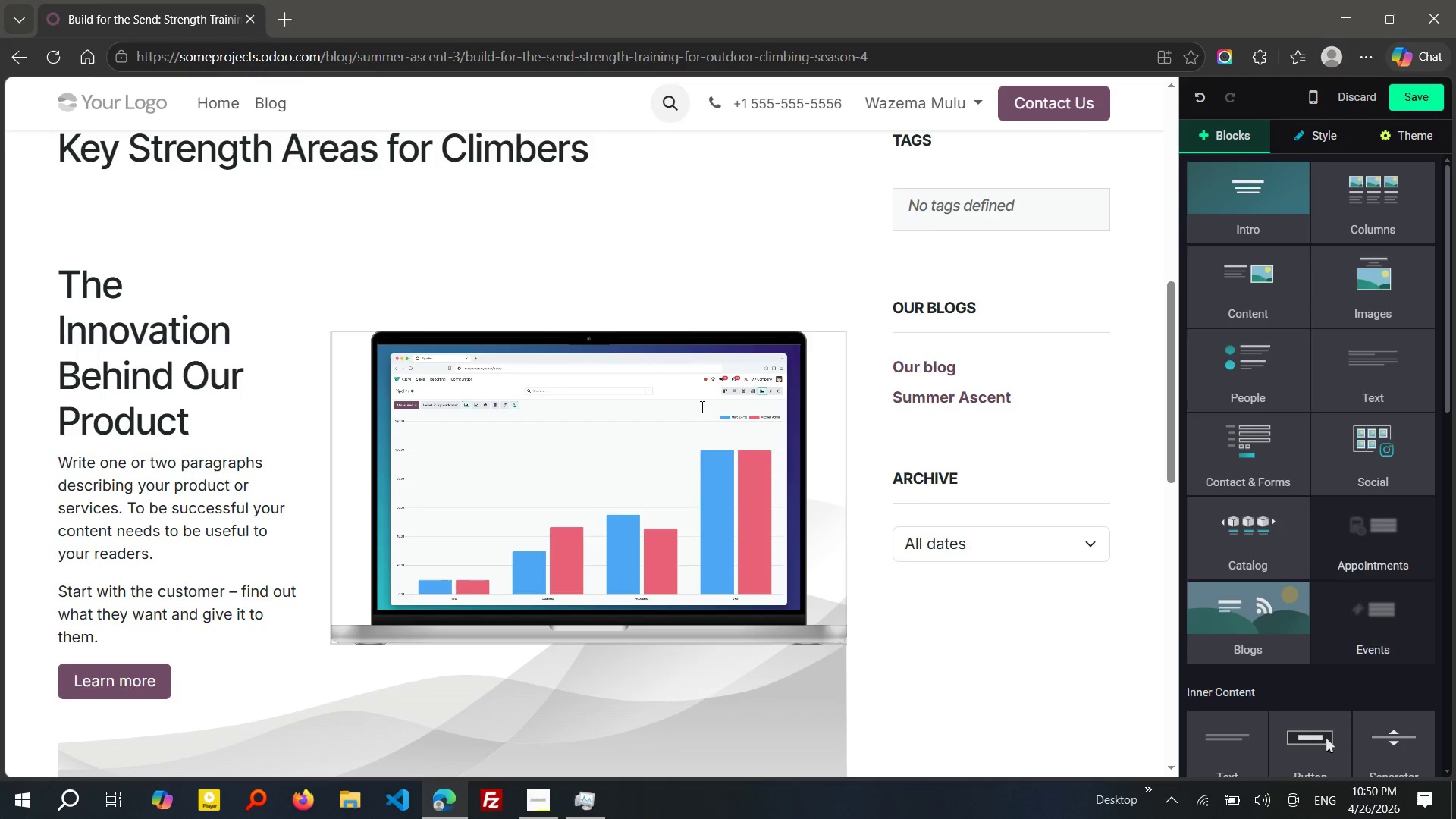 
left_click_drag(start_coordinate=[521, 594], to_coordinate=[58, 406])
 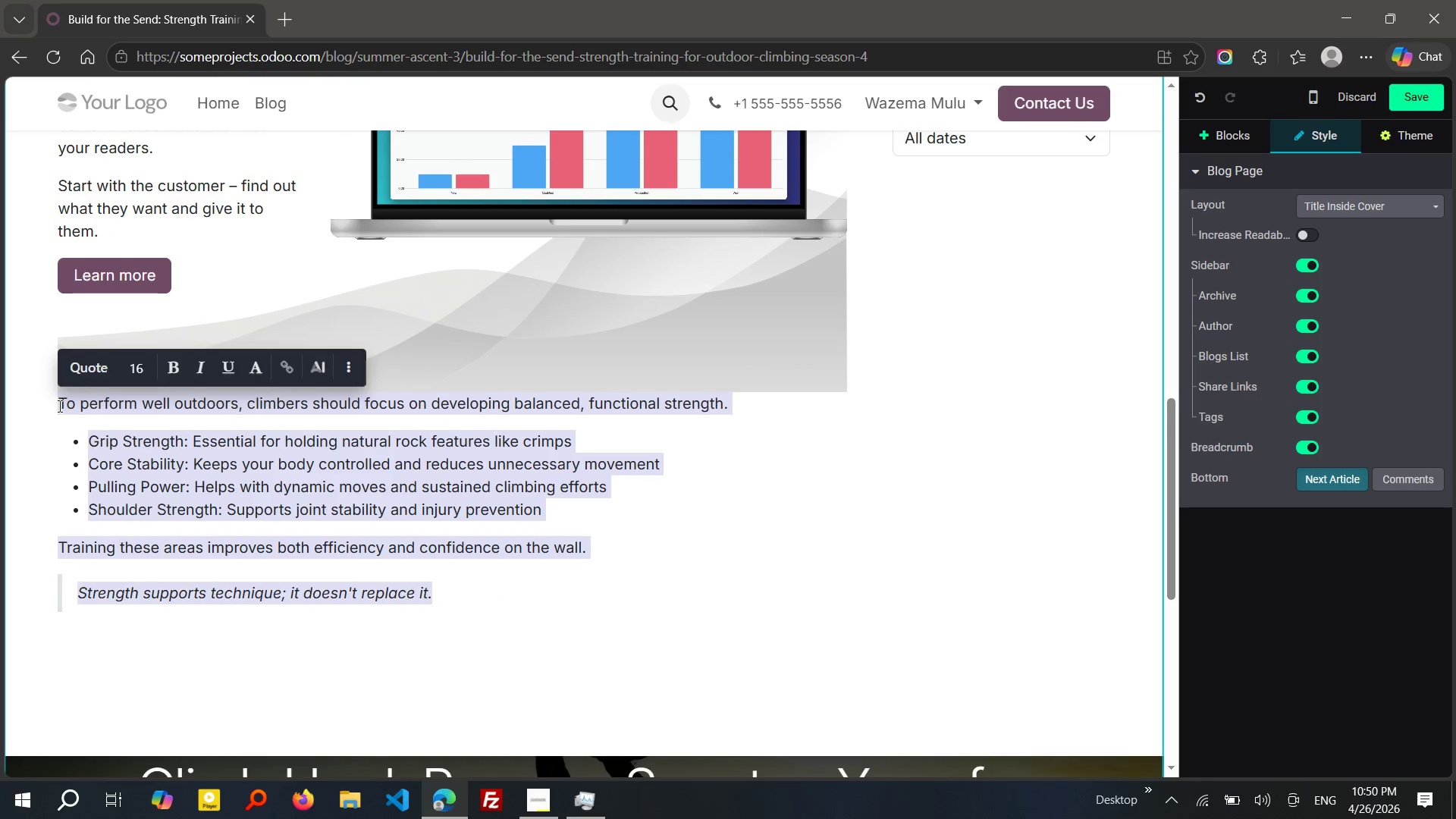 
hold_key(key=ControlLeft, duration=0.5)
 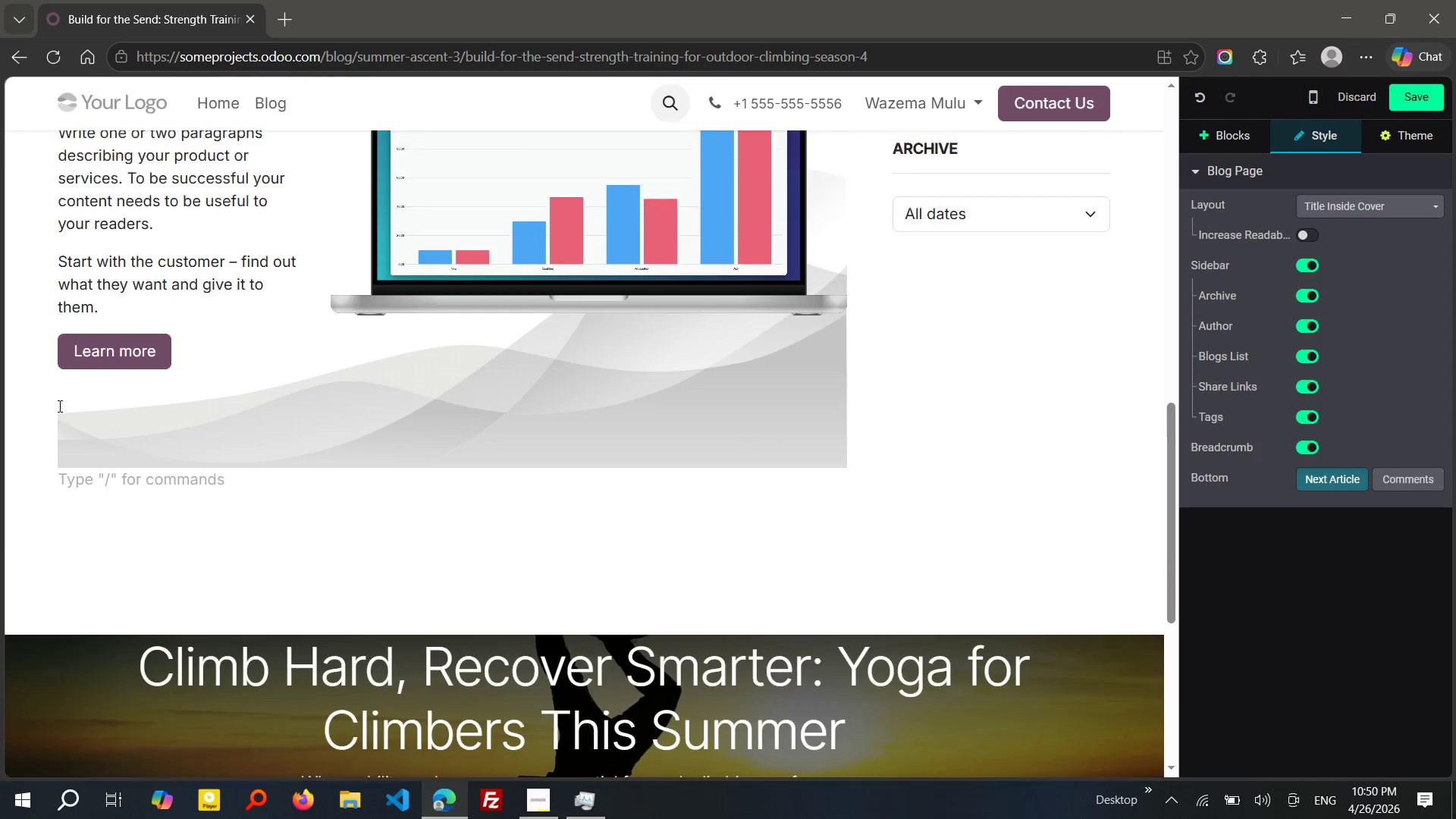 
key(X)
 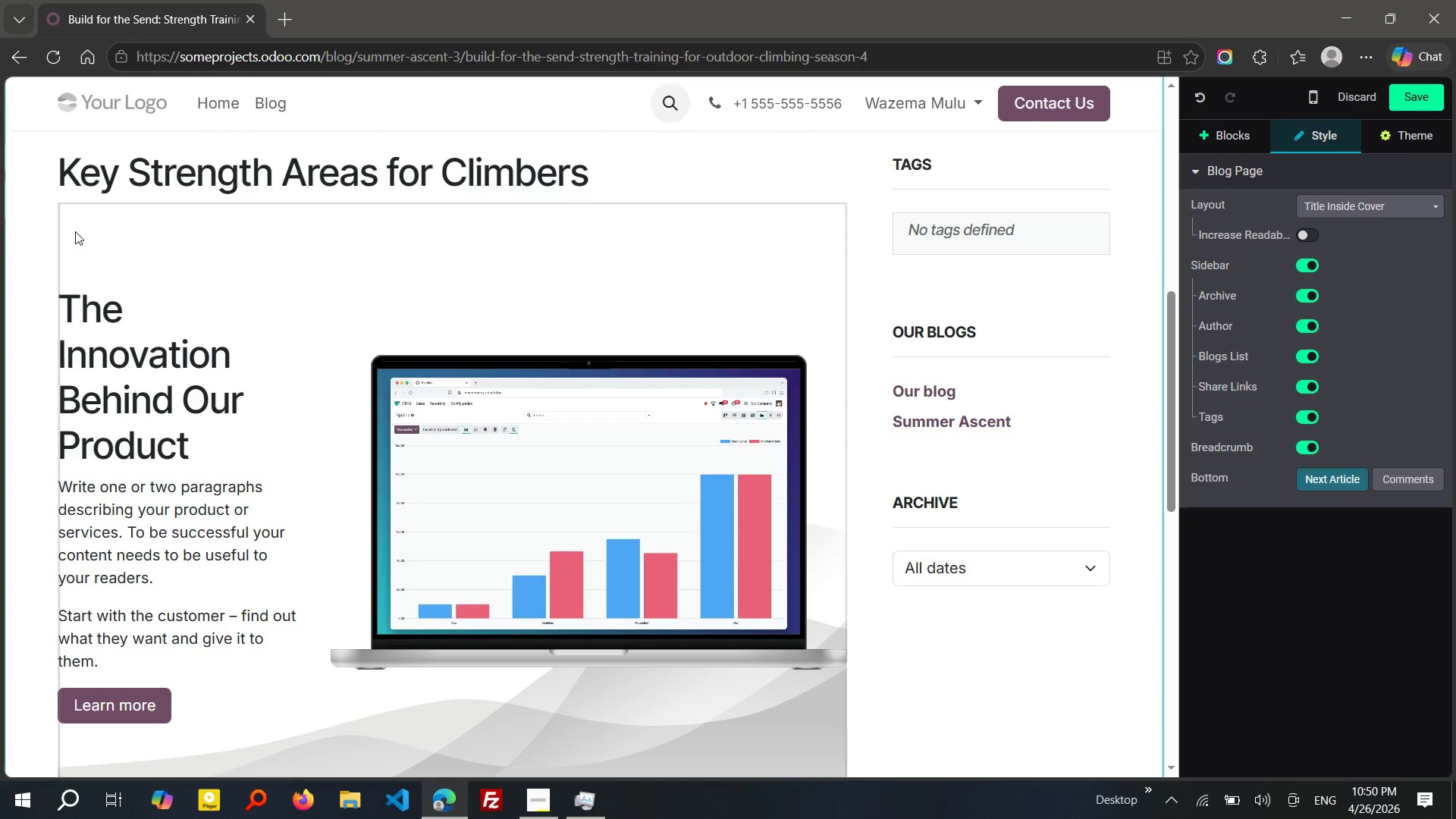 
left_click_drag(start_coordinate=[68, 300], to_coordinate=[231, 717])
 